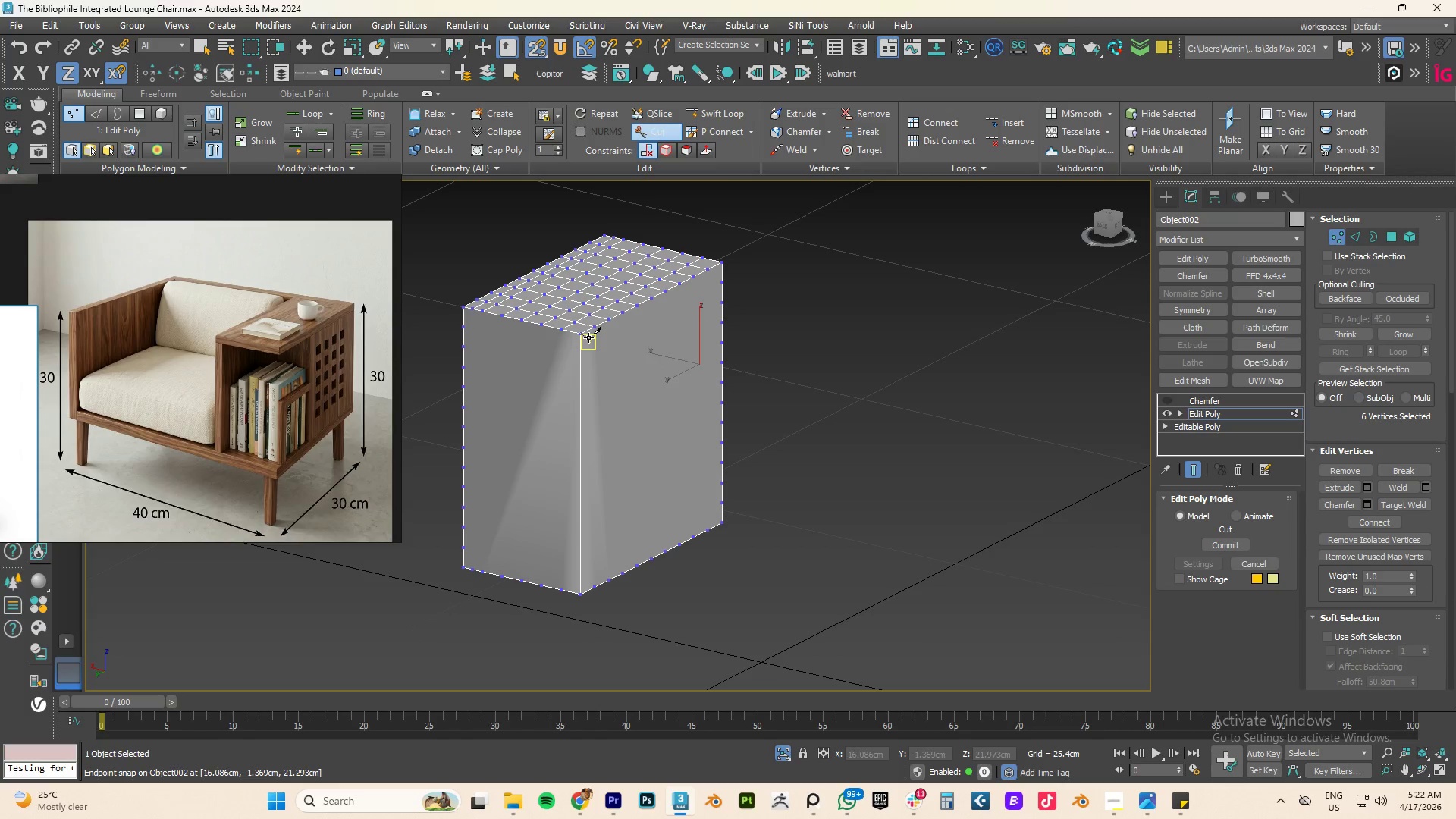 
right_click([588, 337])
 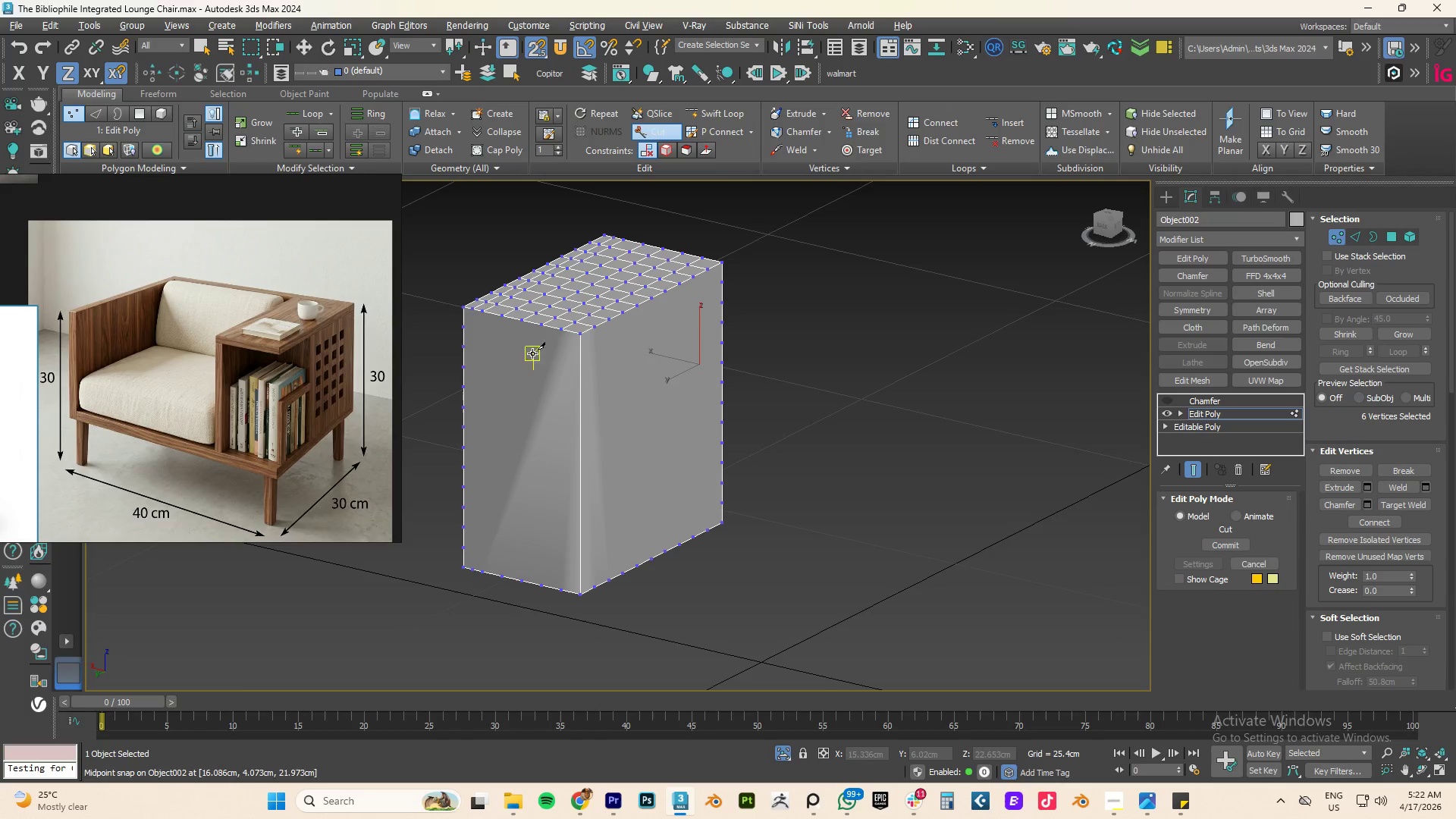 
left_click([463, 332])
 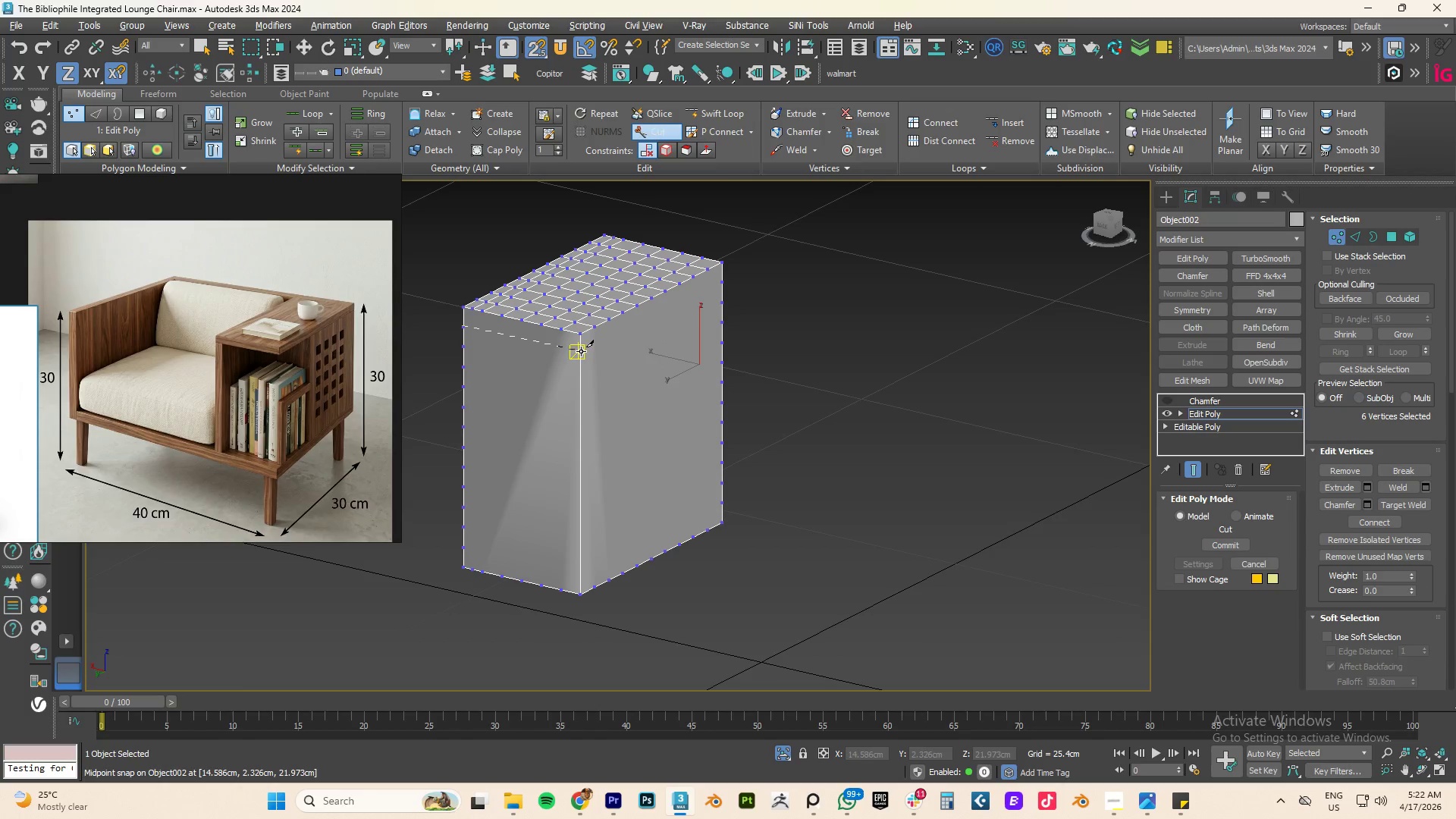 
left_click([581, 351])
 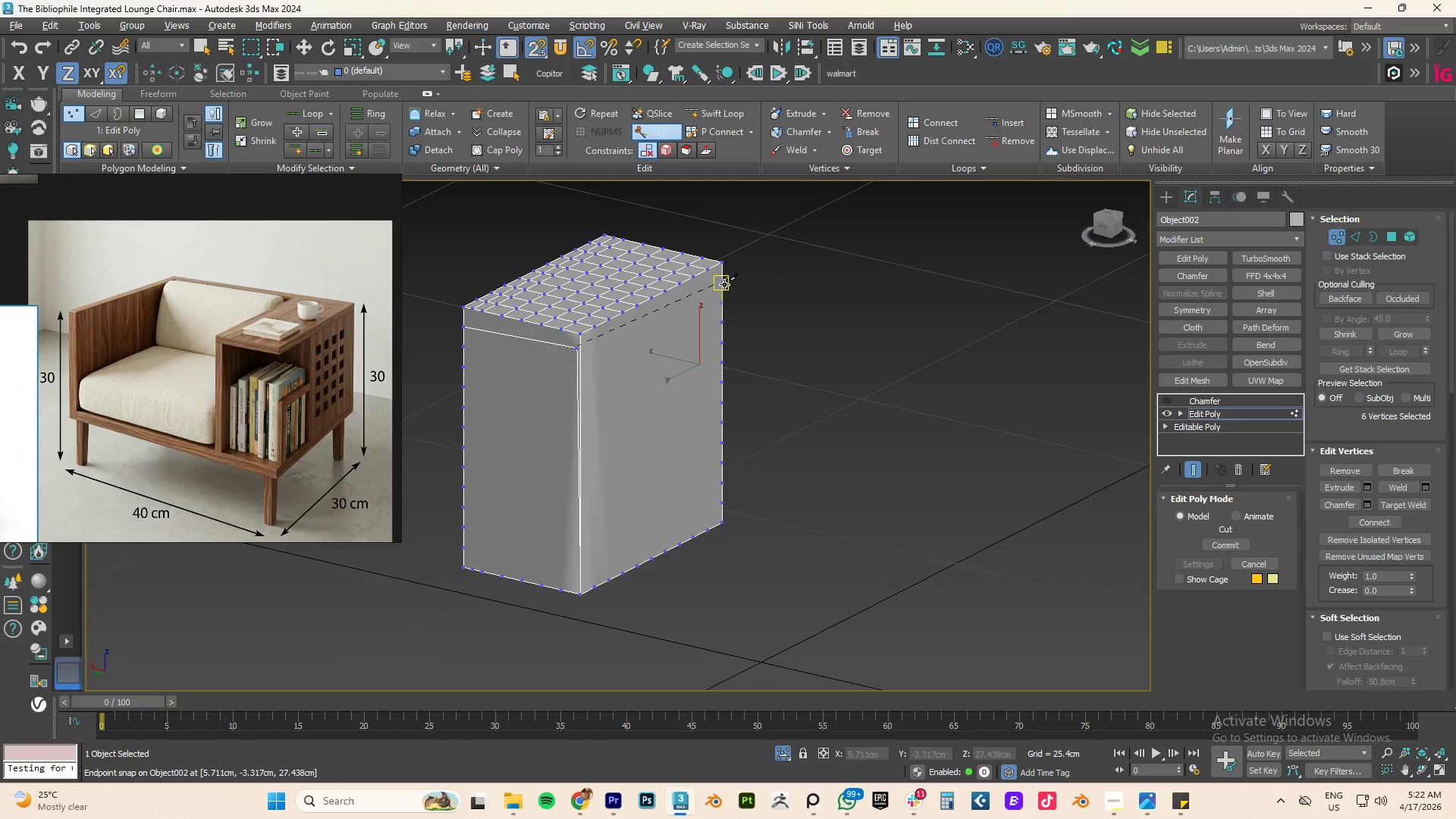 
left_click([724, 284])
 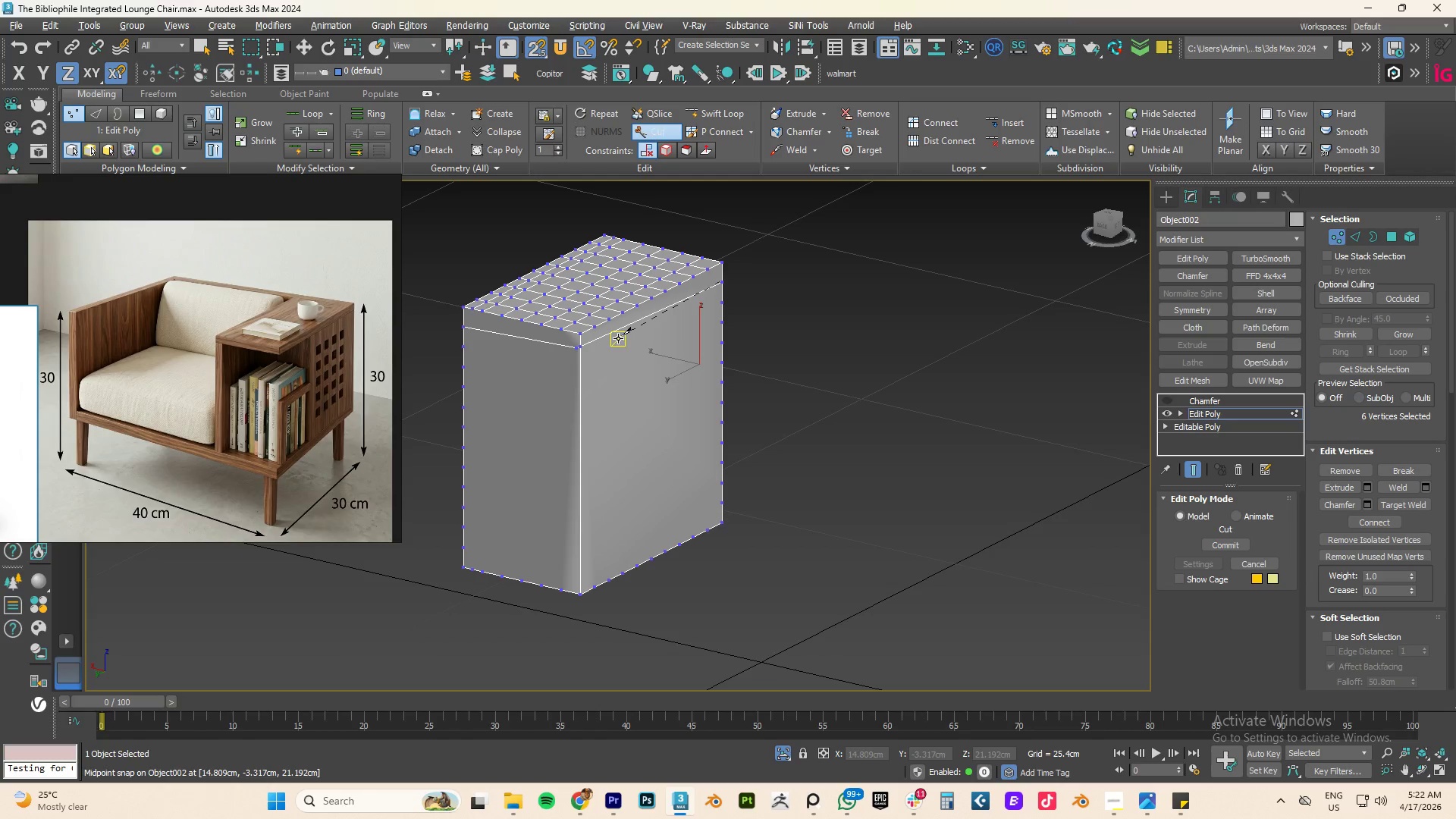 
key(Control+Z)
 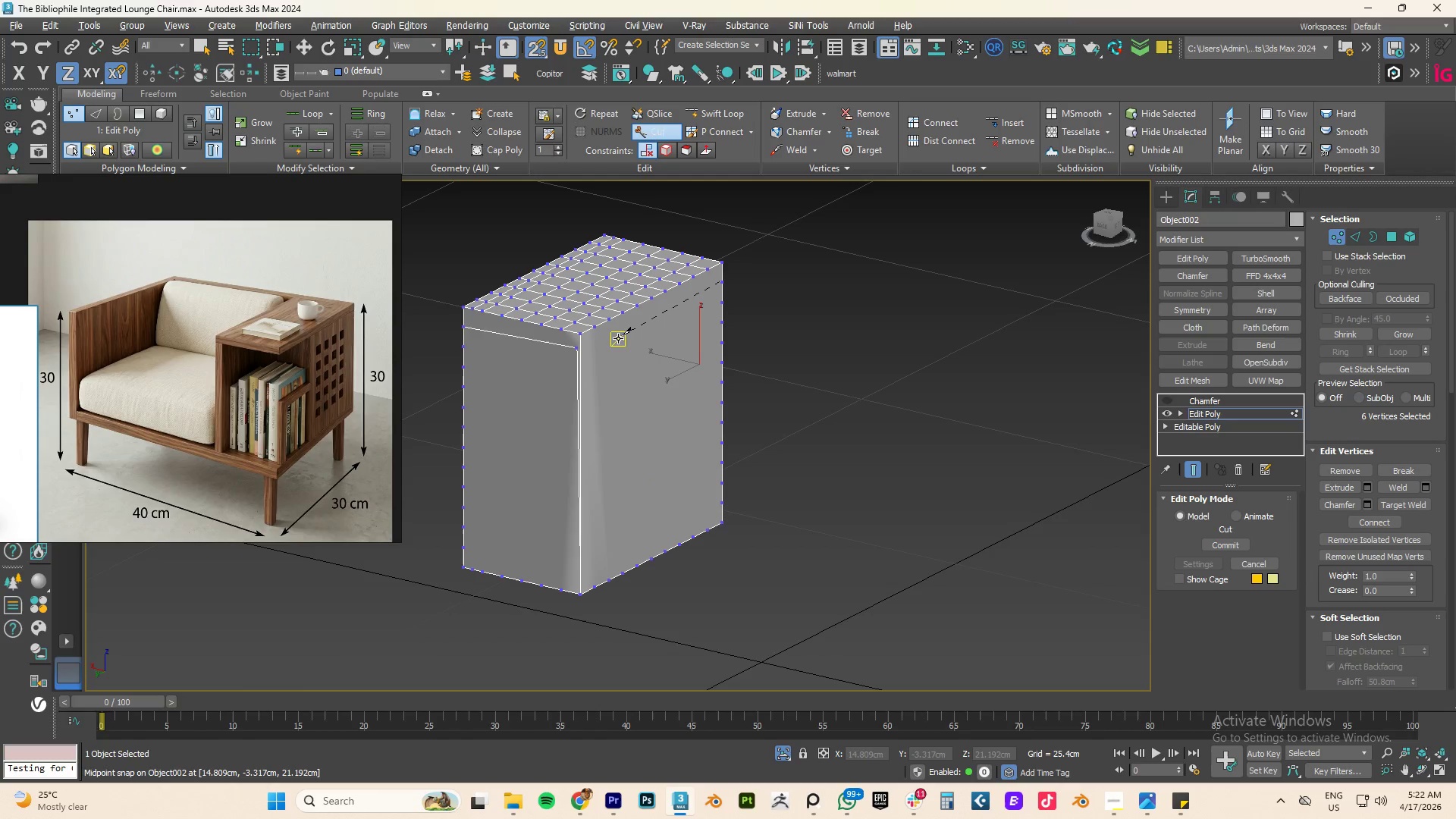 
key(Control+Z)
 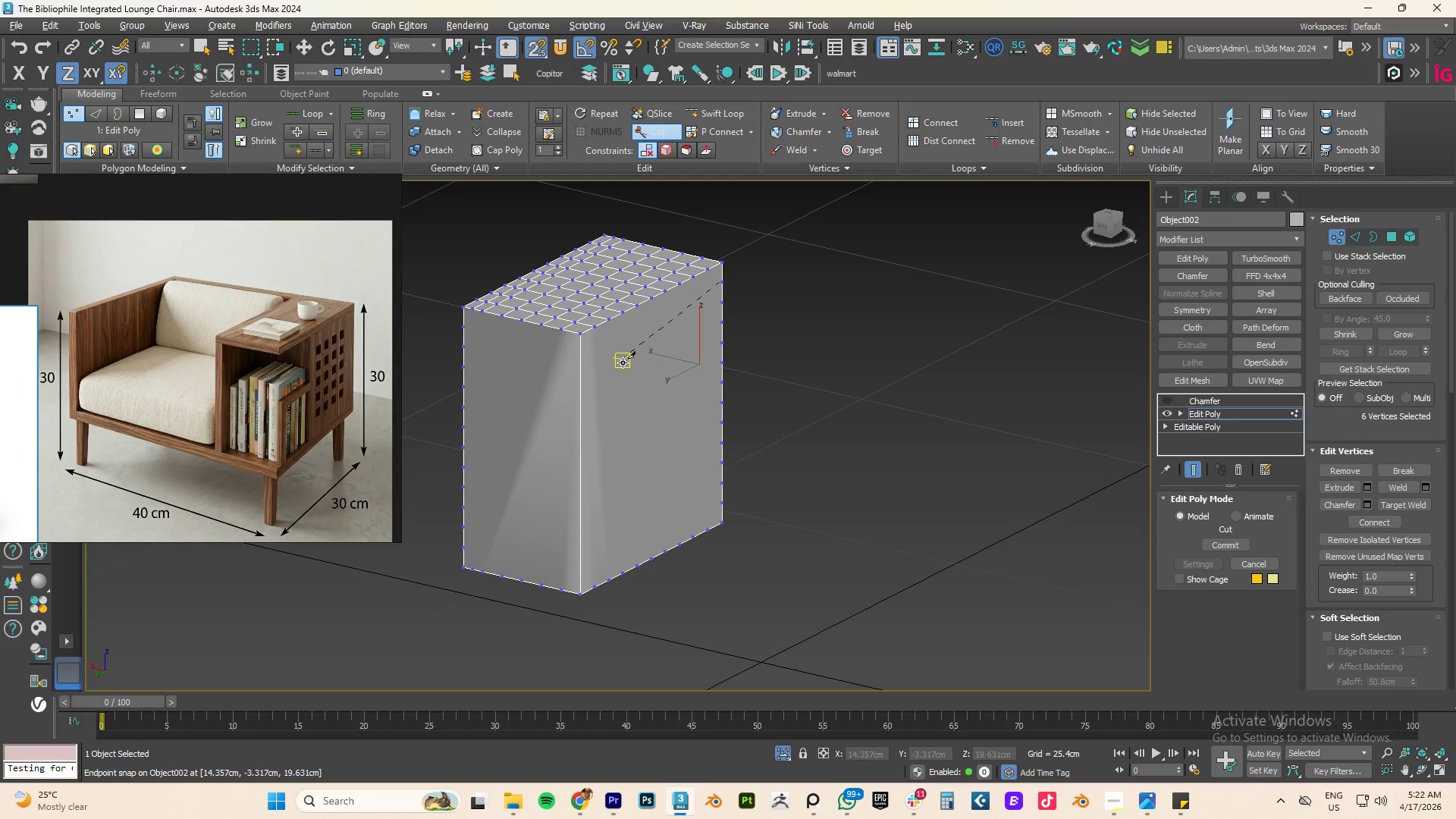 
right_click([623, 362])
 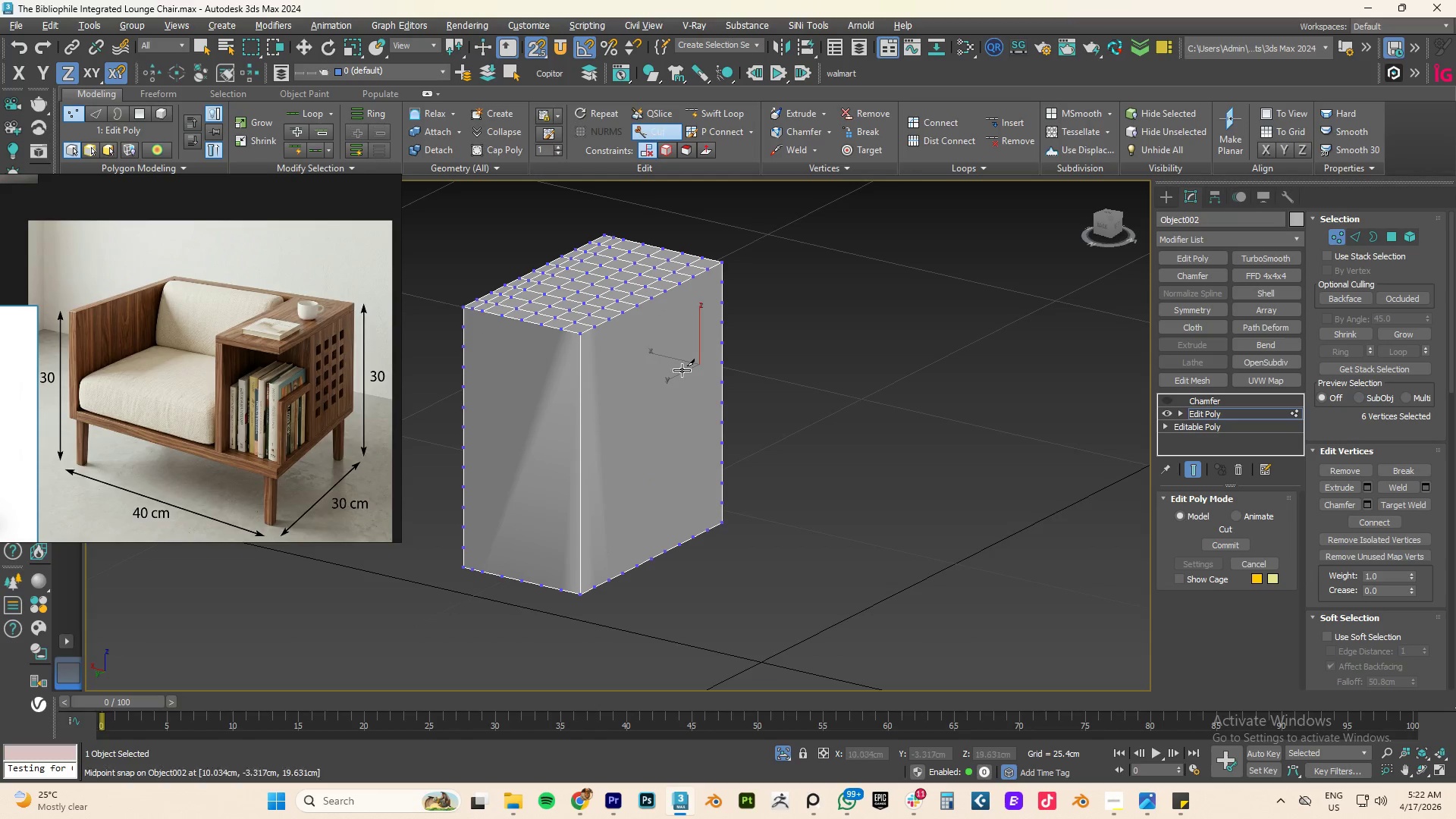 
hold_key(key=AltLeft, duration=1.14)
 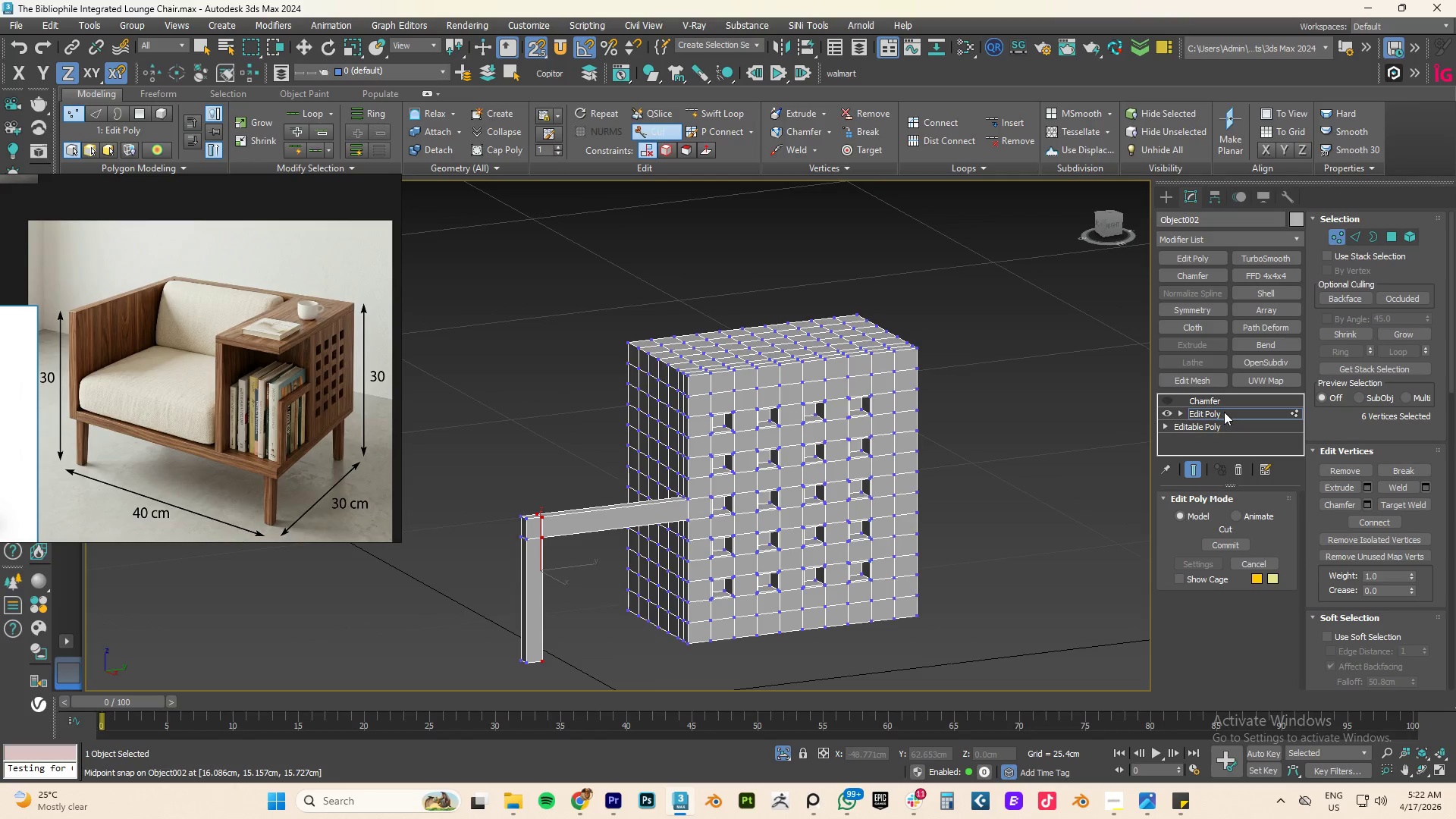 
left_click([1166, 416])
 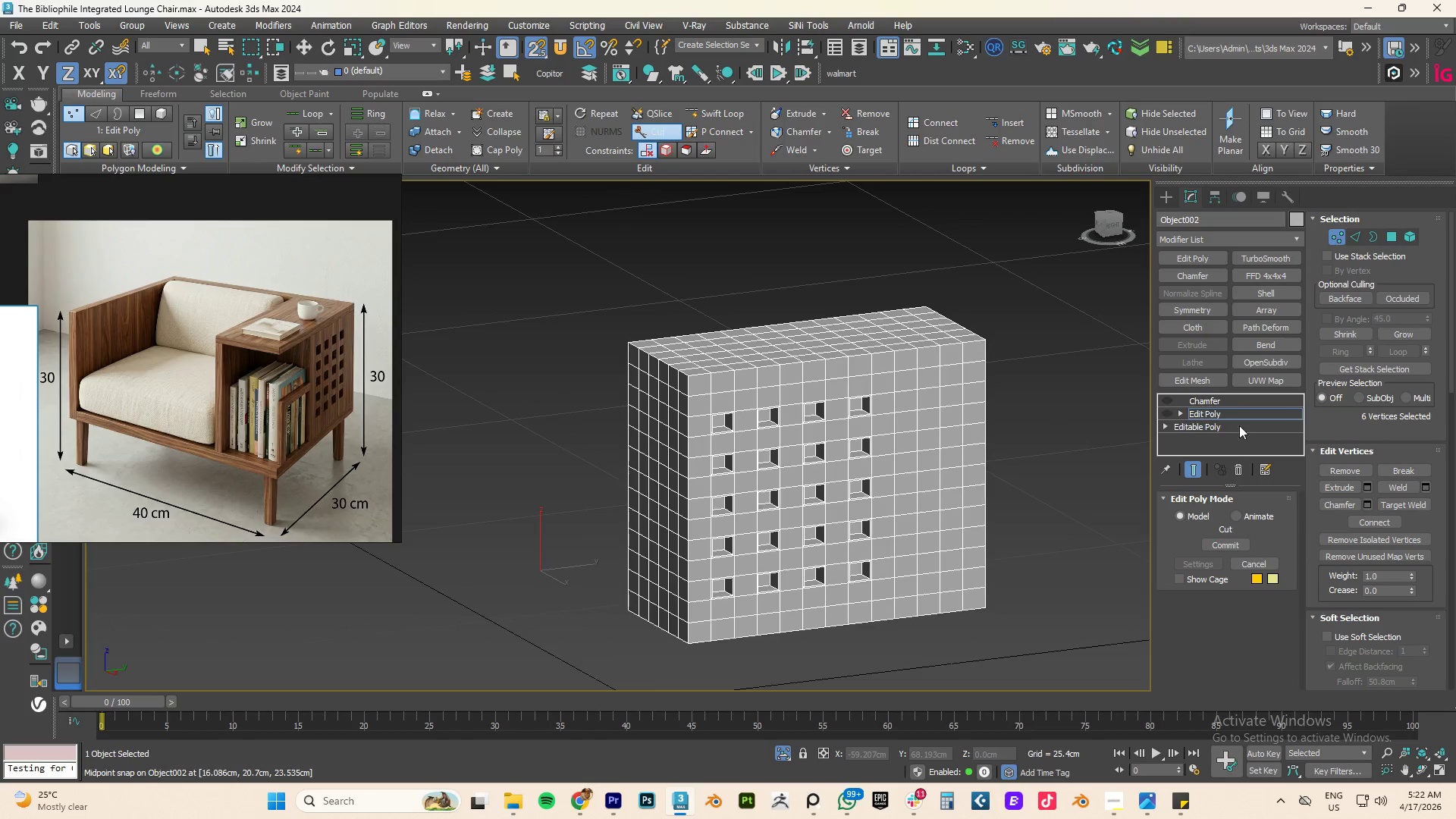 
wait(5.31)
 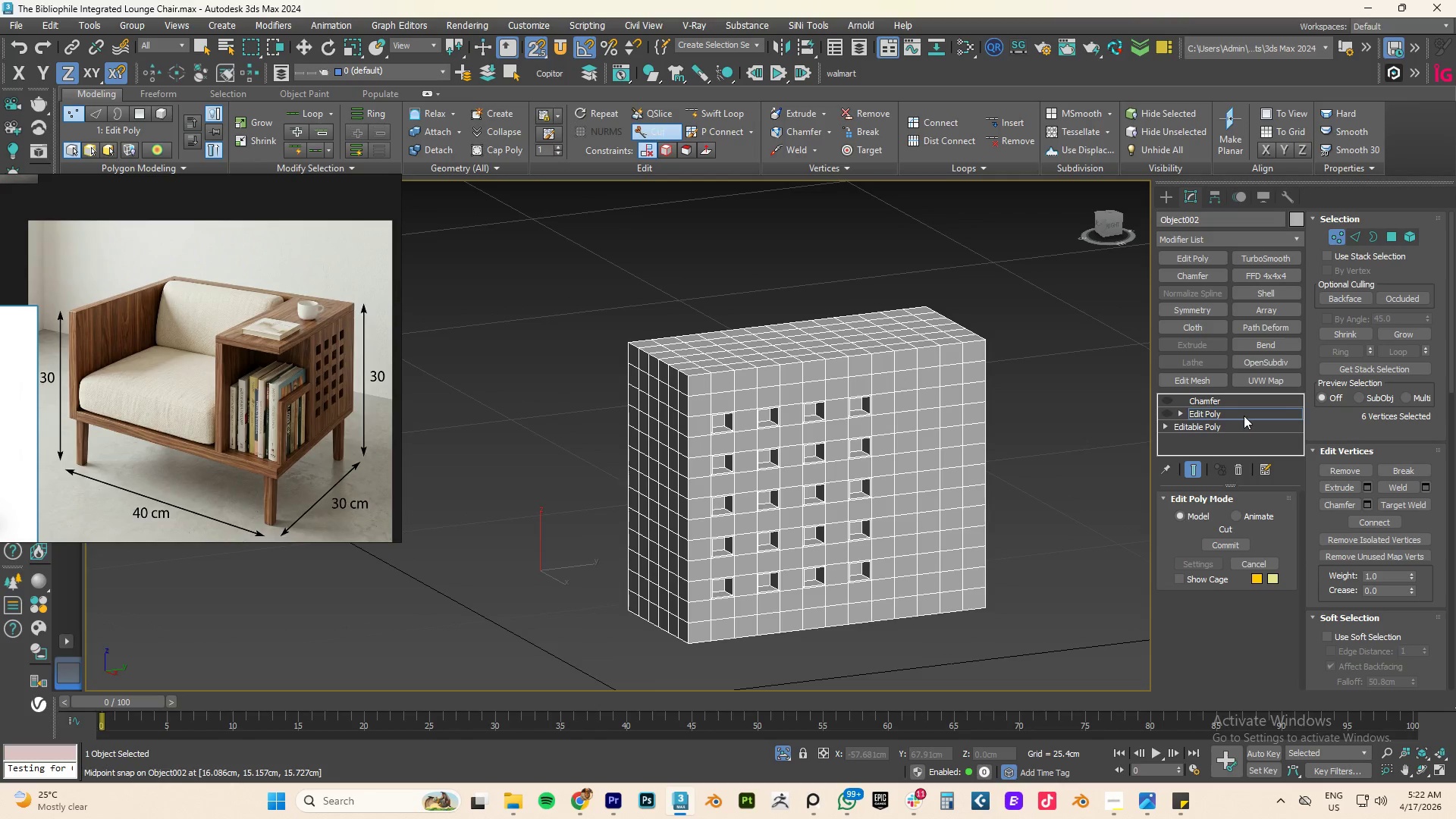 
left_click([1213, 413])
 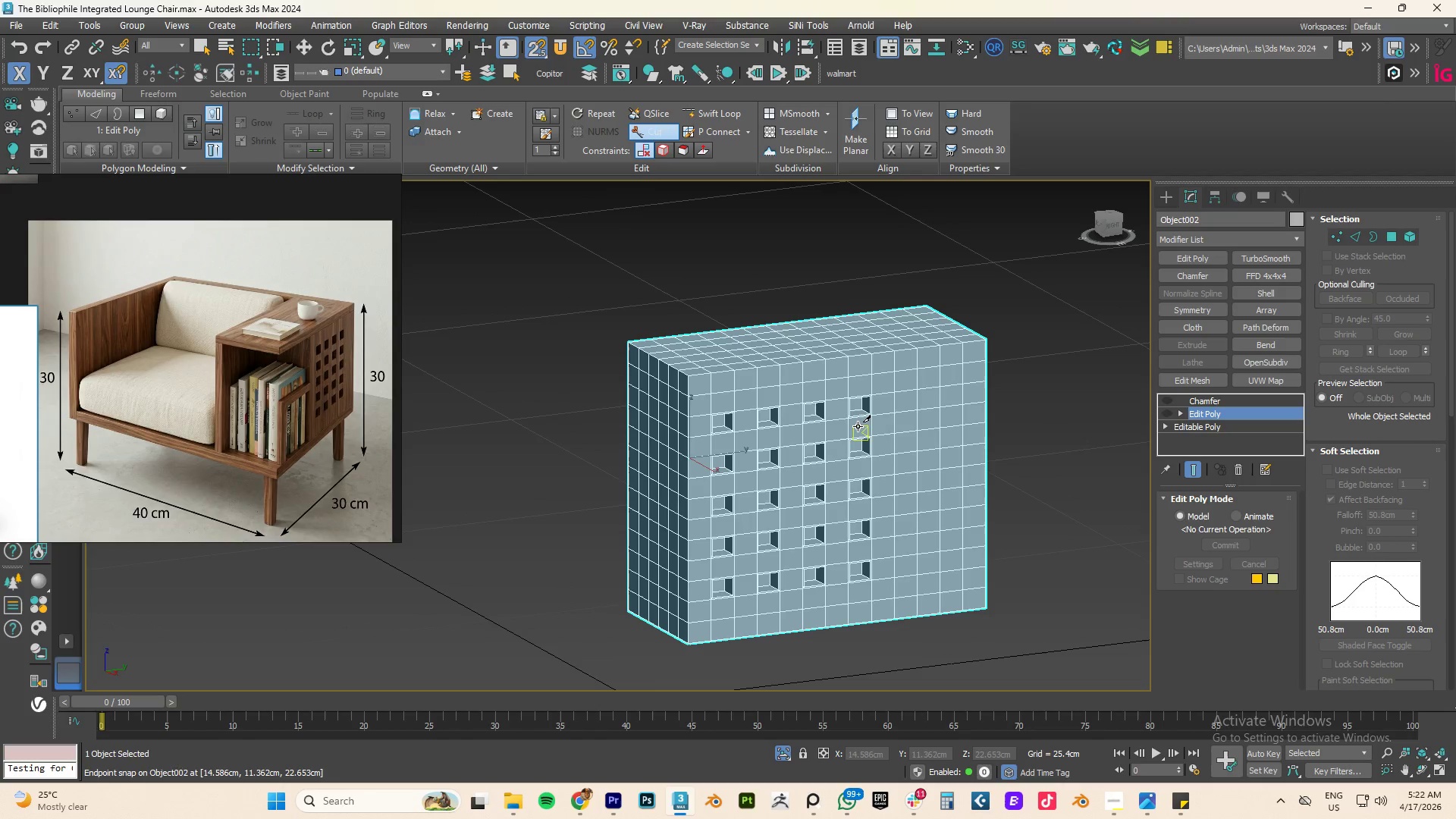 
key(Alt+Q)
 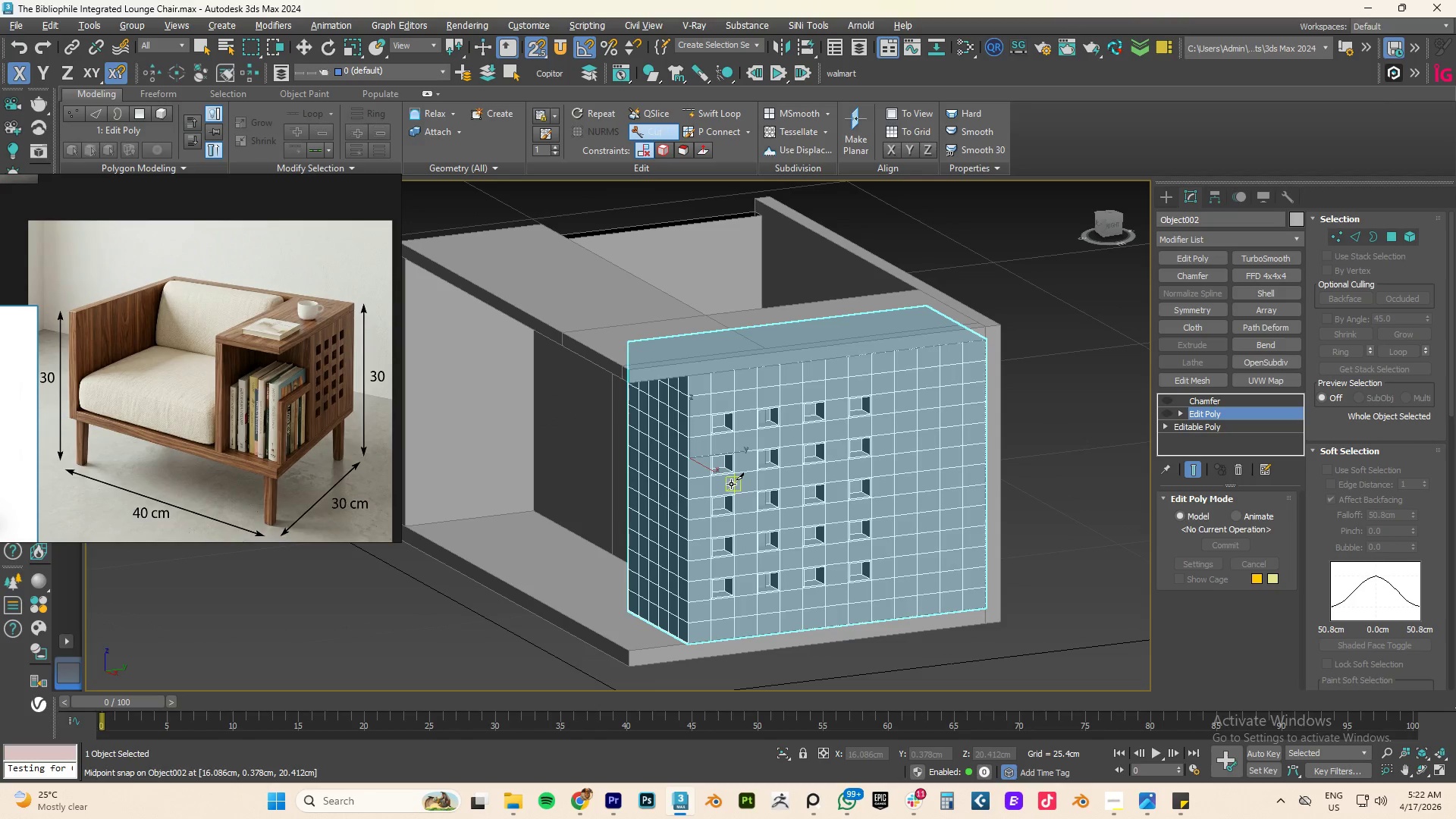 
hold_key(key=AltLeft, duration=1.73)
 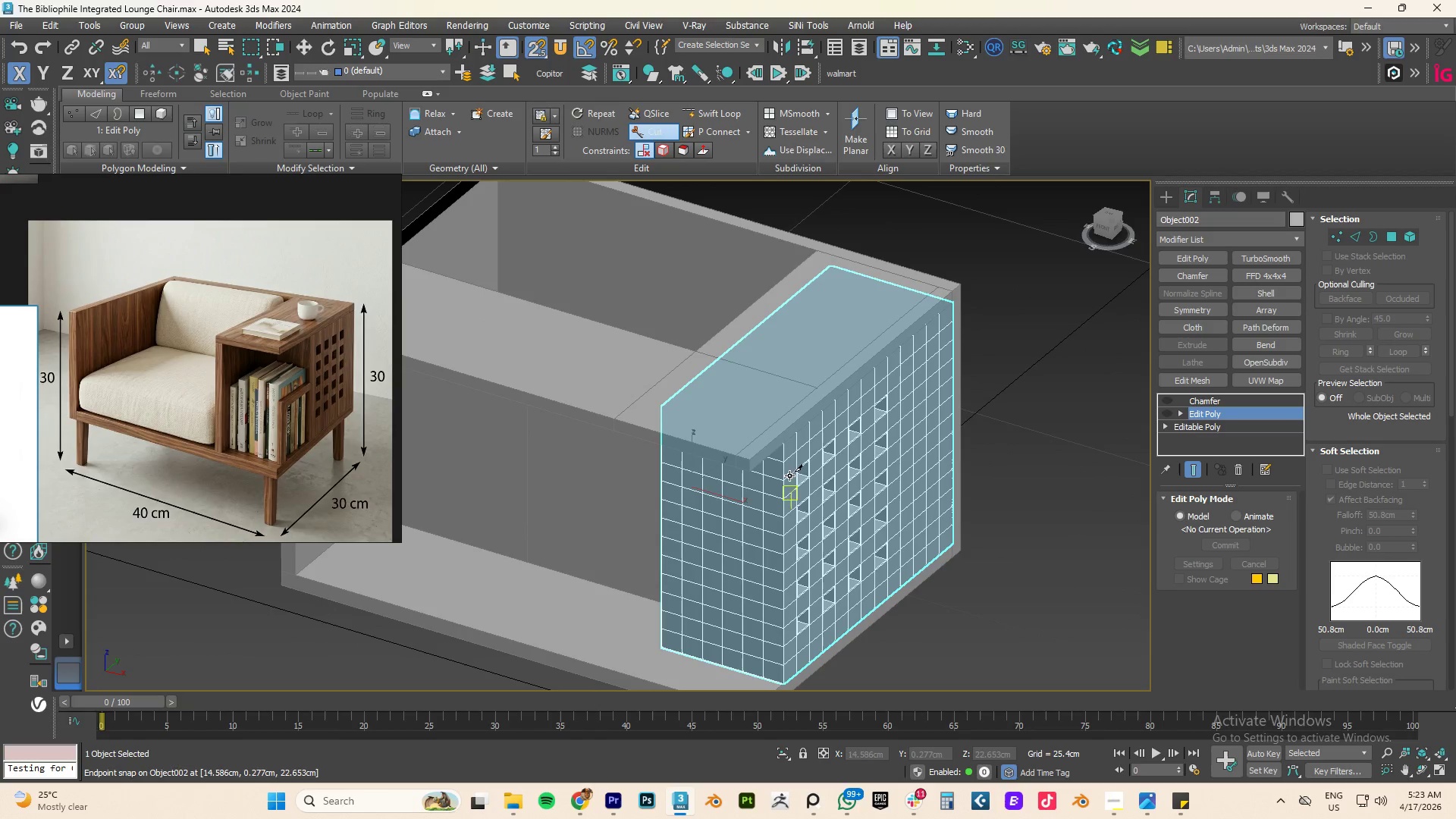 
key(Delete)
 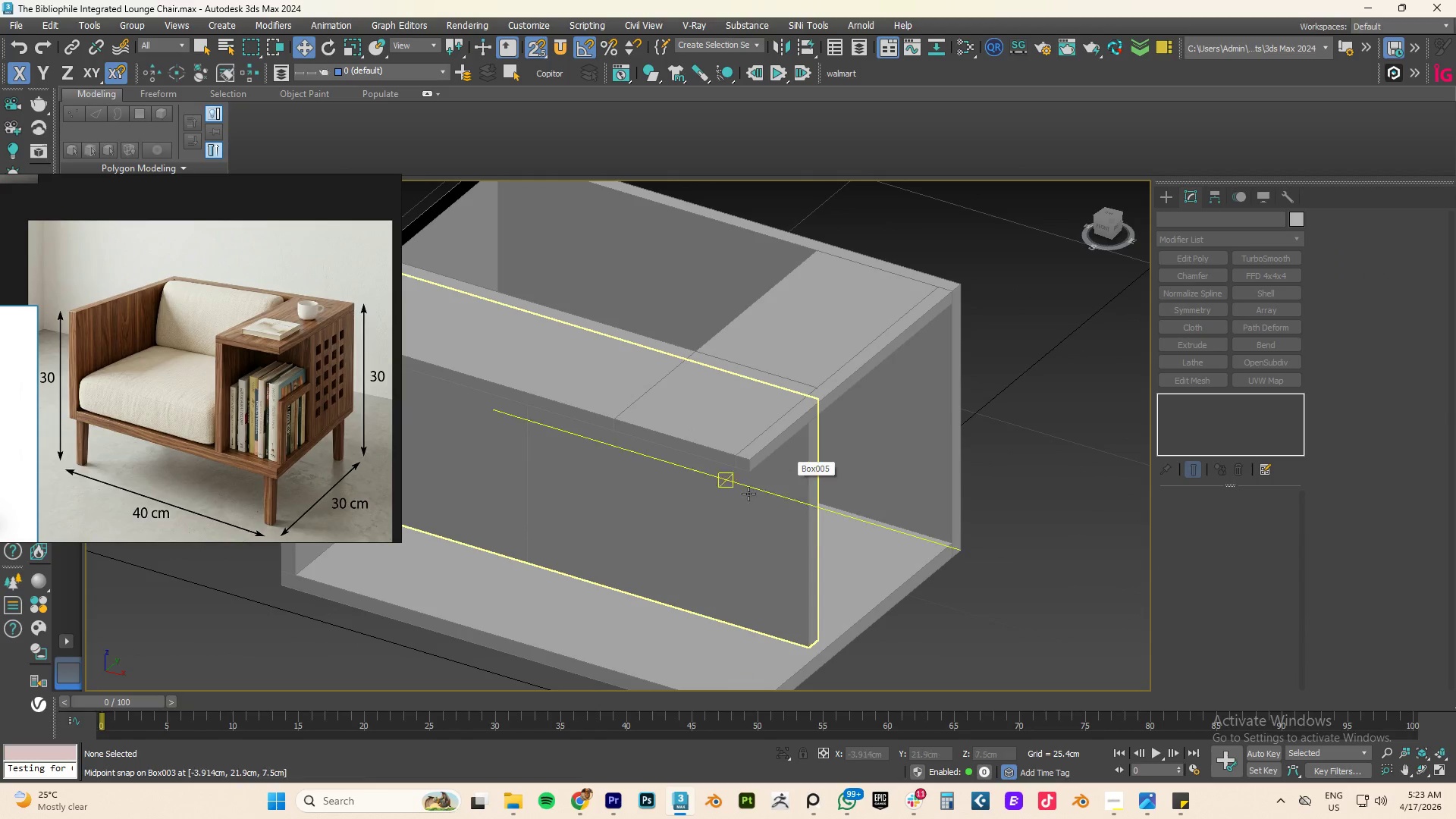 
left_click([680, 497])
 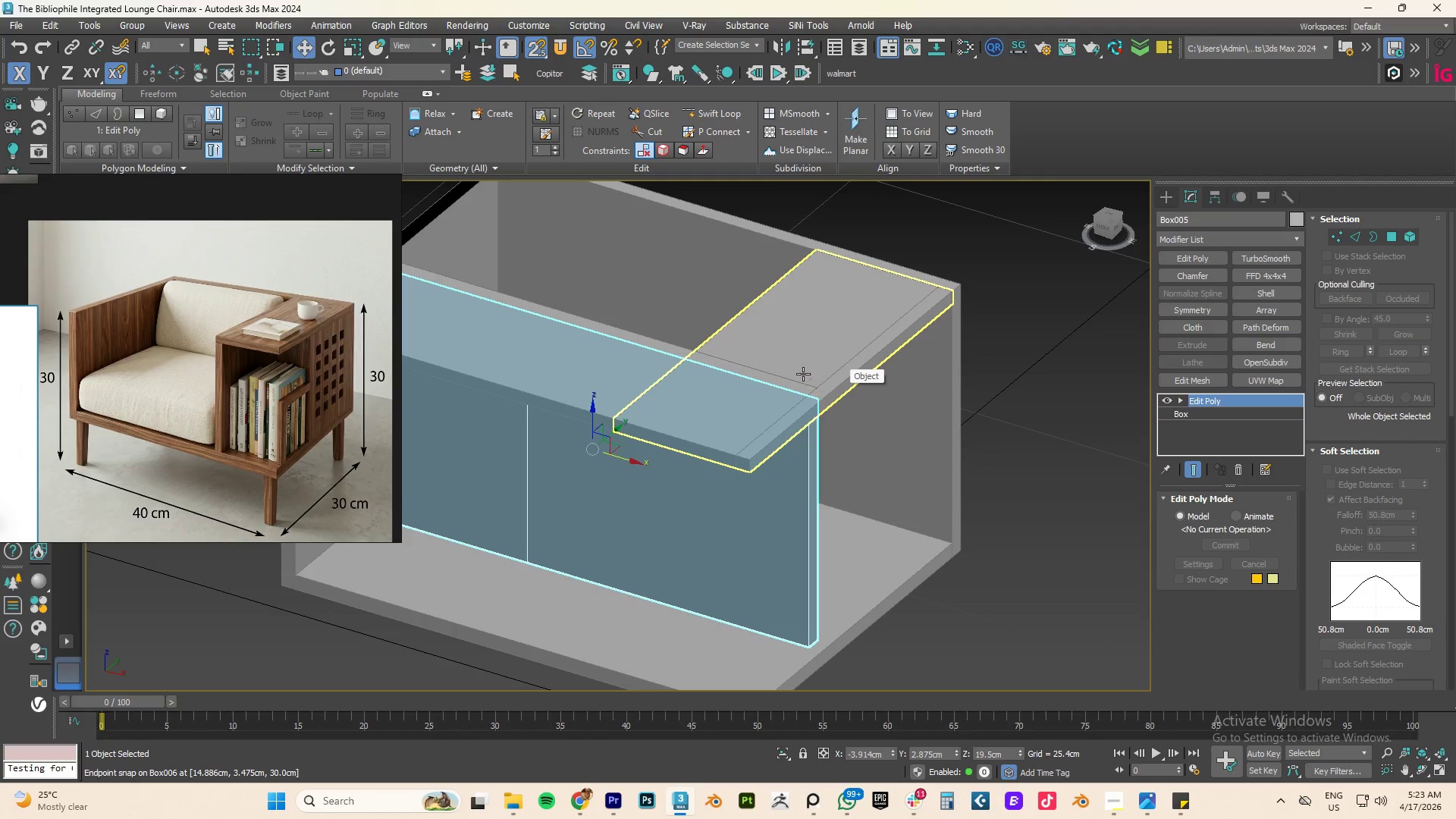 
wait(6.94)
 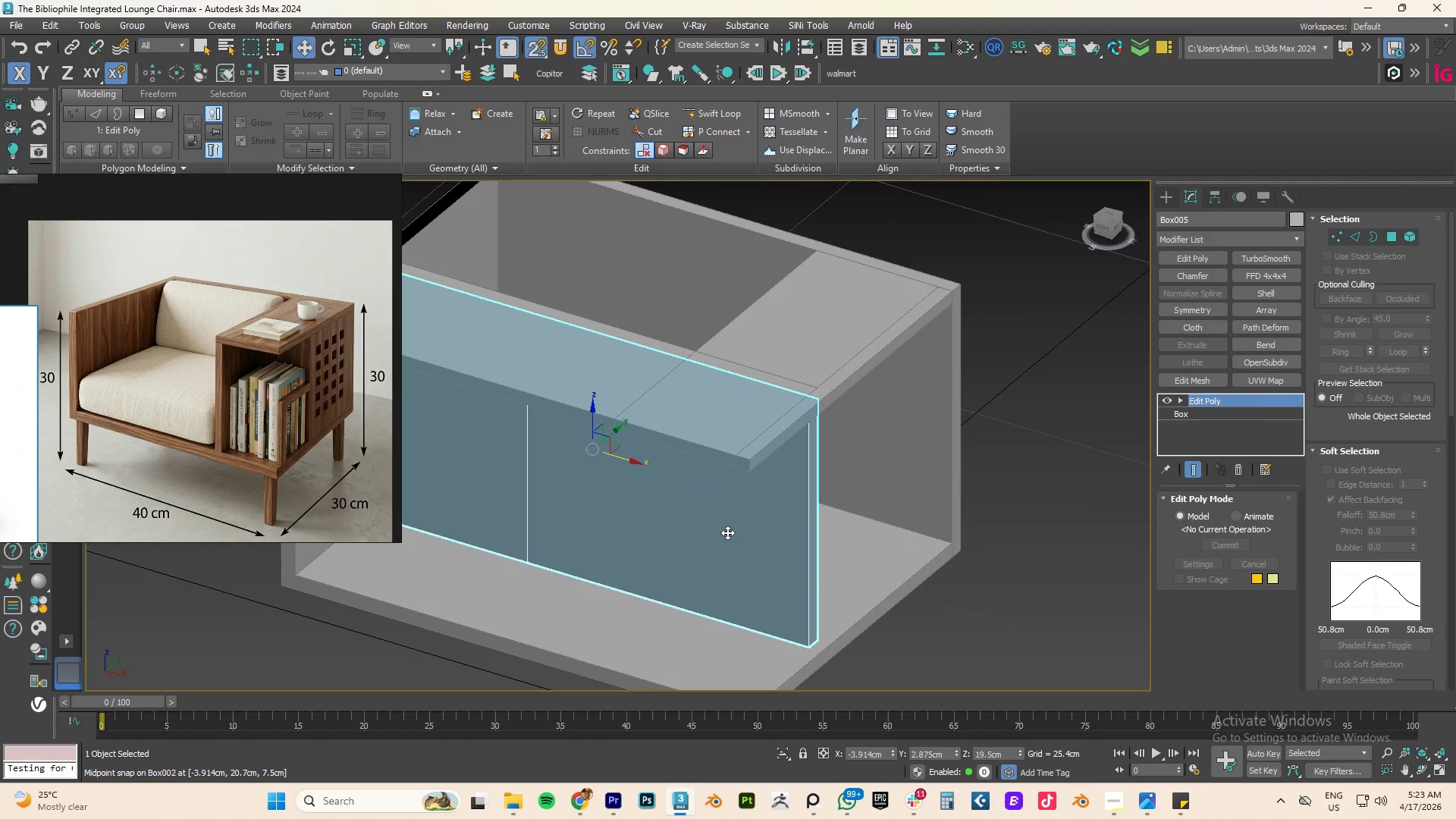 
key(E)
 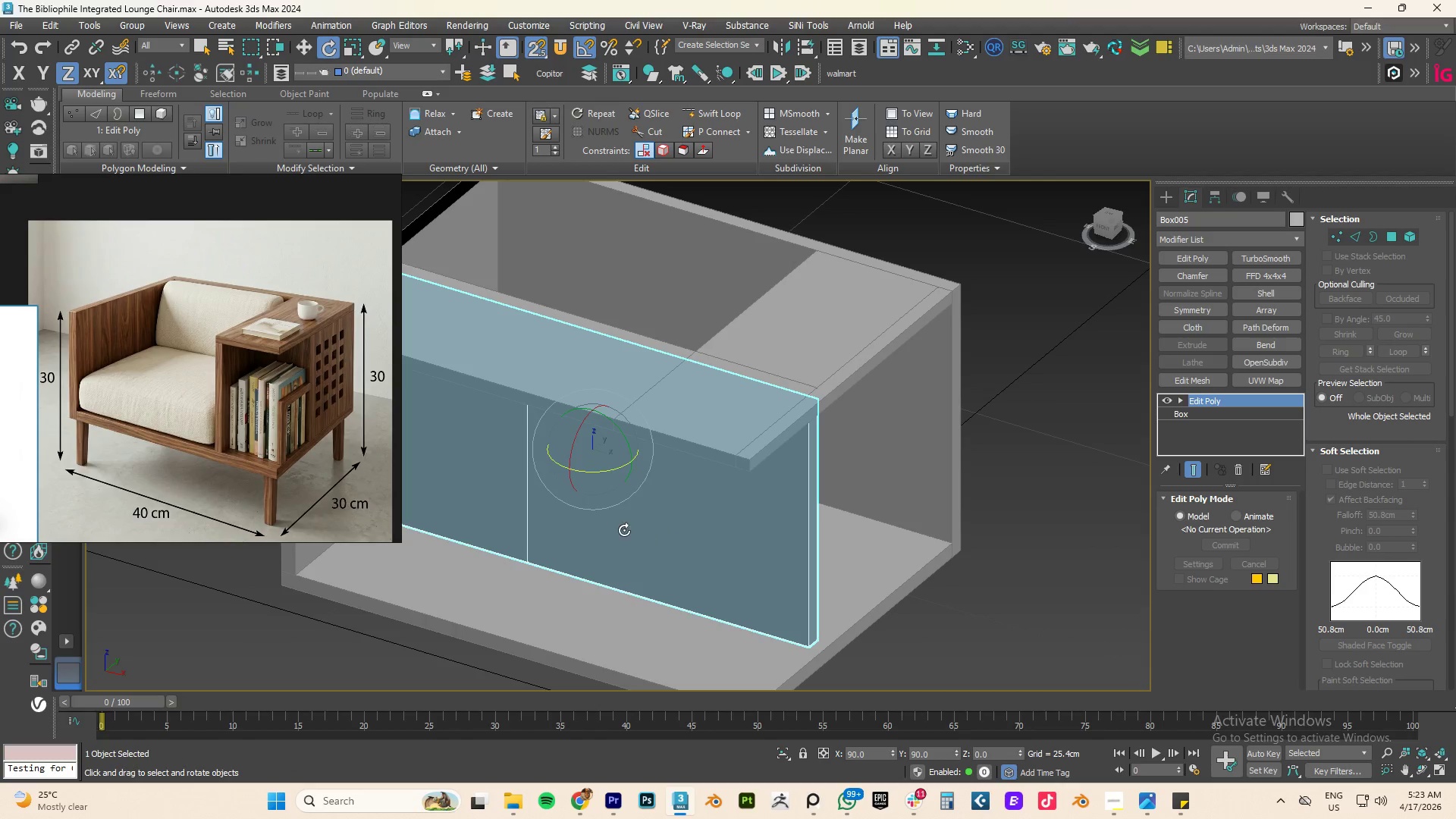 
hold_key(key=ShiftLeft, duration=2.58)
left_click_drag(start_coordinate=[592, 472], to_coordinate=[660, 466])
 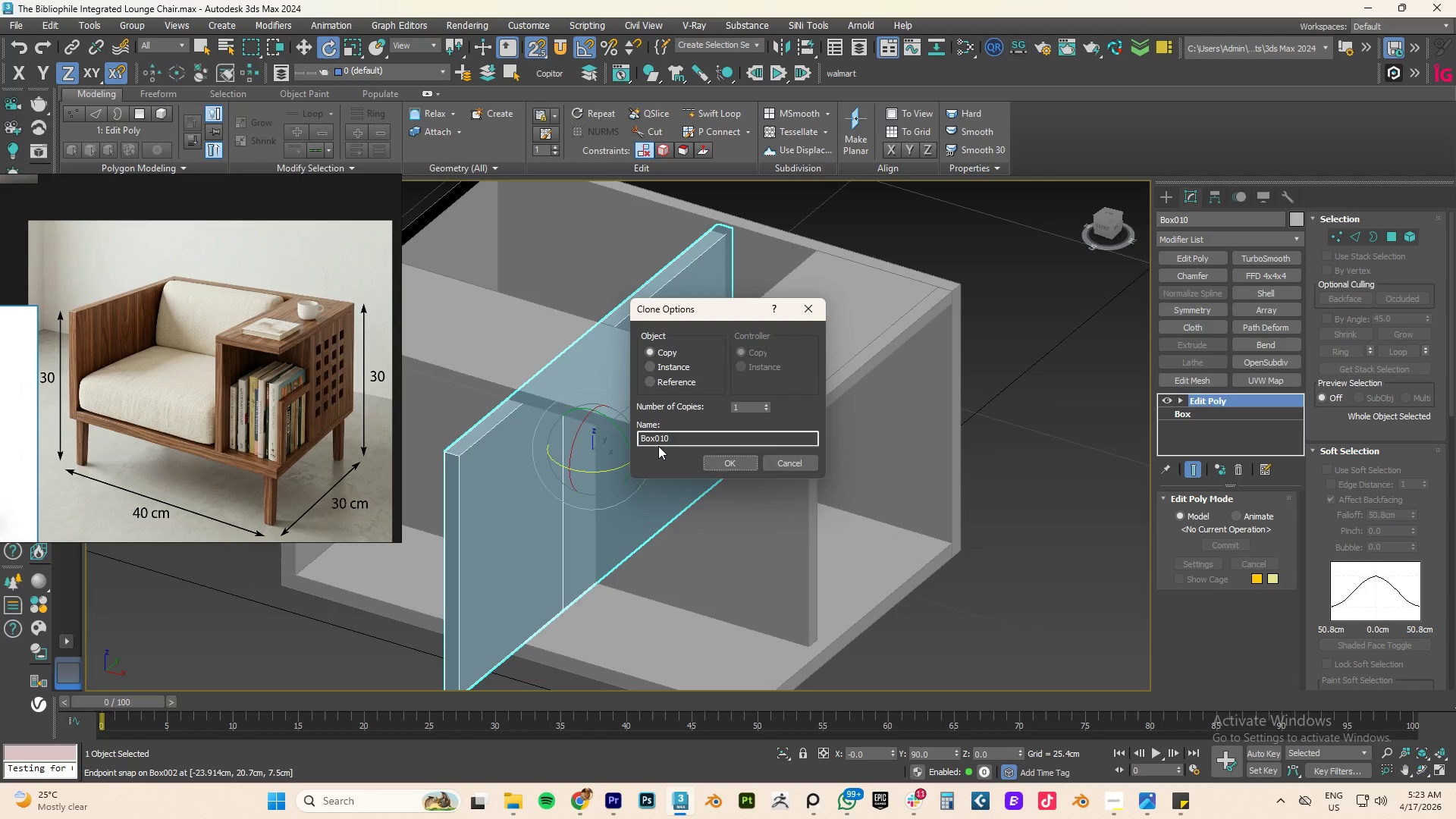 
key(NumpadEnter)
type(rtz)
 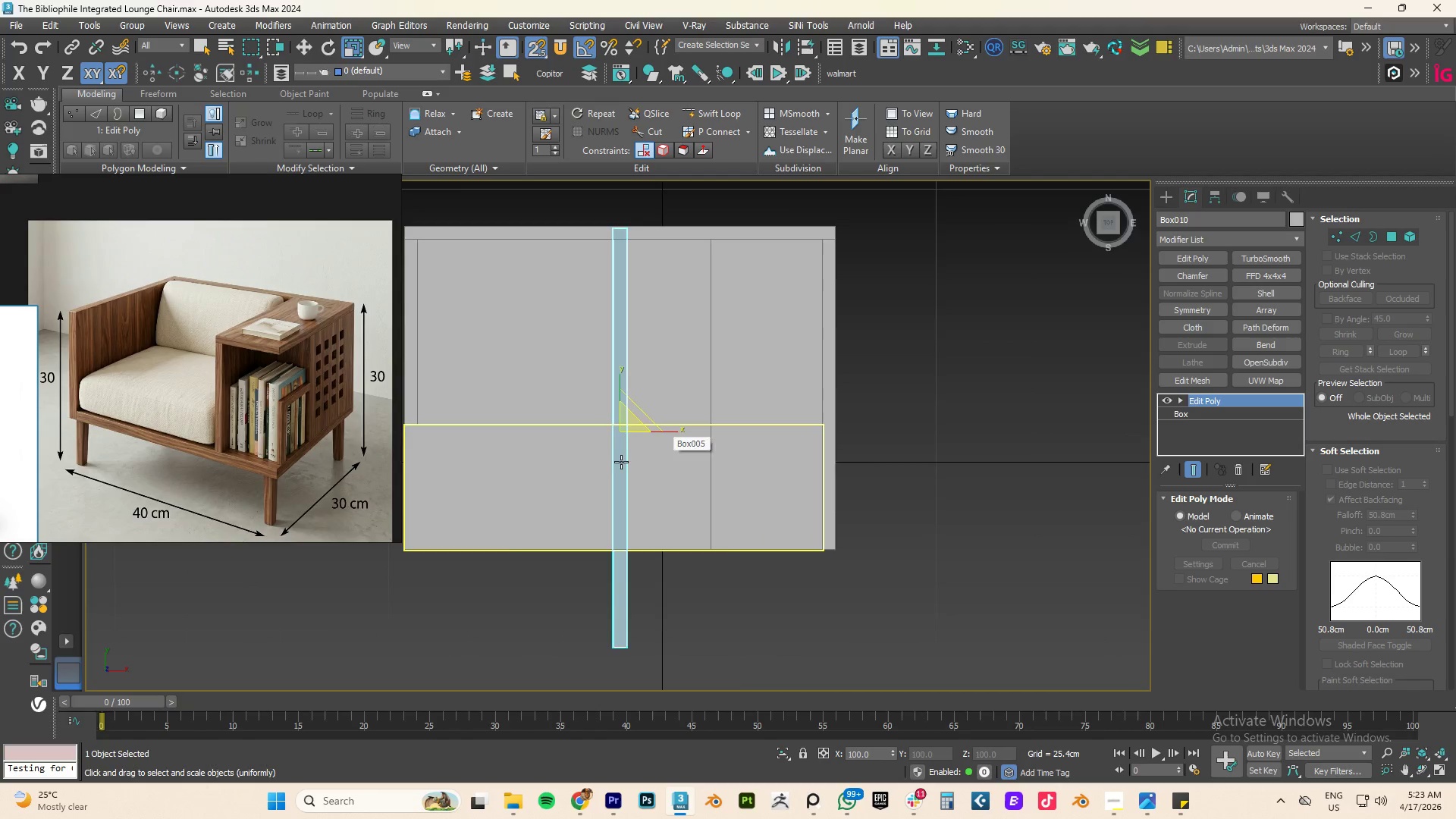 
scroll: coordinate [620, 459], scroll_direction: down, amount: 3.0
 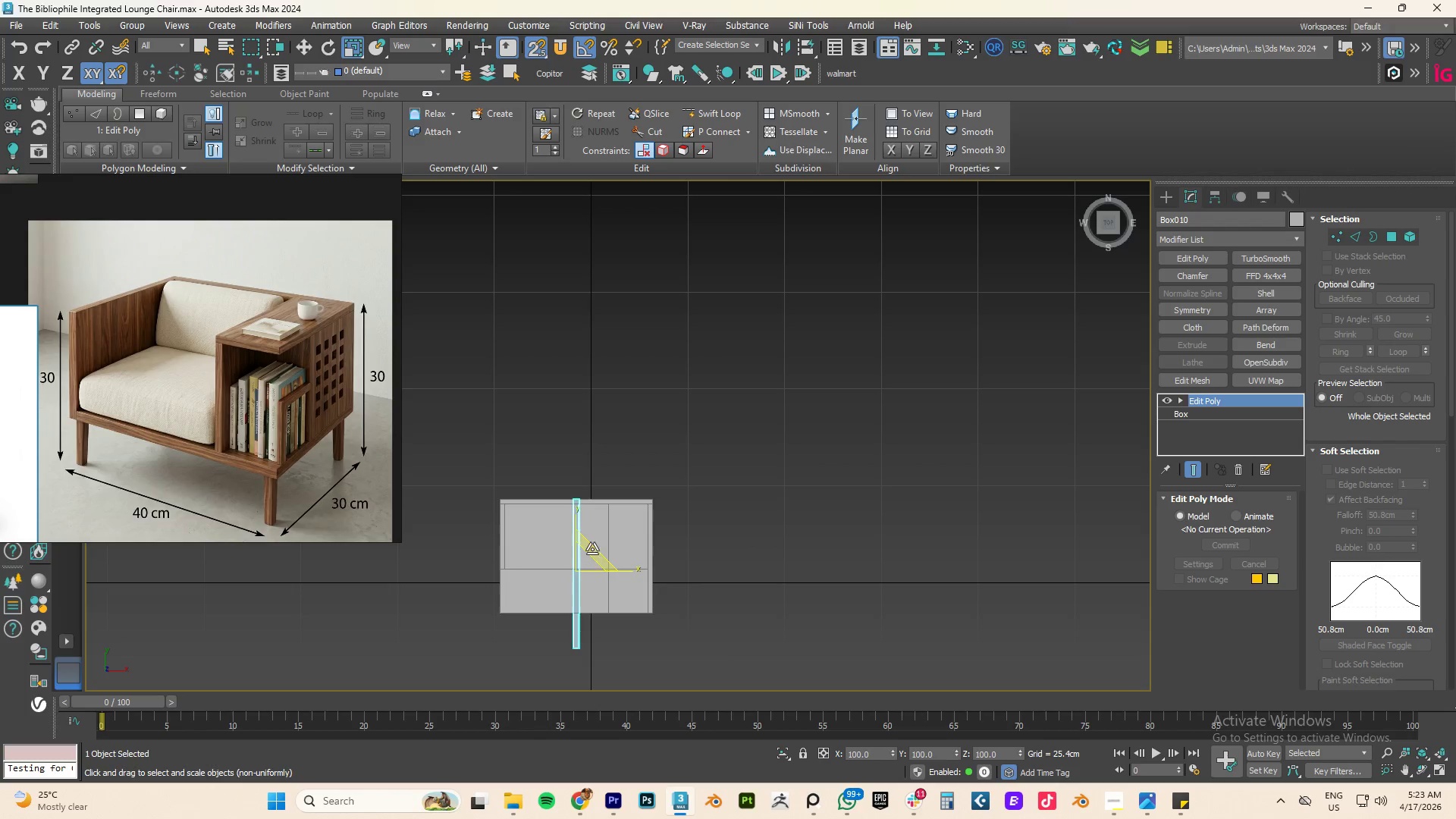 
key(W)
 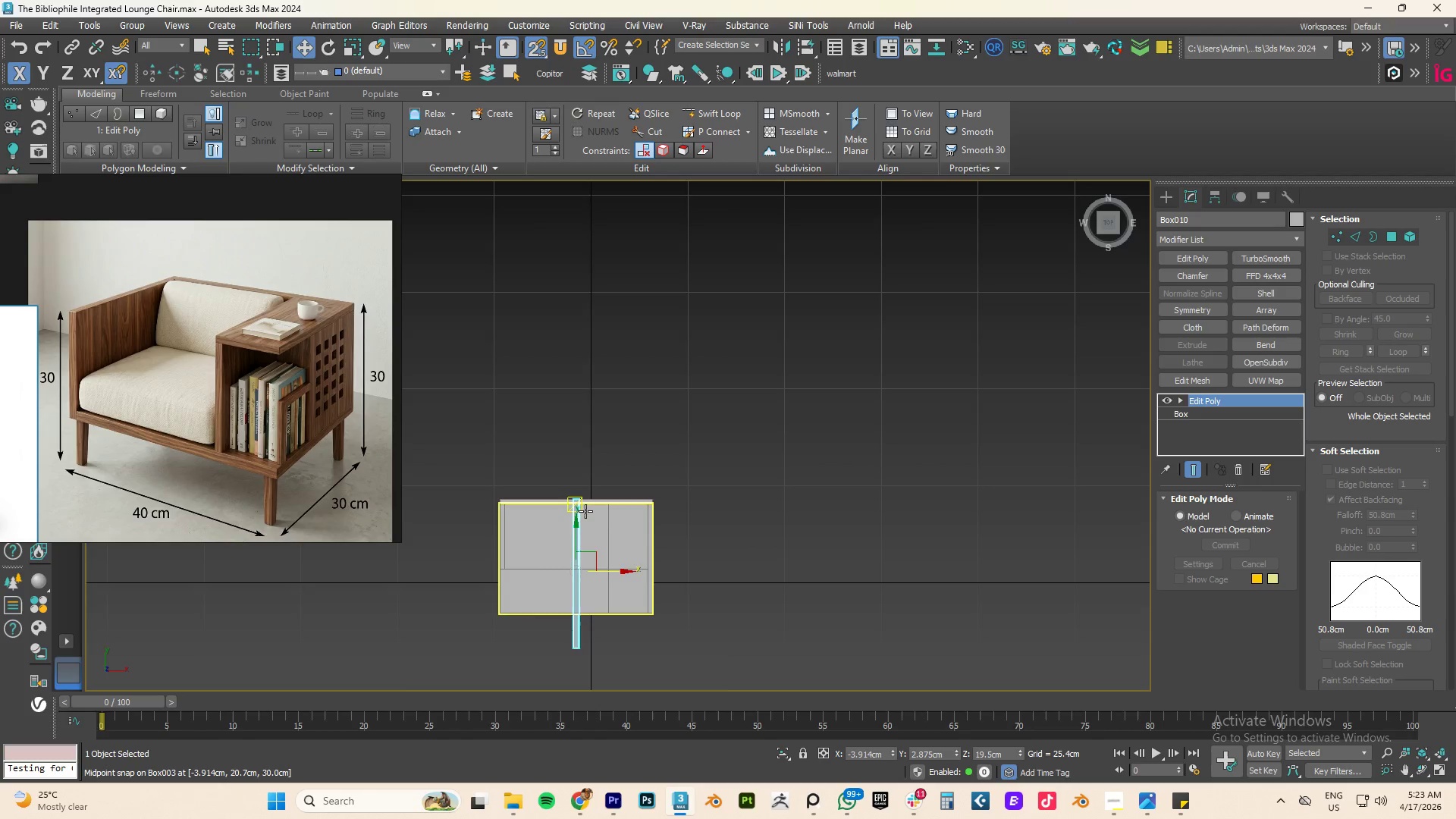 
scroll: coordinate [585, 510], scroll_direction: up, amount: 4.0
 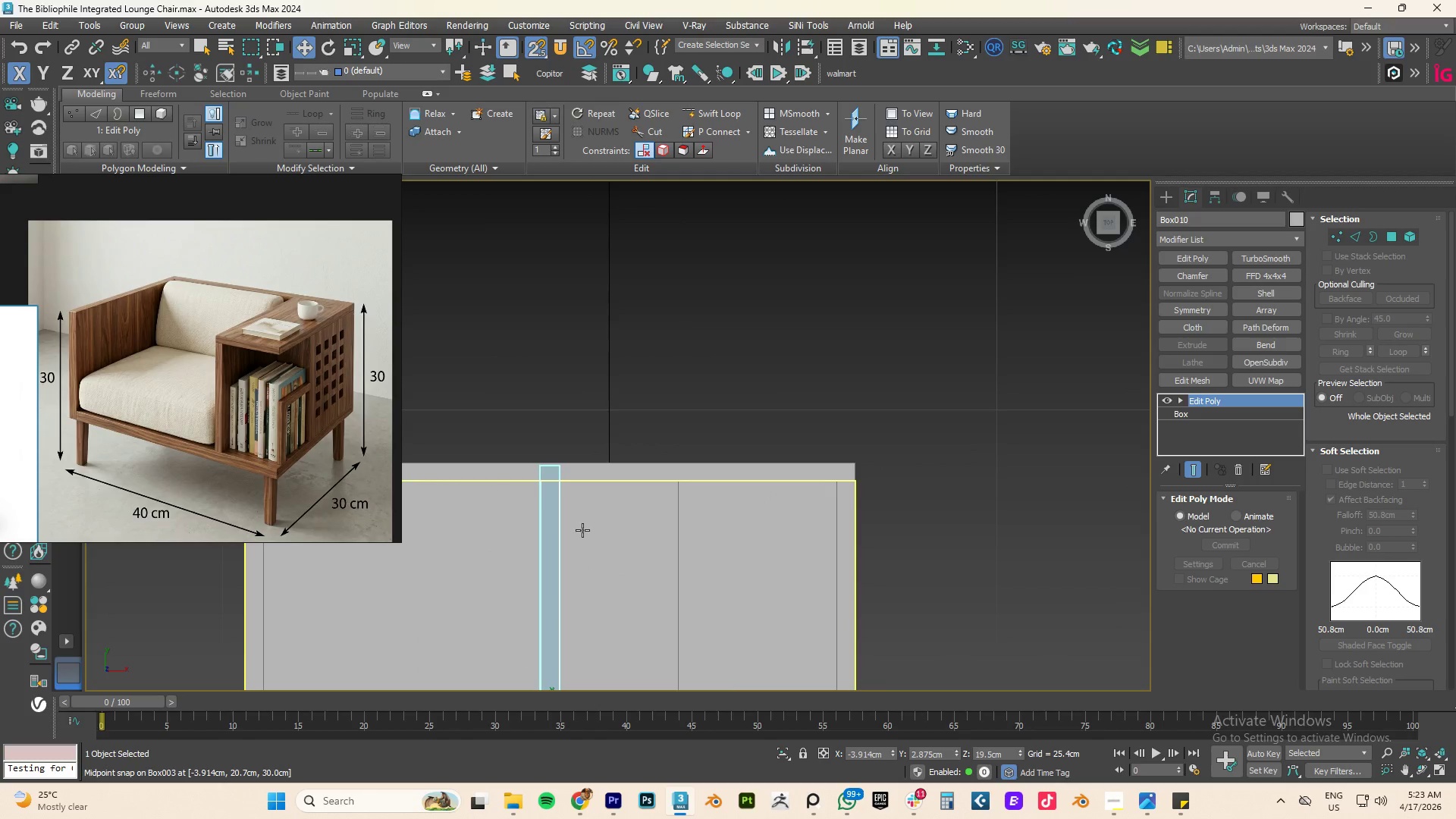 
scroll: coordinate [582, 530], scroll_direction: down, amount: 2.0
 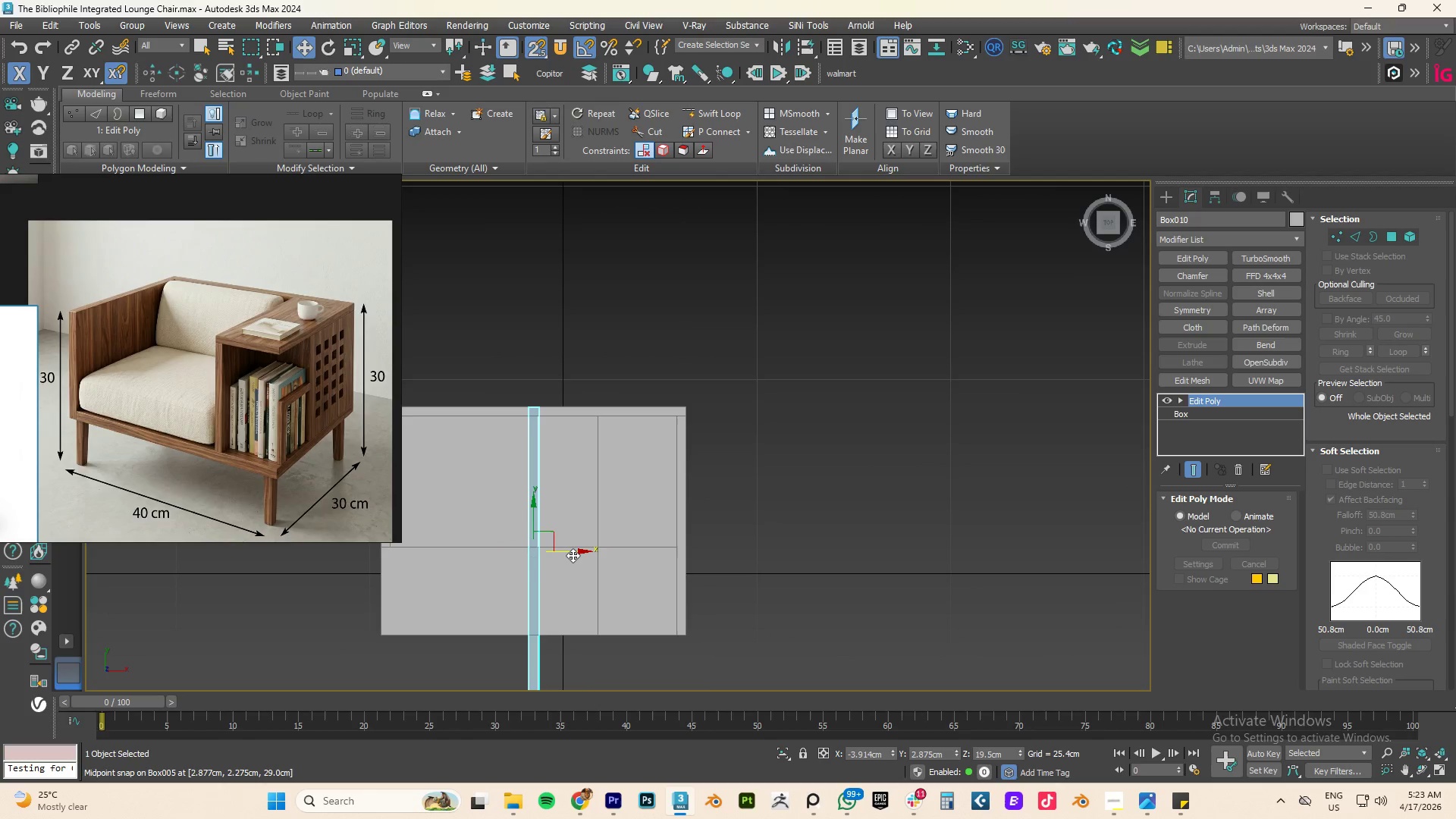 
left_click_drag(start_coordinate=[571, 551], to_coordinate=[748, 551])
 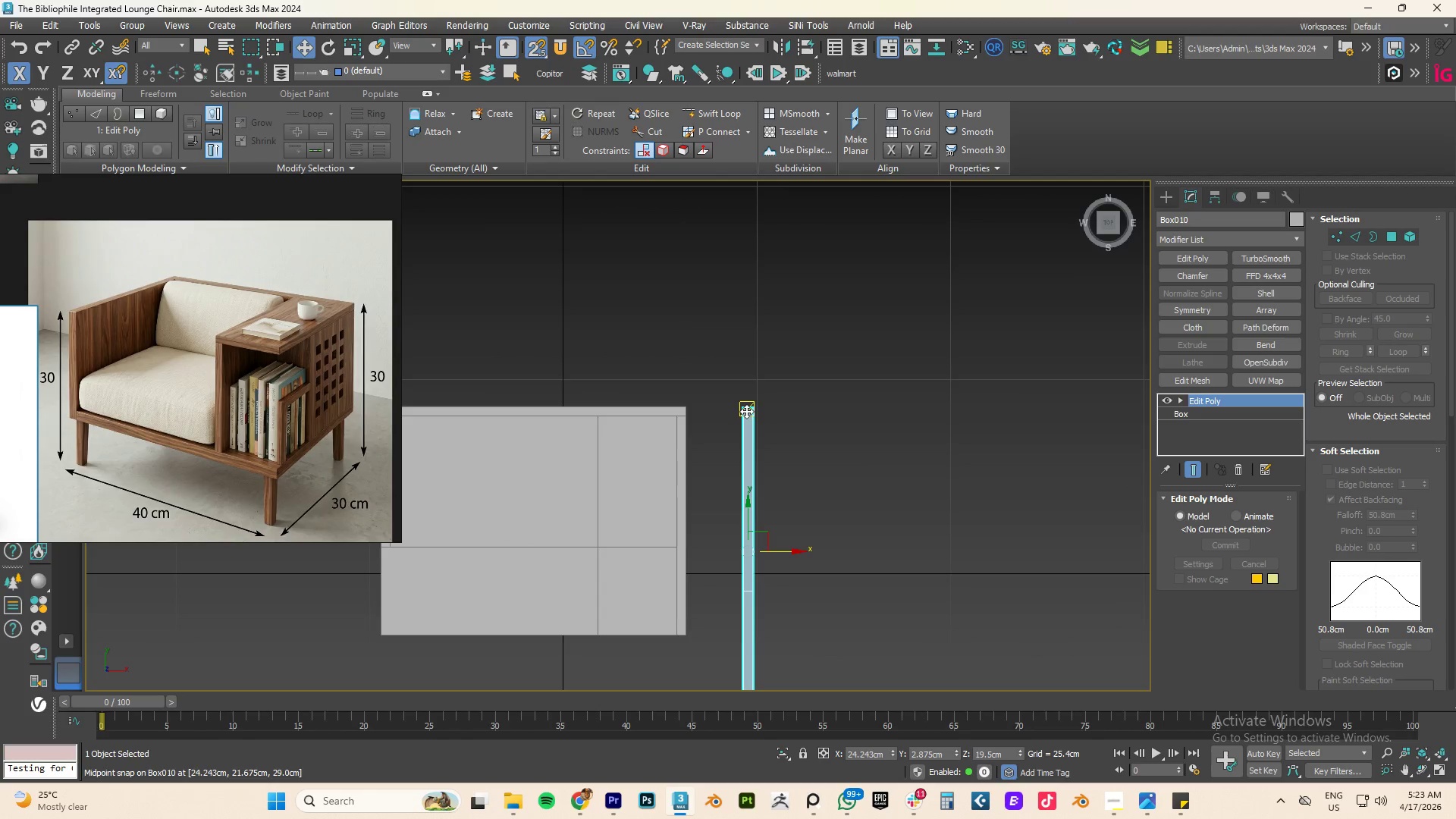 
left_click([742, 410])
 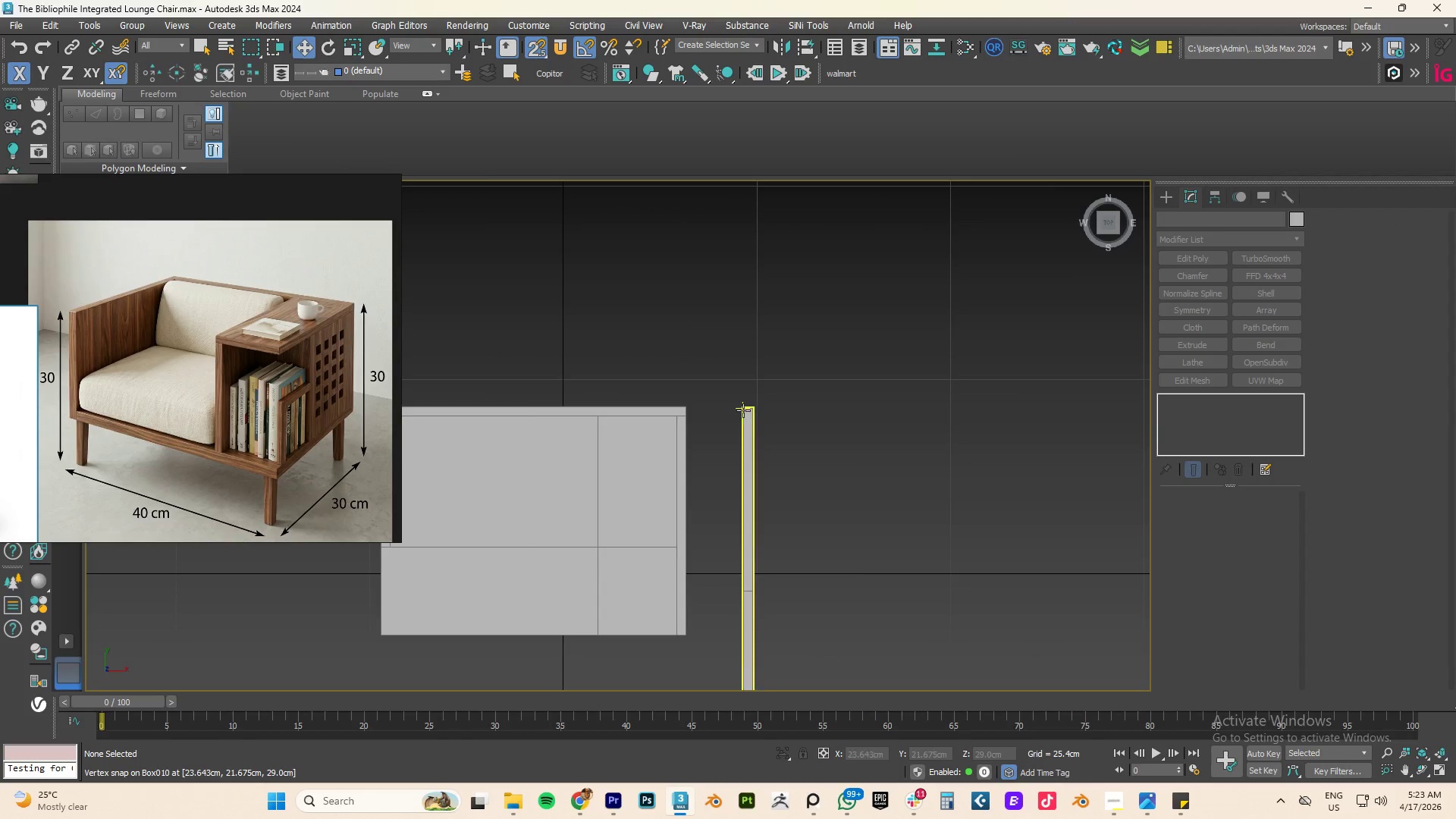 
left_click_drag(start_coordinate=[743, 410], to_coordinate=[677, 429])
 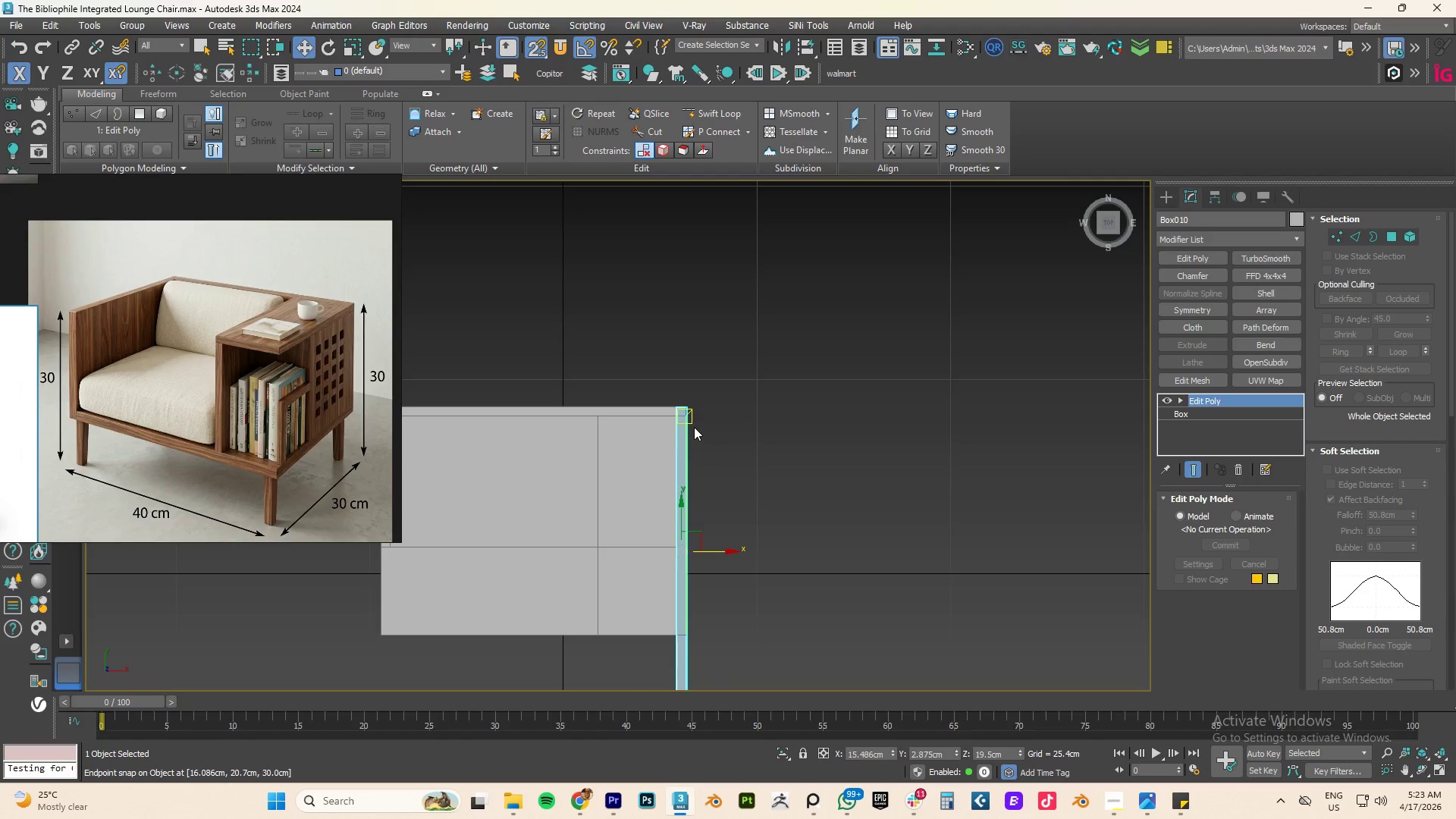 
scroll: coordinate [669, 388], scroll_direction: up, amount: 8.0
 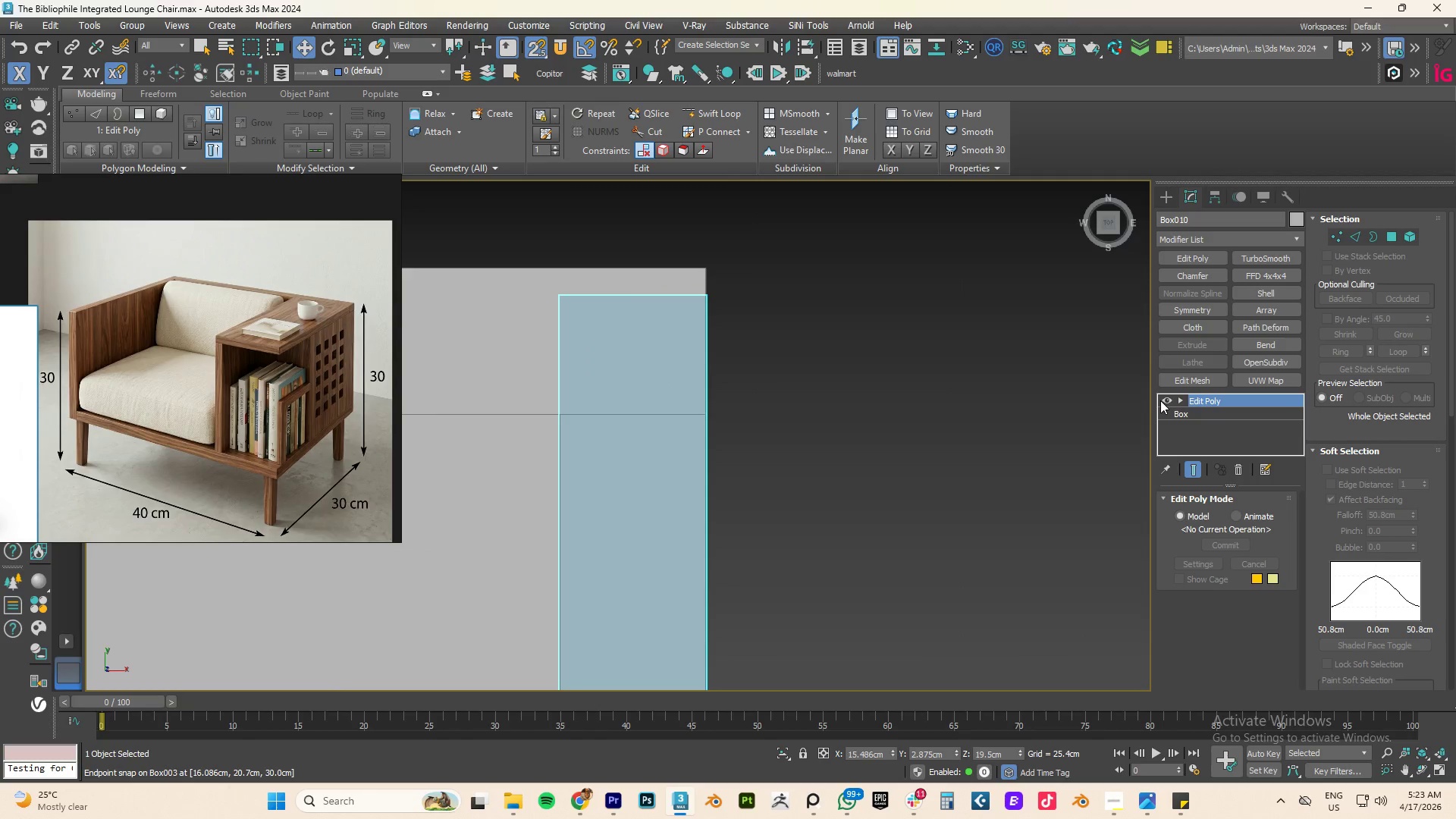 
key(1)
 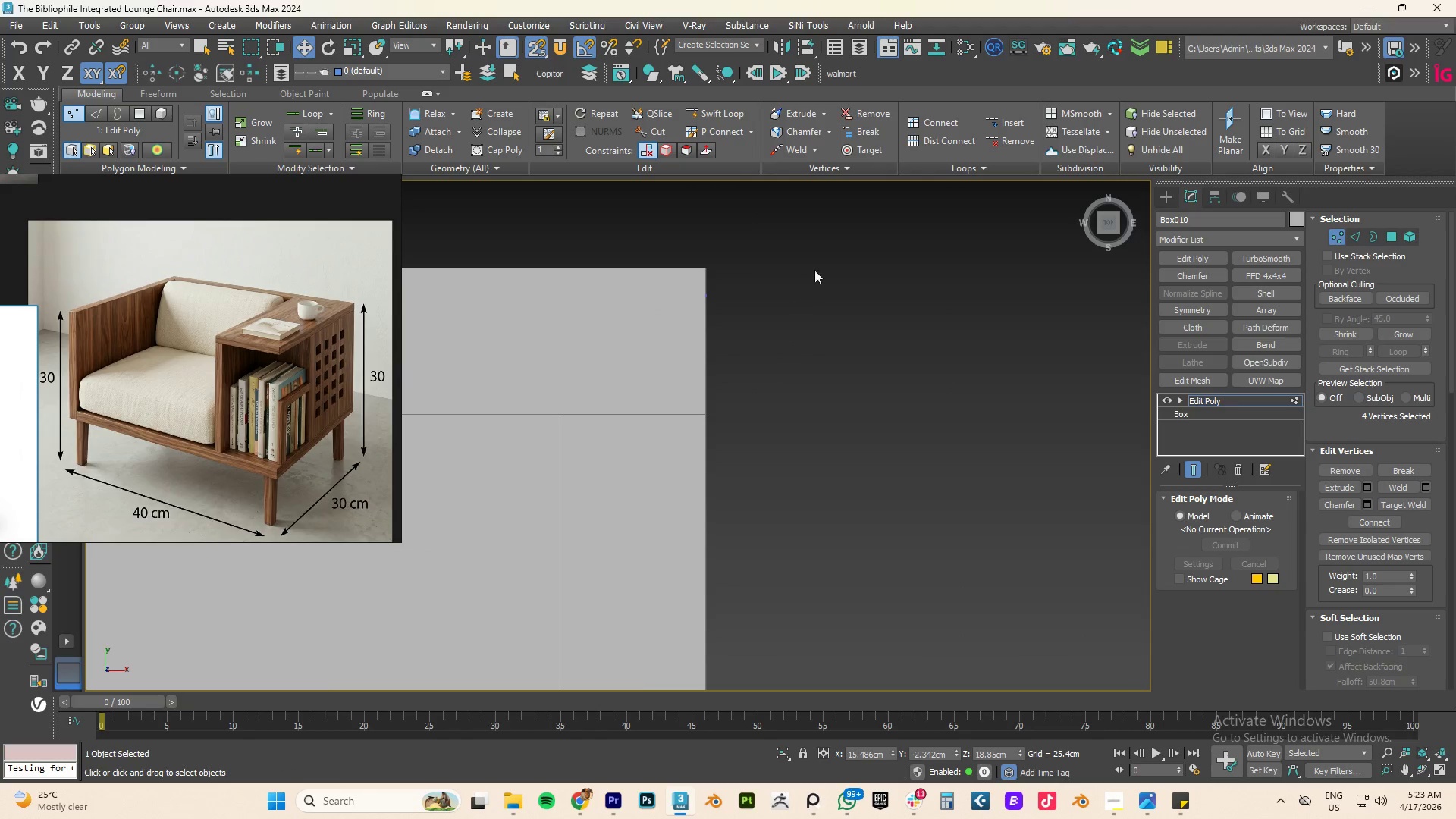 
left_click_drag(start_coordinate=[816, 250], to_coordinate=[453, 382])
 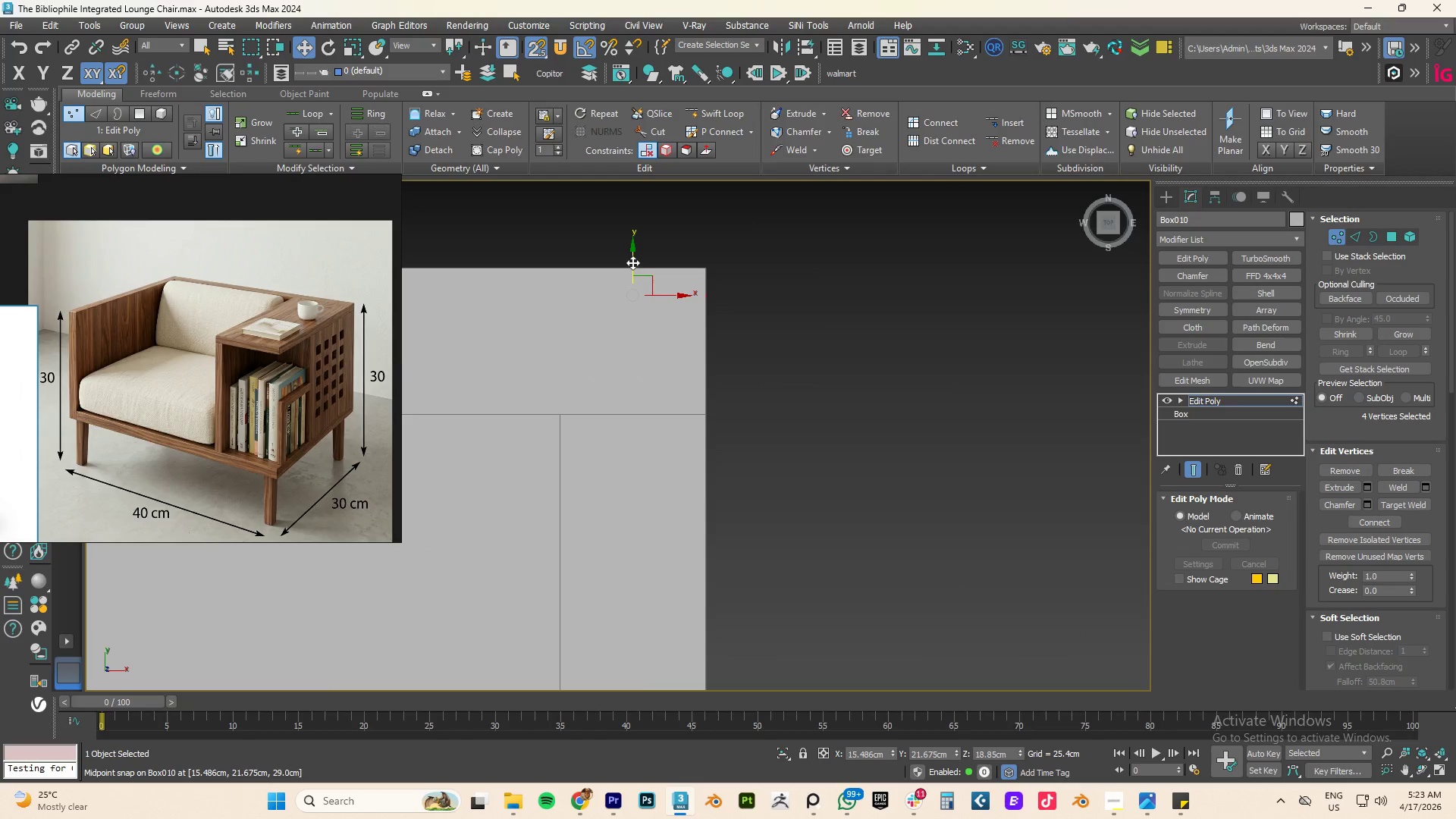 
left_click_drag(start_coordinate=[632, 262], to_coordinate=[709, 419])
 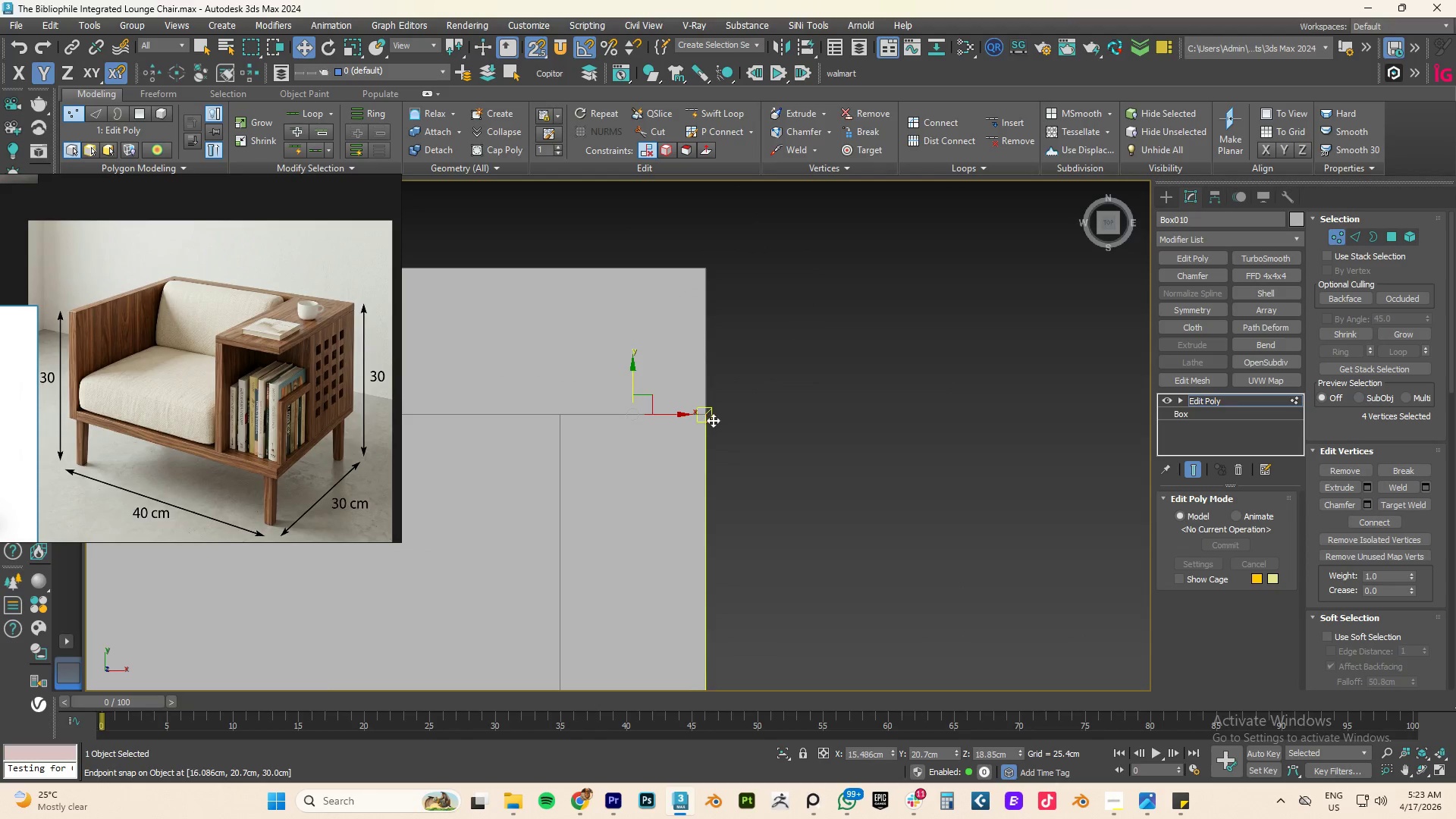 
hold_key(key=AltLeft, duration=1.36)
 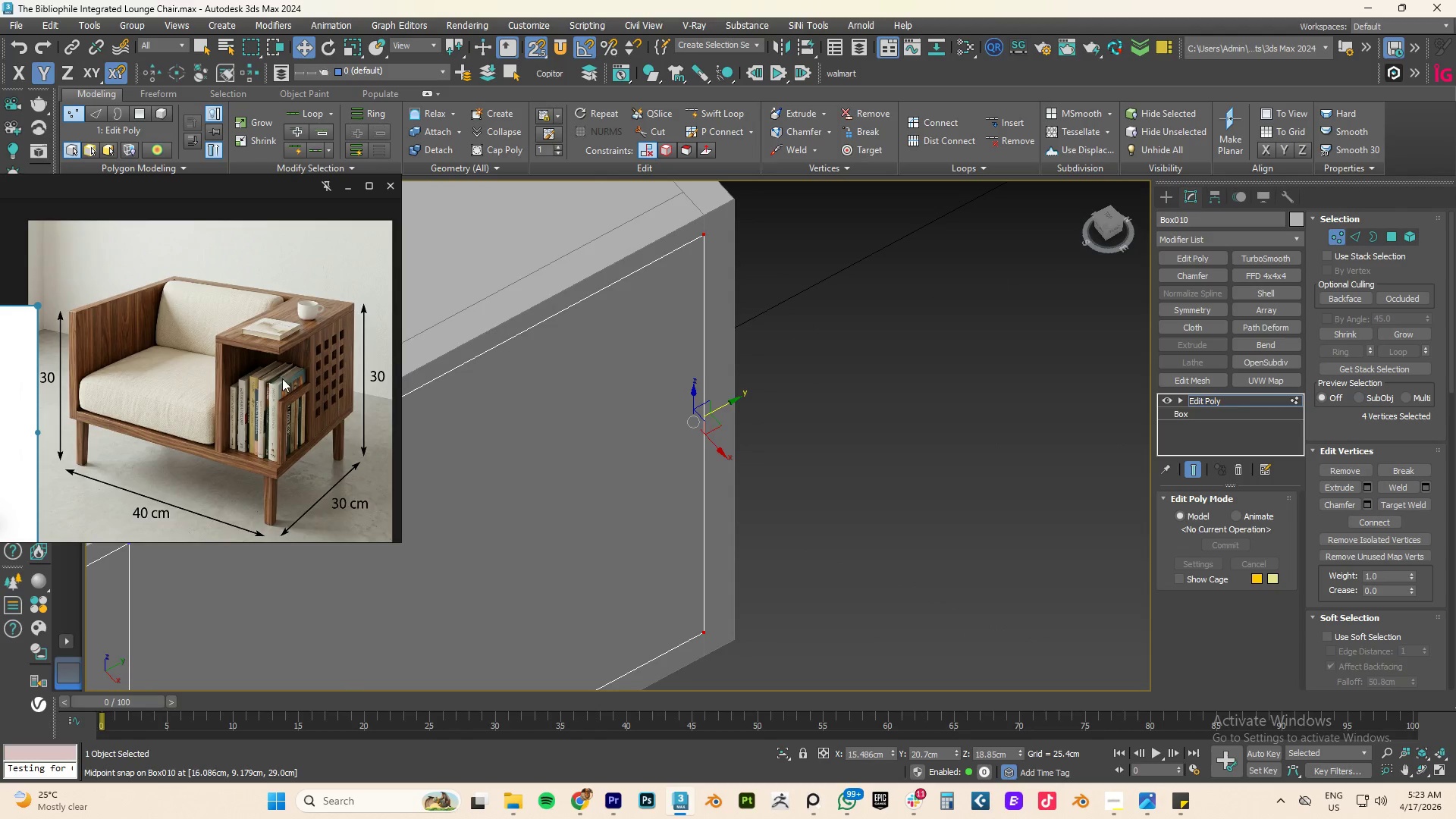 
scroll: coordinate [716, 429], scroll_direction: down, amount: 4.0
 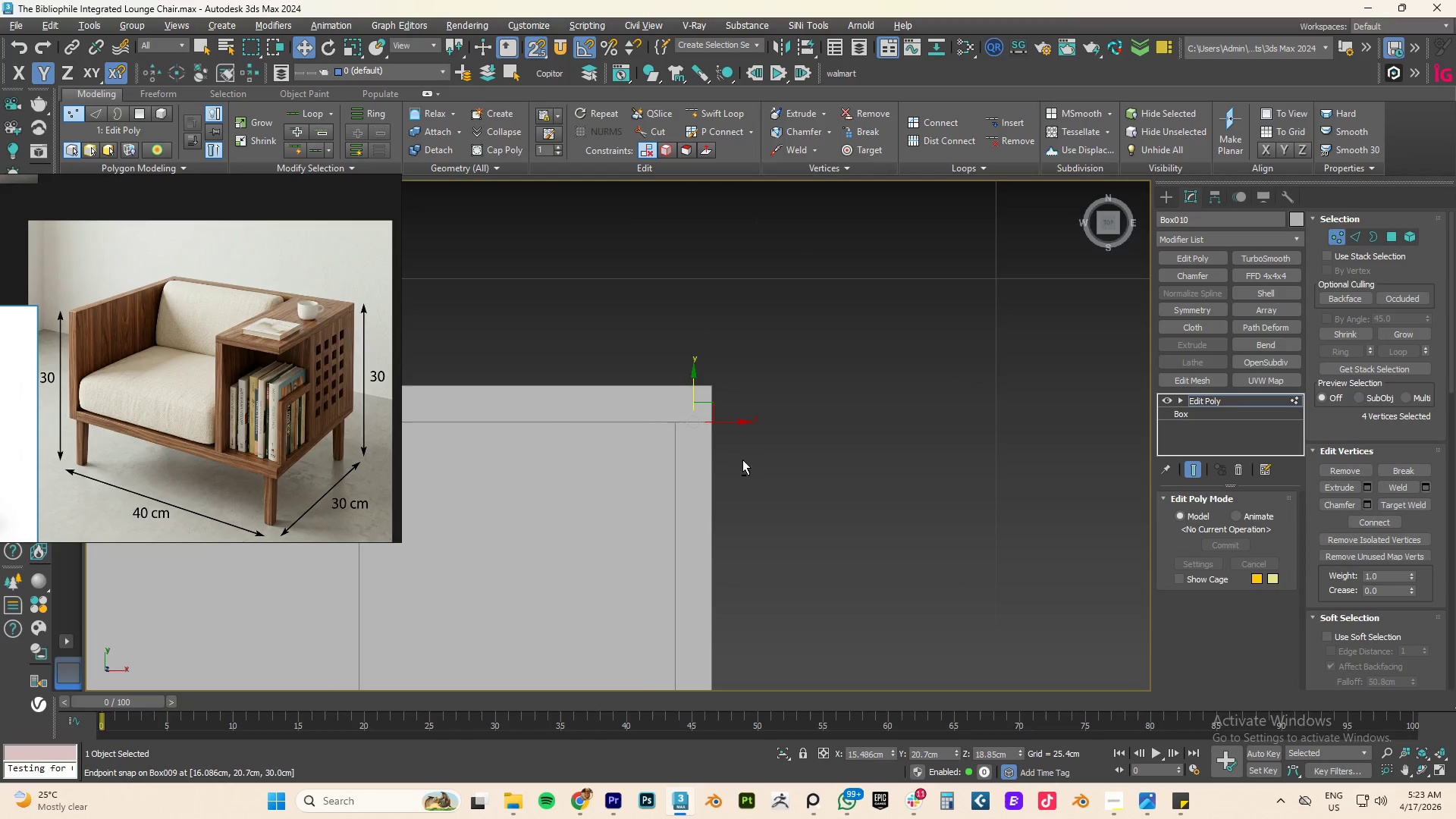 
scroll: coordinate [349, 342], scroll_direction: up, amount: 7.0
 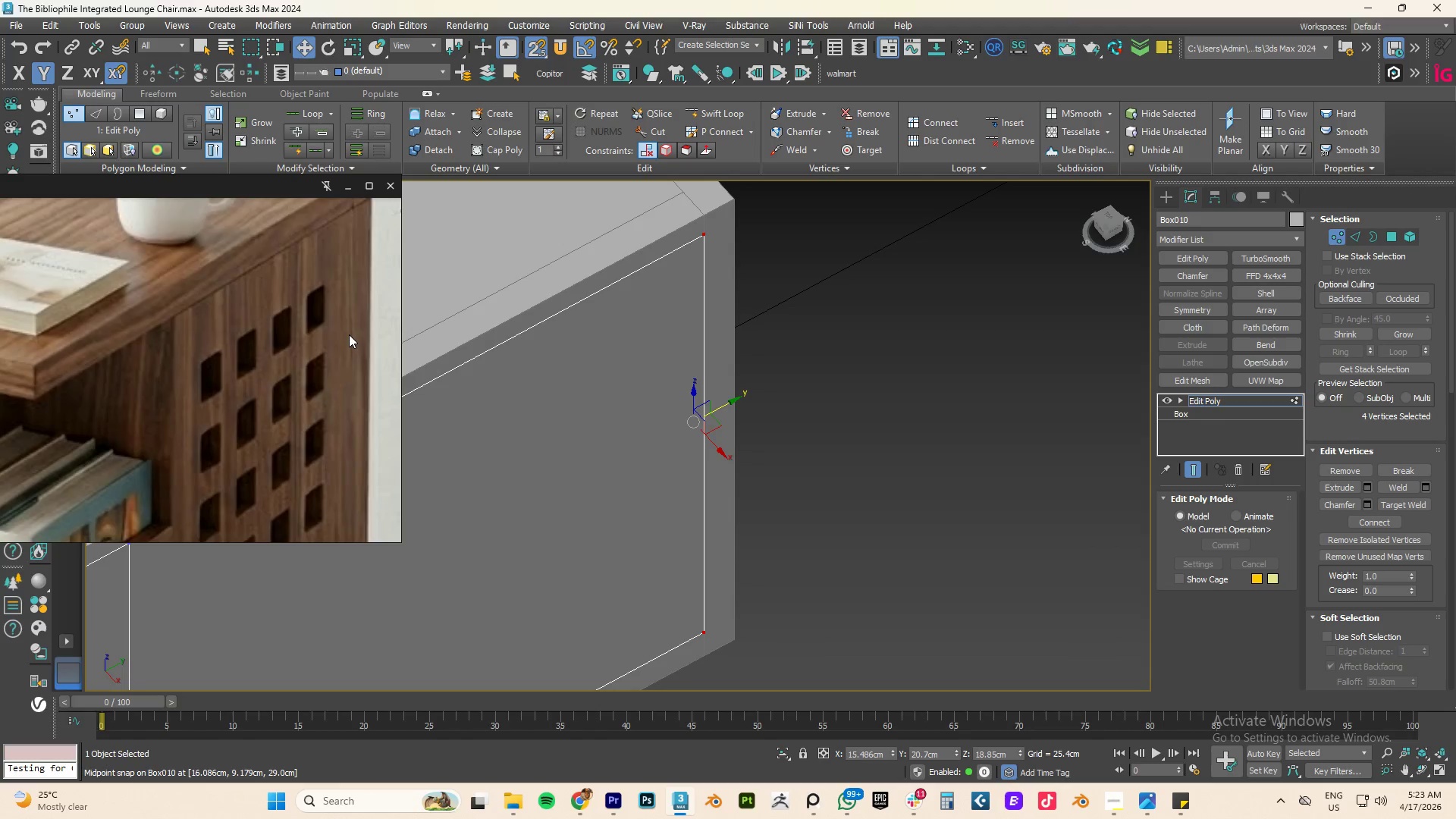 
scroll: coordinate [548, 407], scroll_direction: down, amount: 7.0
 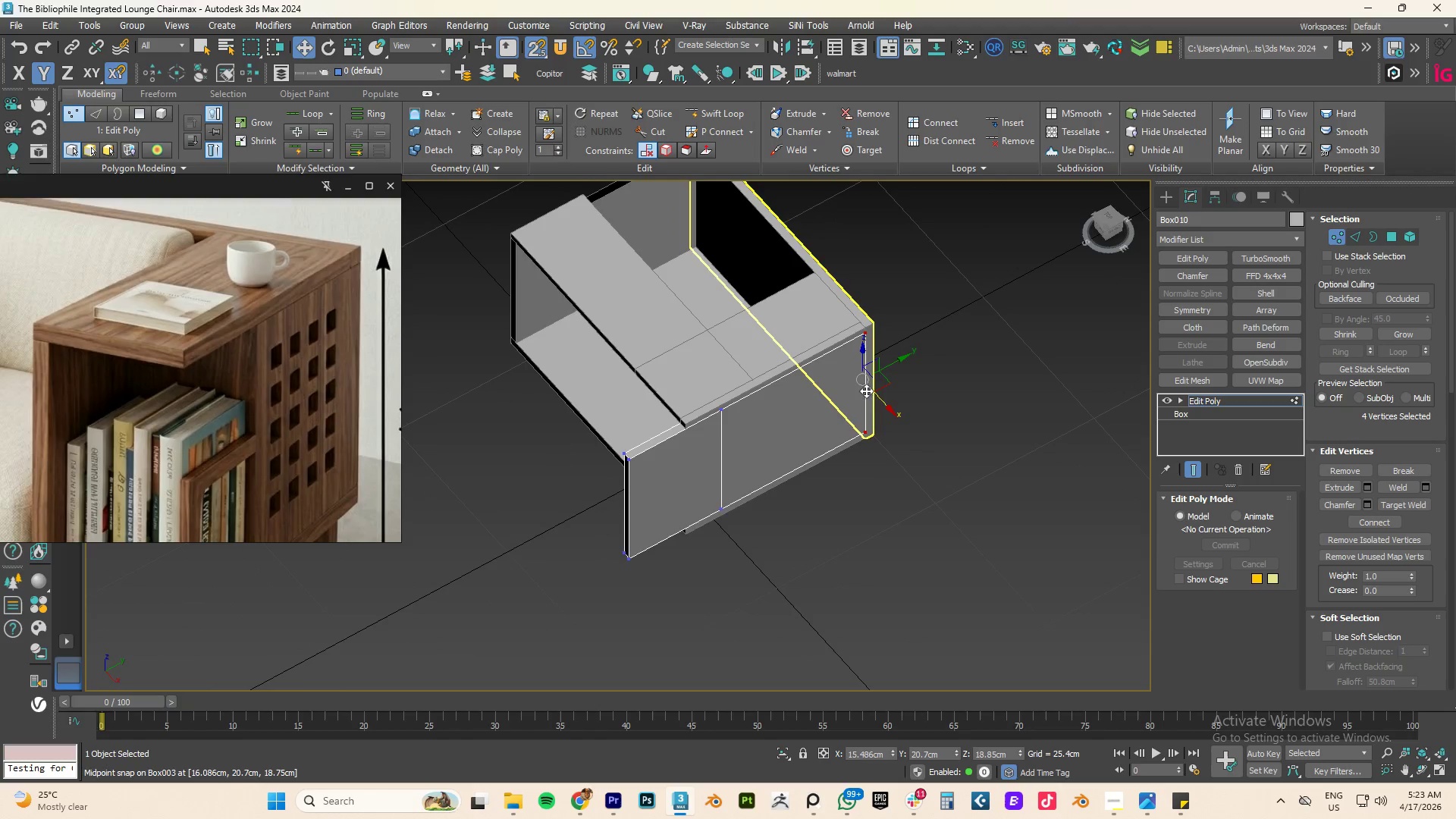 
hold_key(key=AltLeft, duration=0.83)
 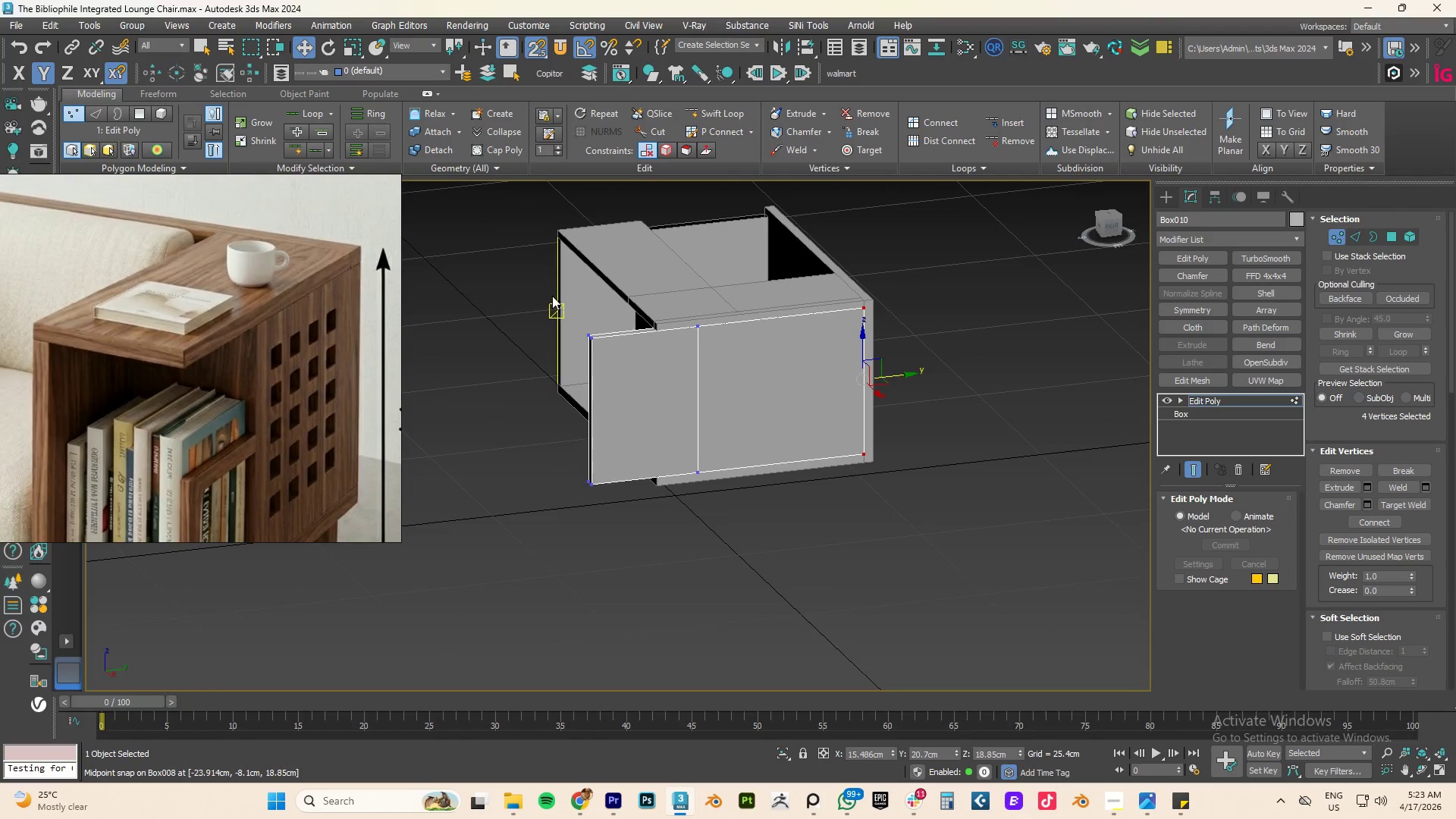 
left_click_drag(start_coordinate=[552, 300], to_coordinate=[615, 539])
 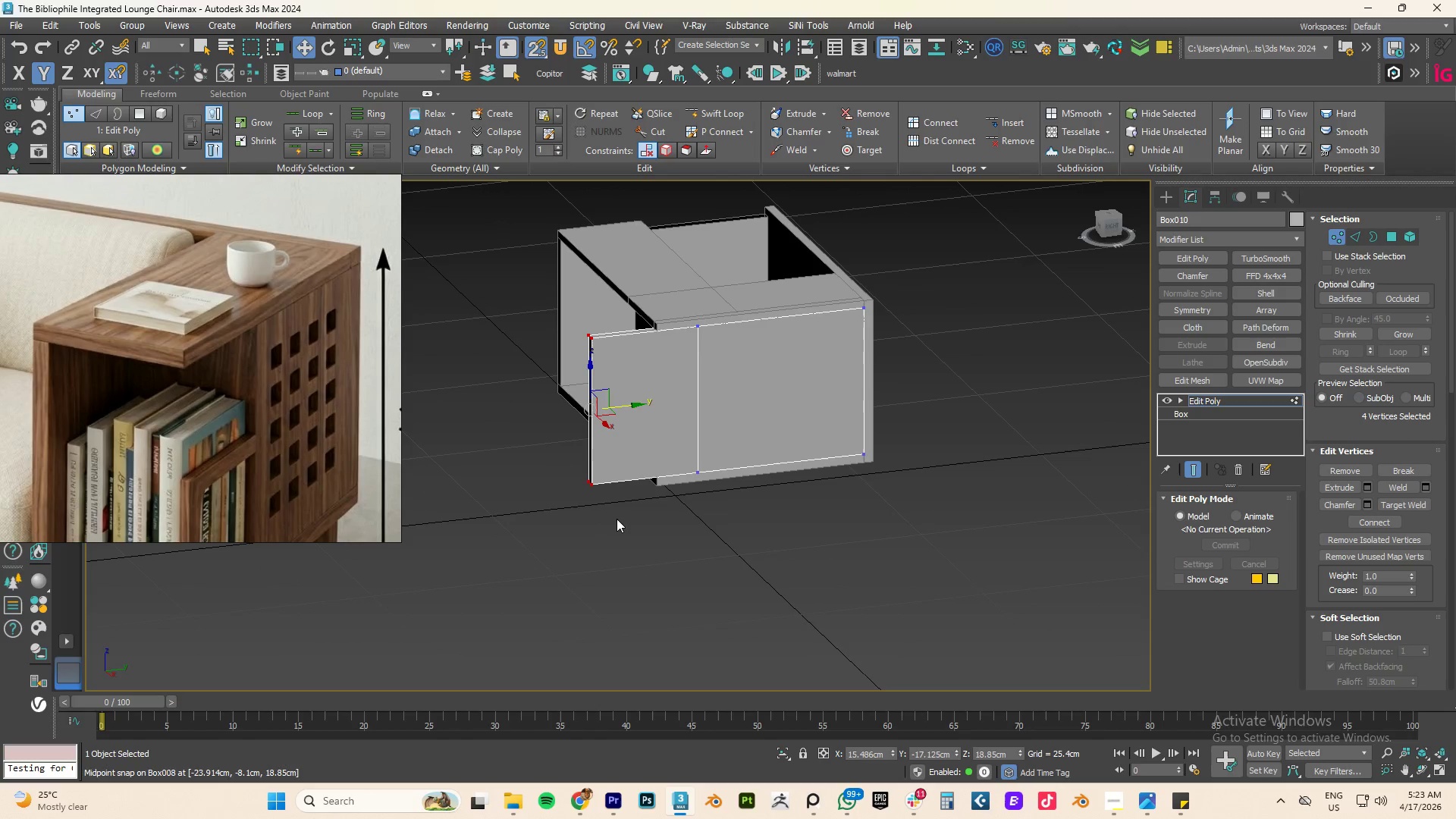 
key(Delete)
 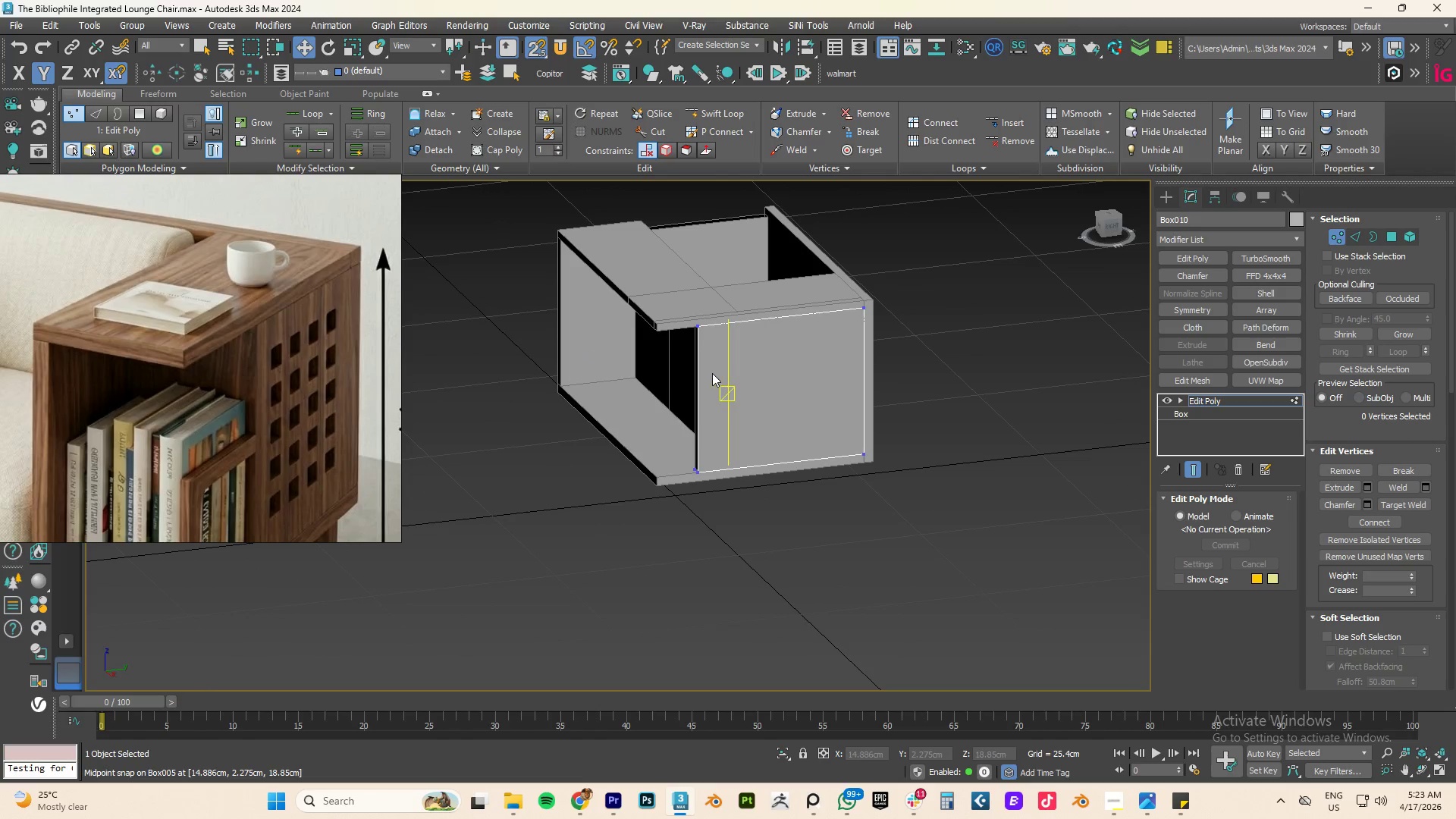 
key(3)
 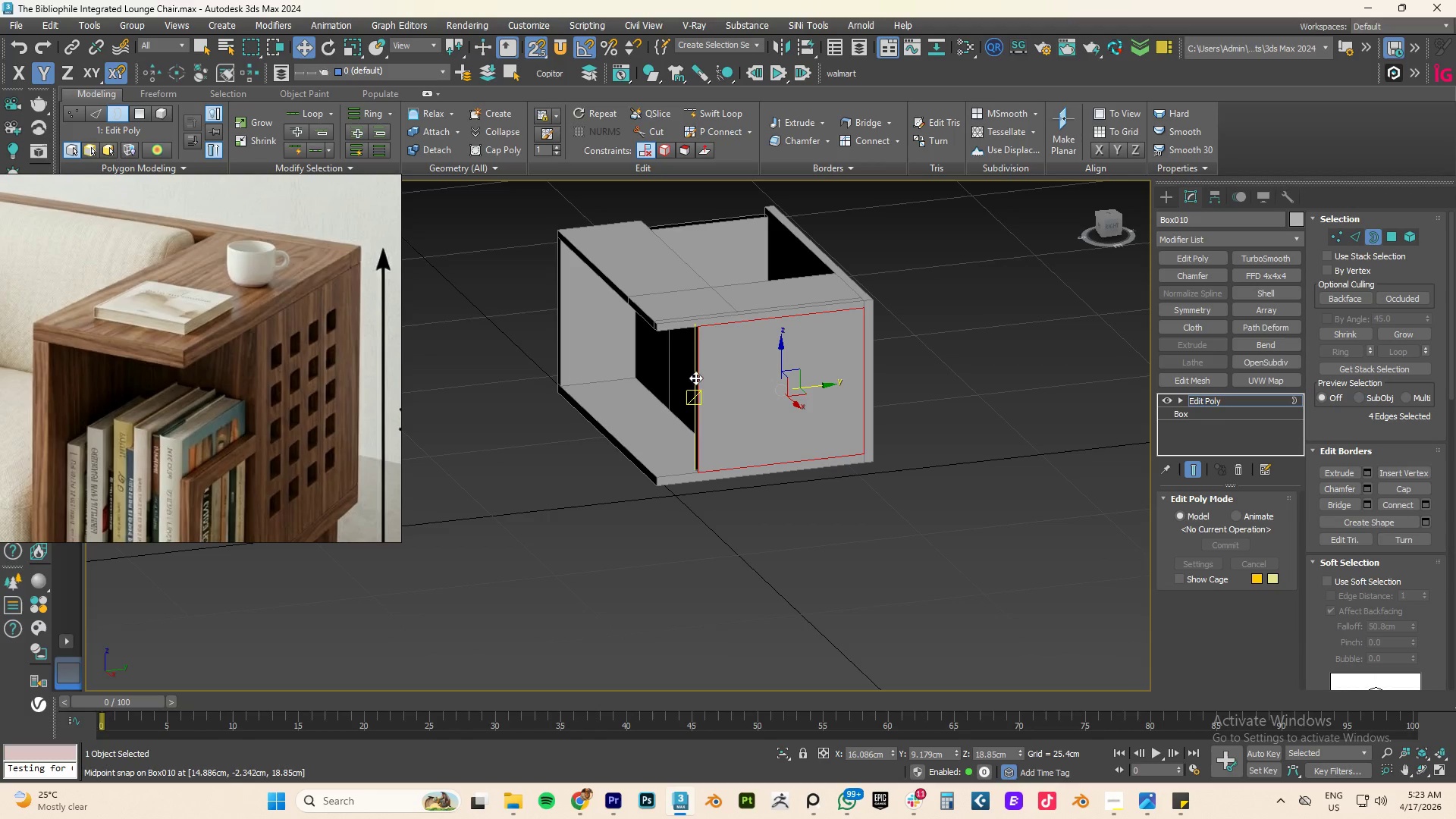 
left_click([701, 376])
 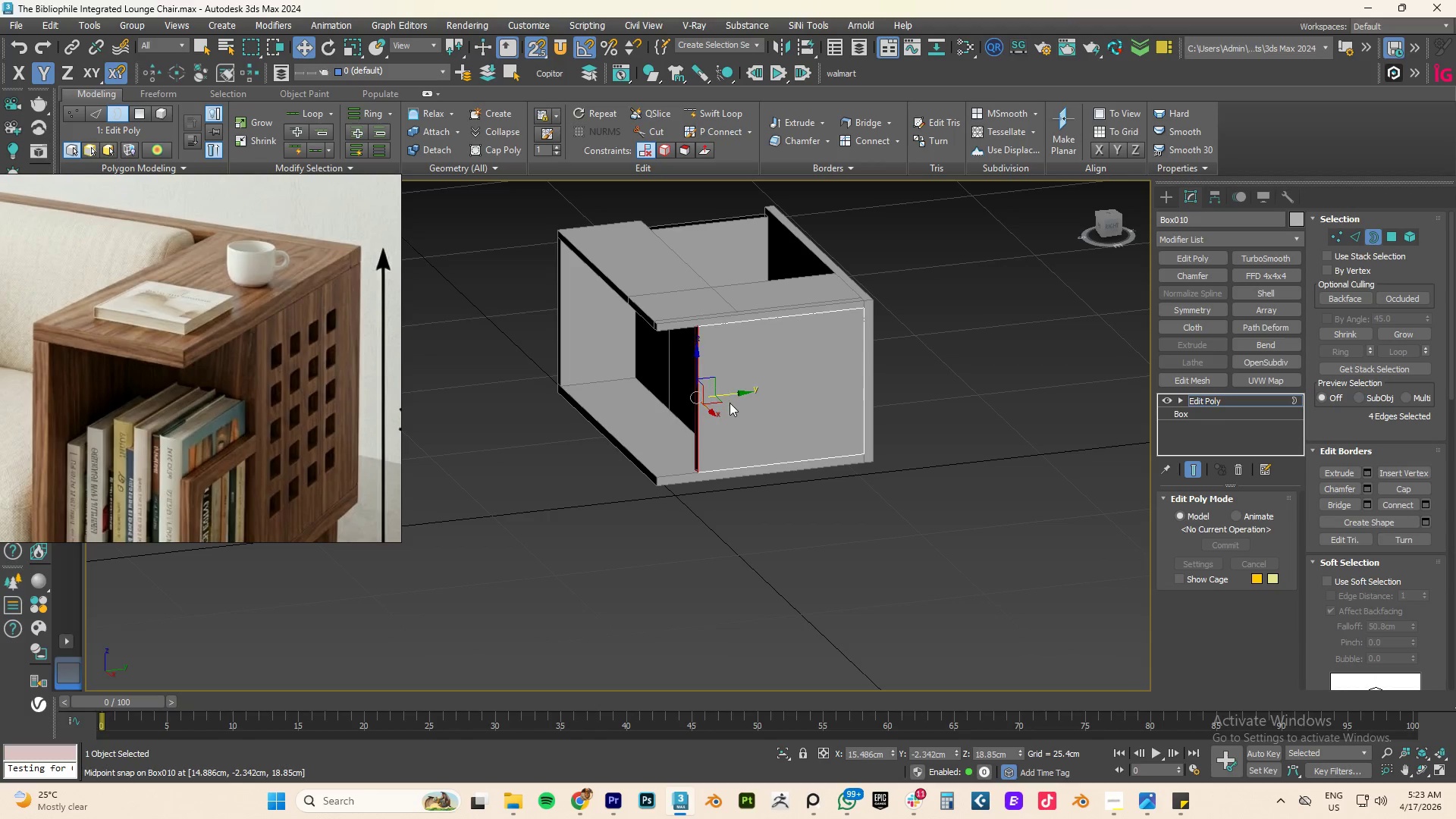 
hold_key(key=AltLeft, duration=0.56)
 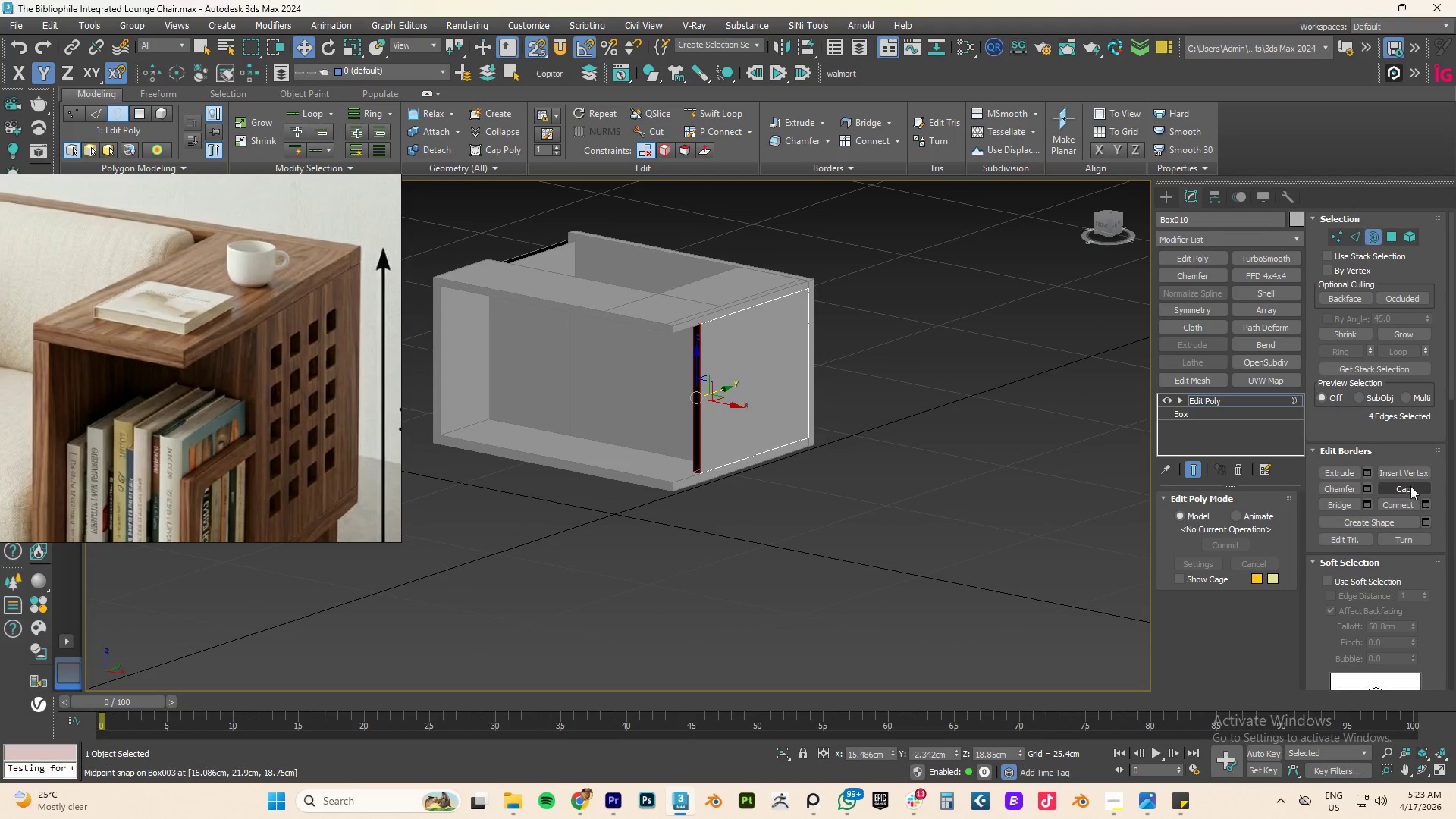 
left_click([1407, 490])
 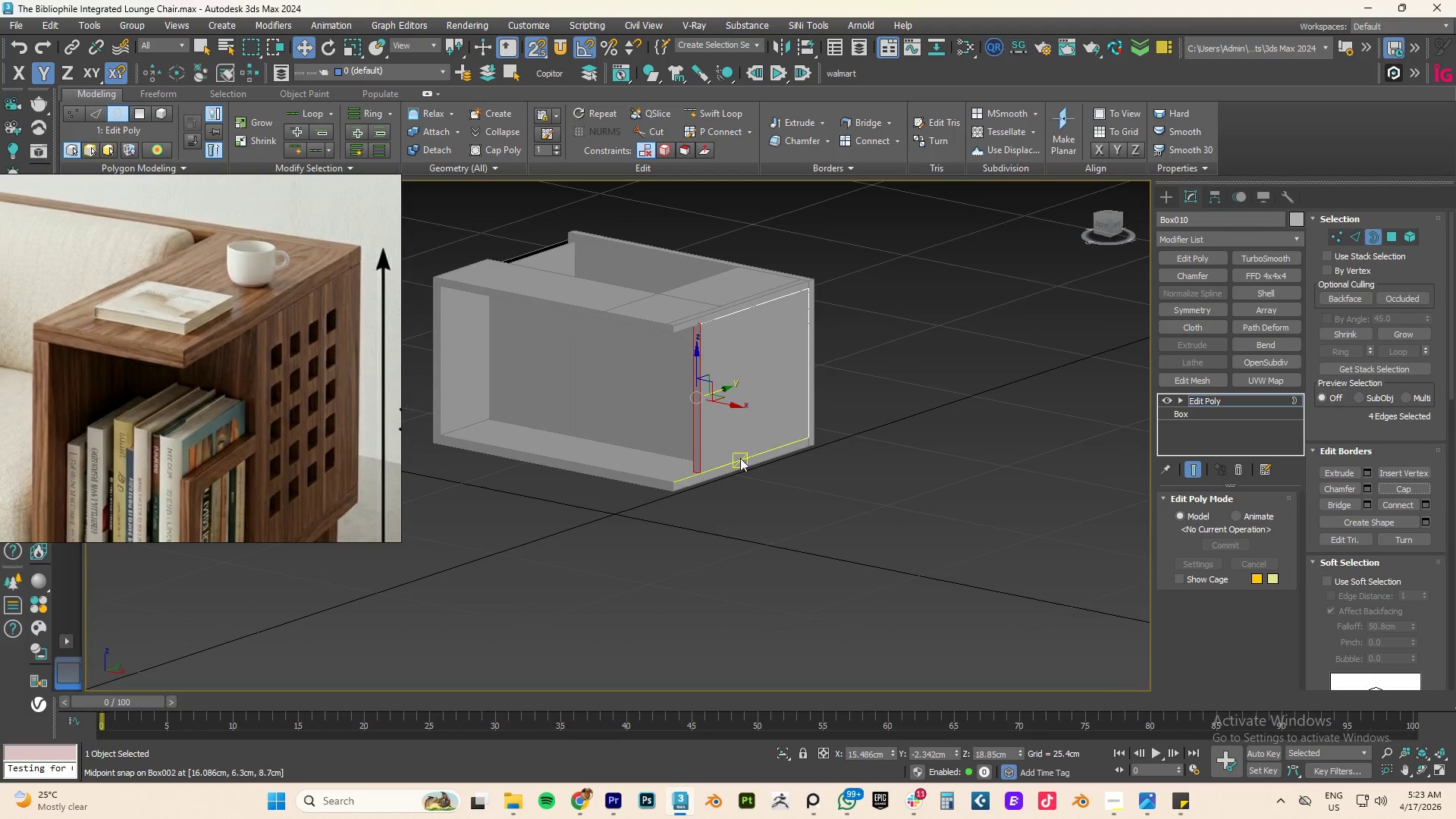 
scroll: coordinate [744, 447], scroll_direction: up, amount: 4.0
 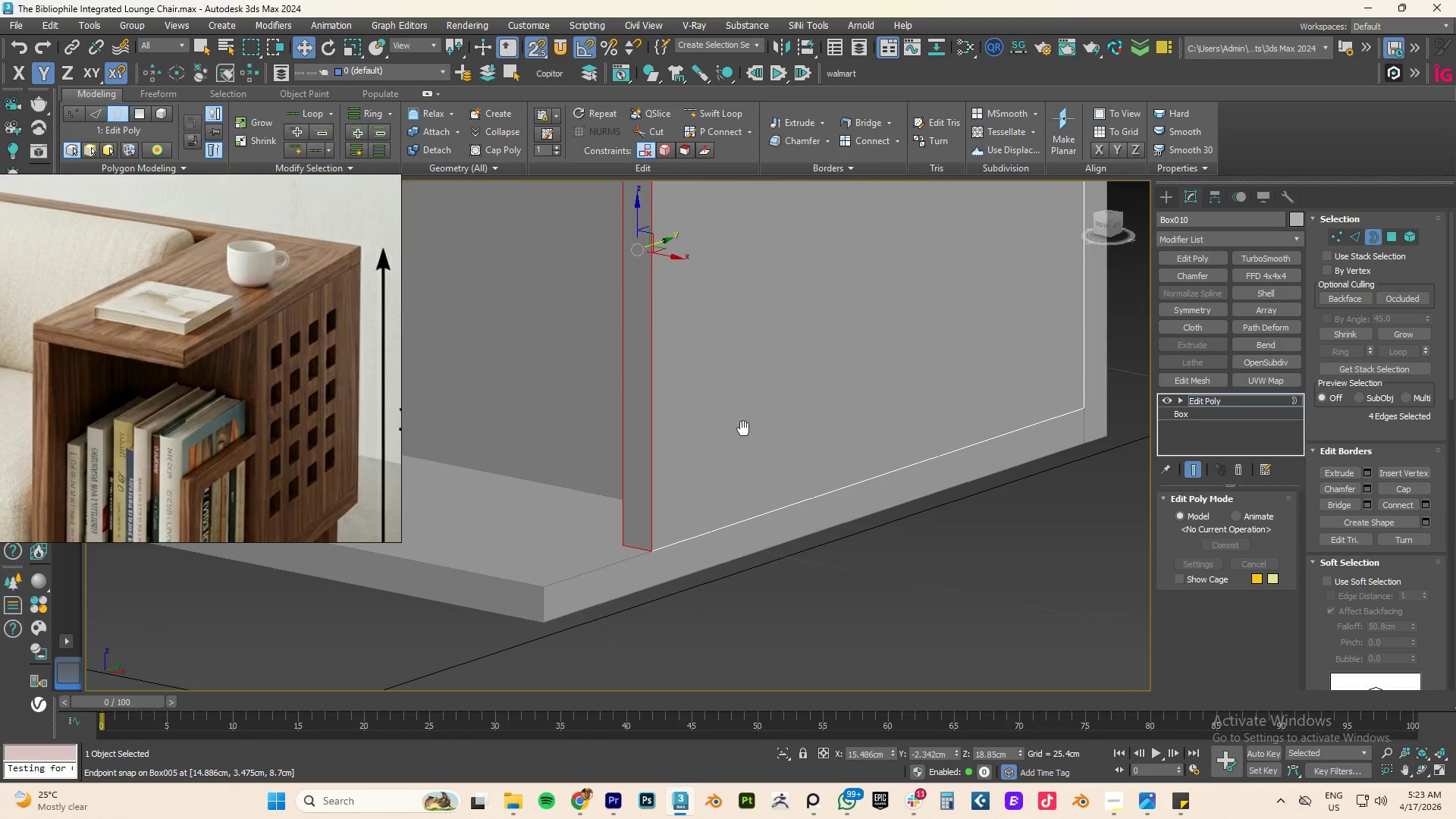 
scroll: coordinate [743, 428], scroll_direction: down, amount: 3.0
 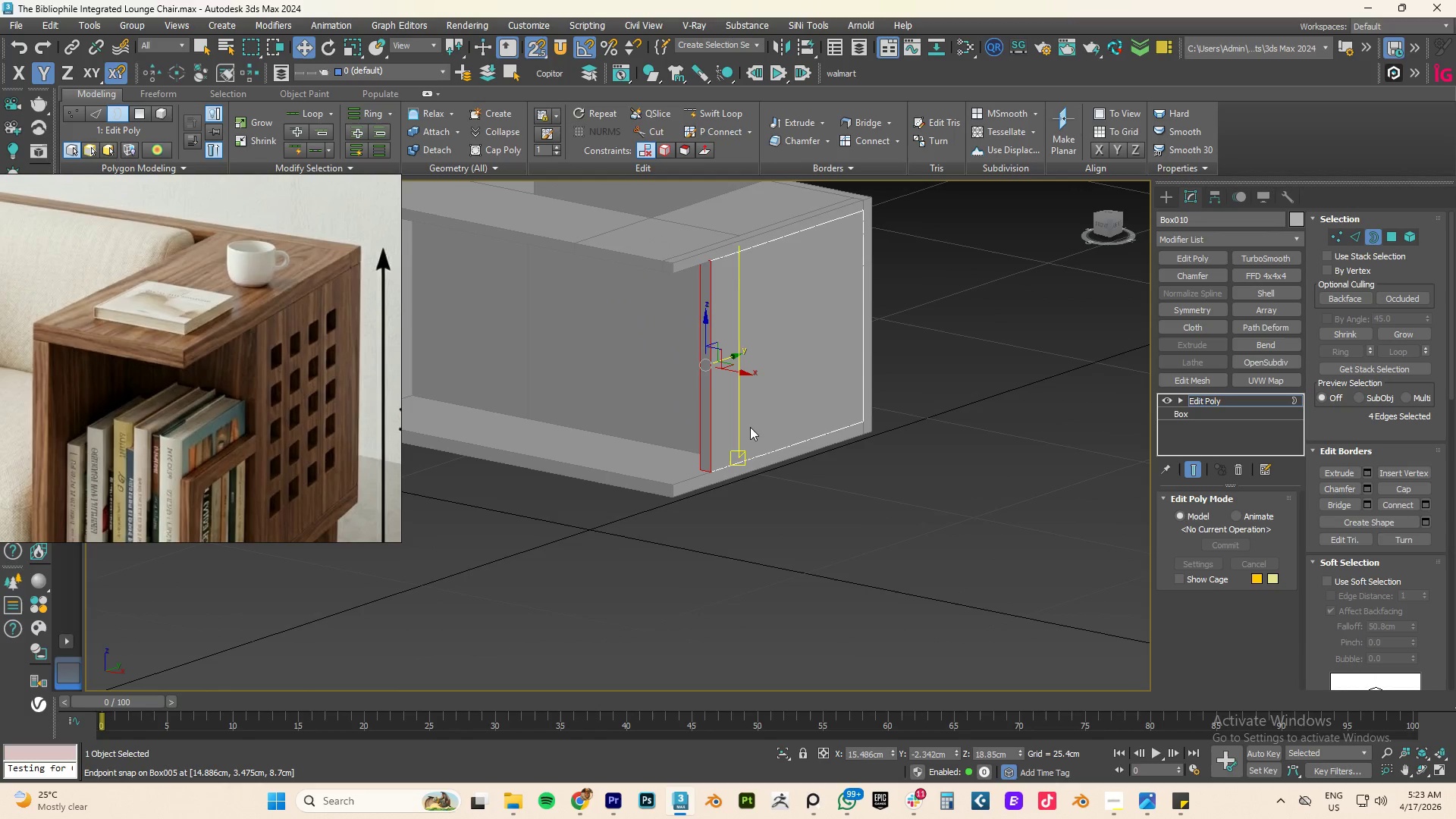 
hold_key(key=AltLeft, duration=1.97)
 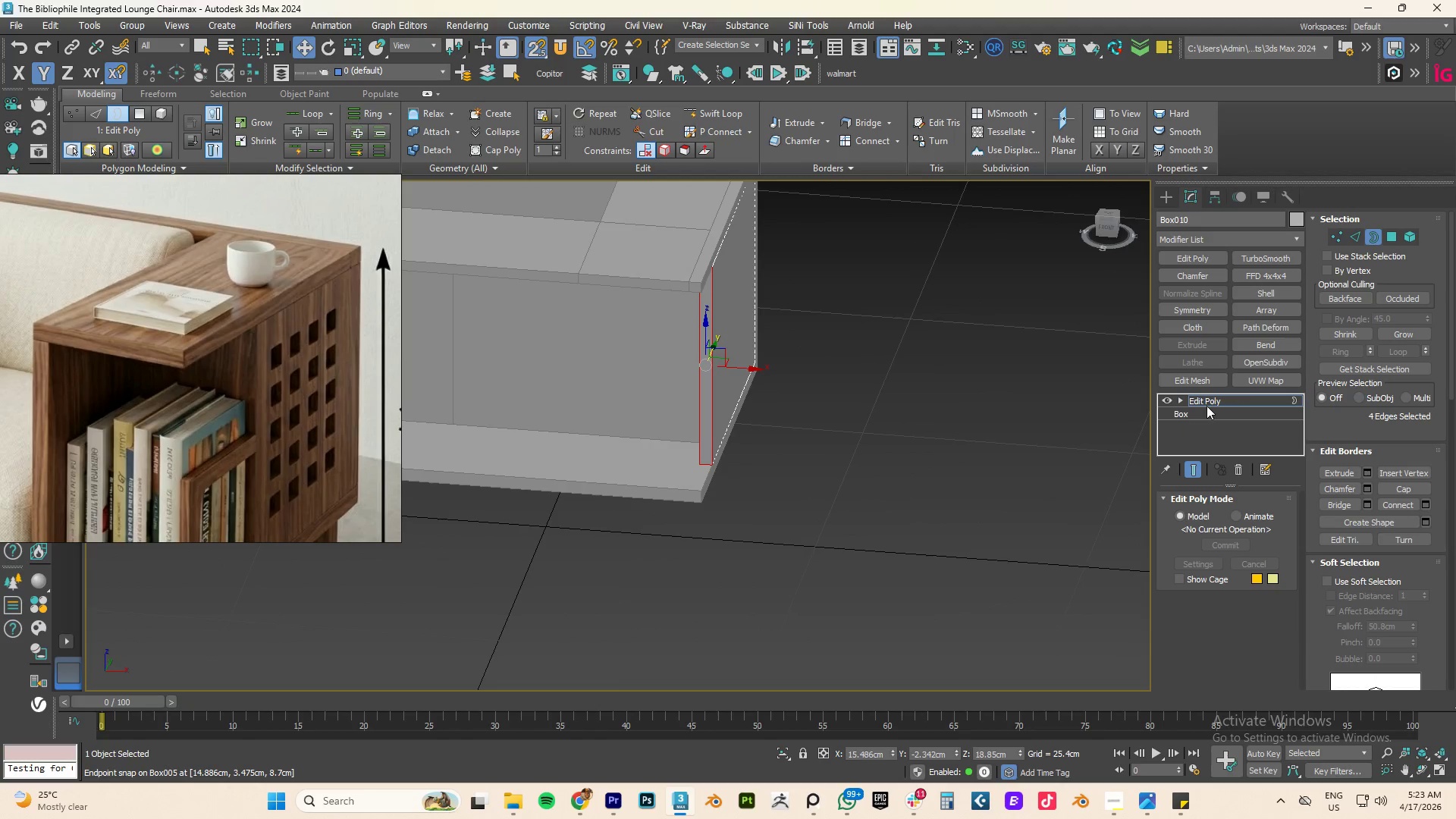 
left_click([1211, 401])
 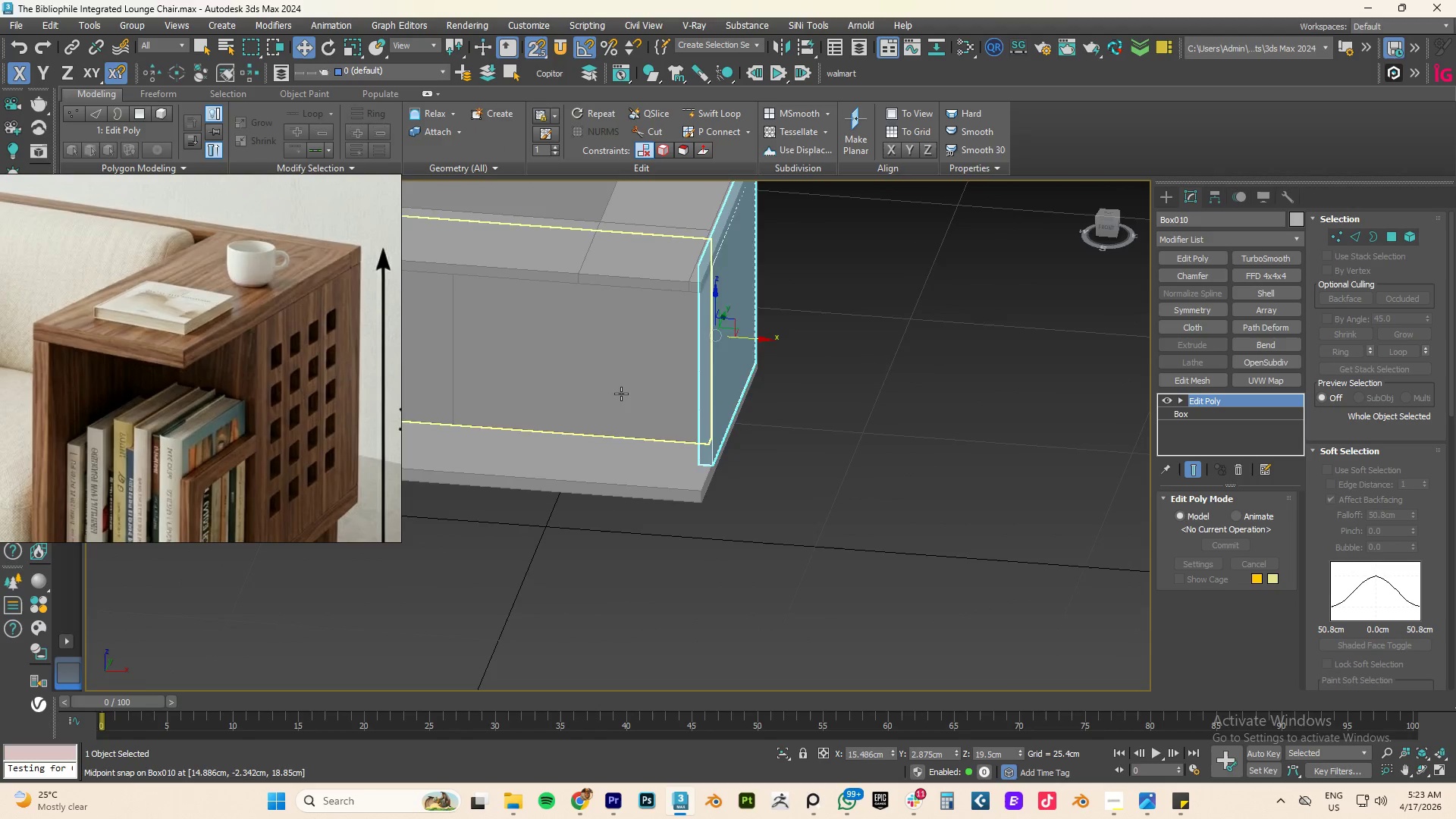 
scroll: coordinate [621, 394], scroll_direction: down, amount: 3.0
 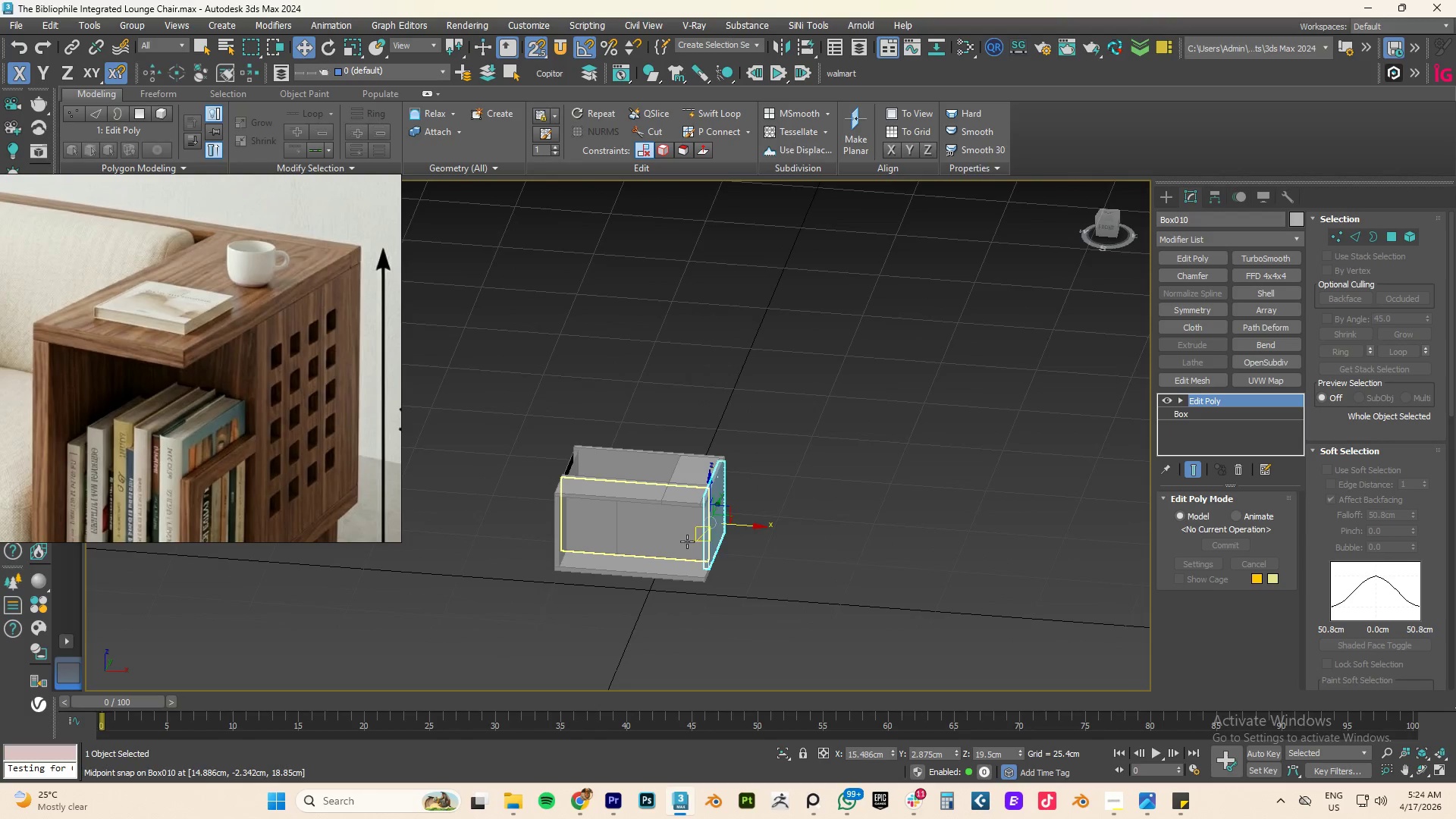 
scroll: coordinate [679, 537], scroll_direction: up, amount: 3.0
 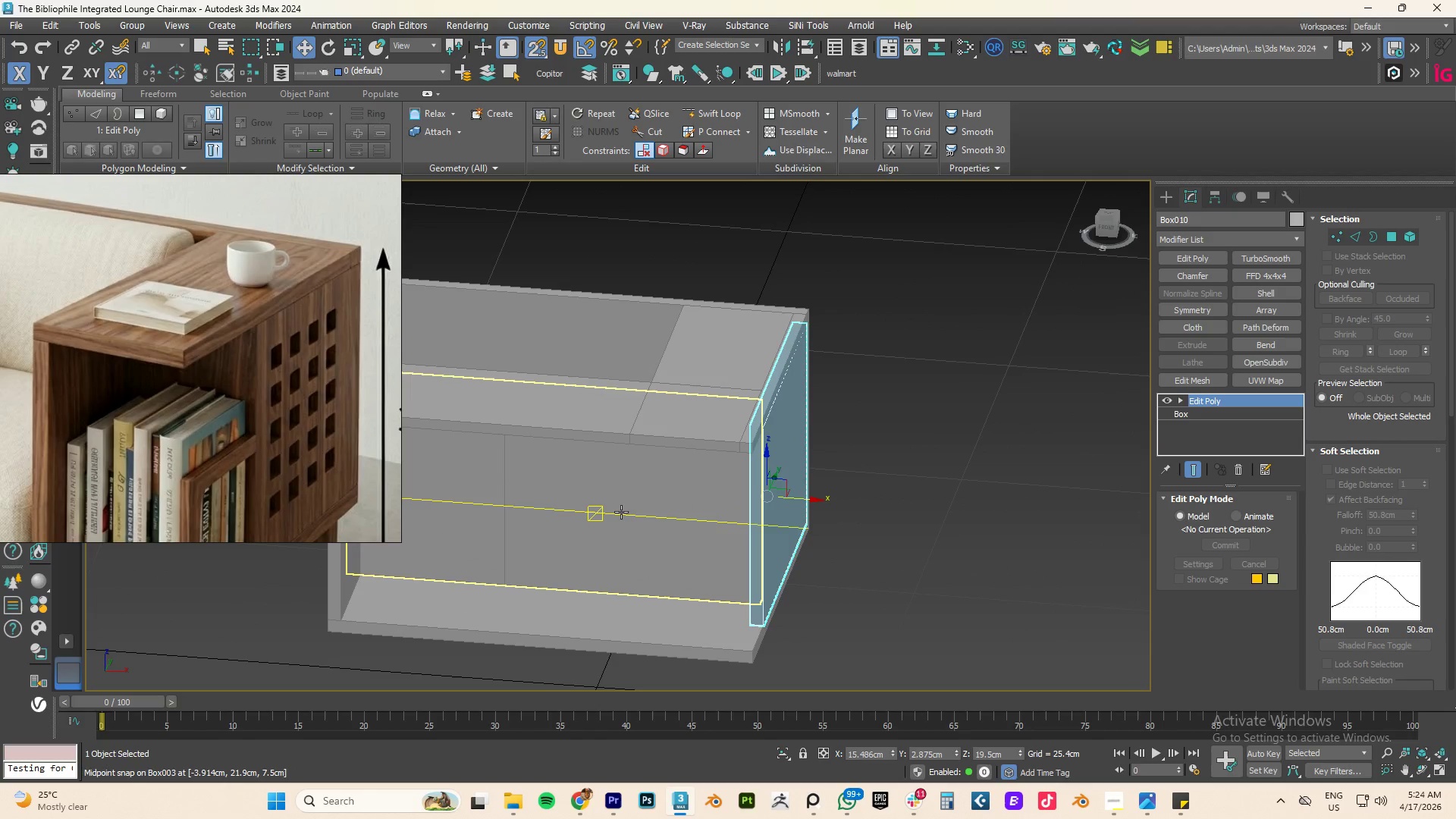 
left_click([621, 511])
 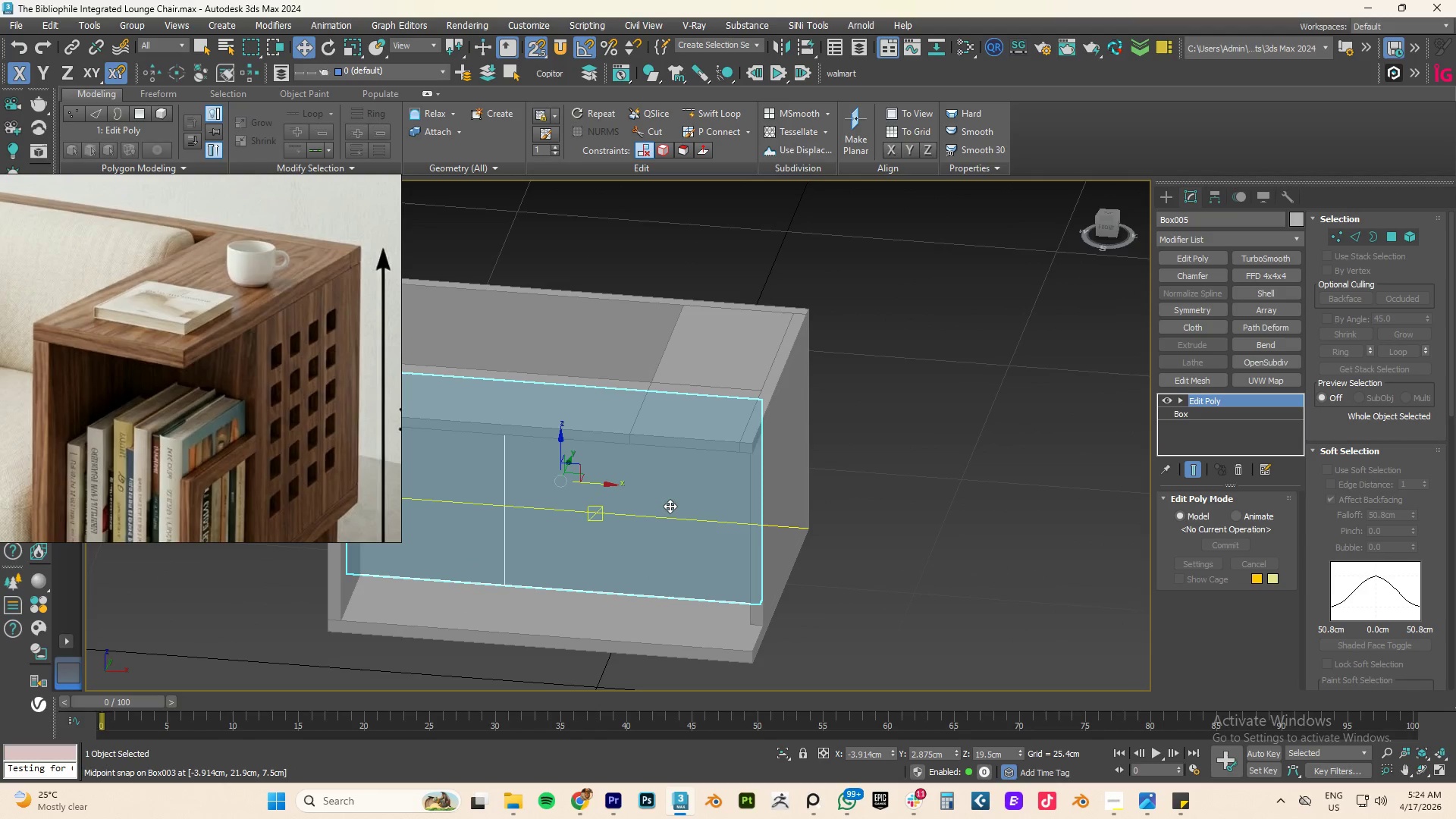 
key(R)
 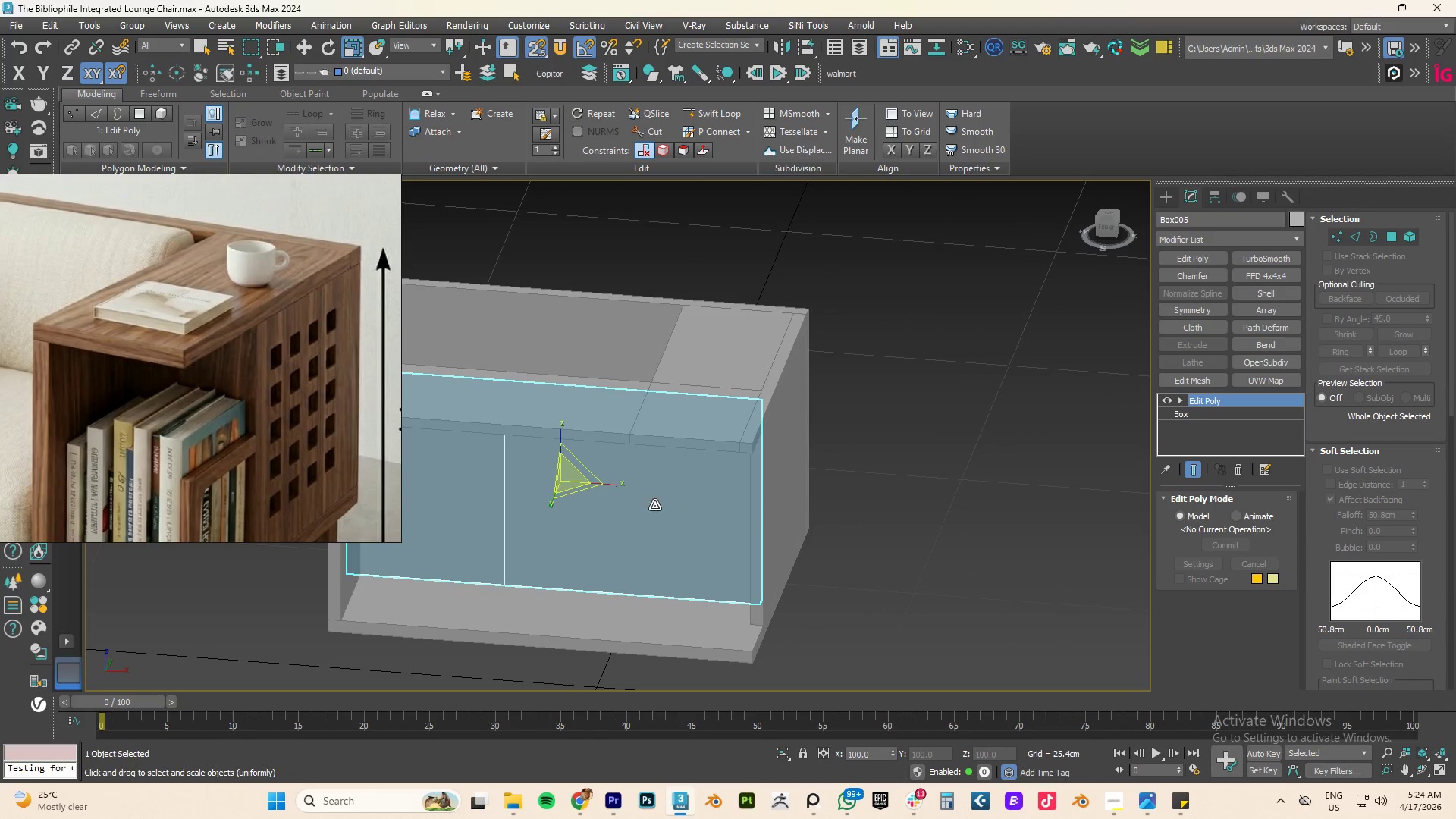 
key(E)
 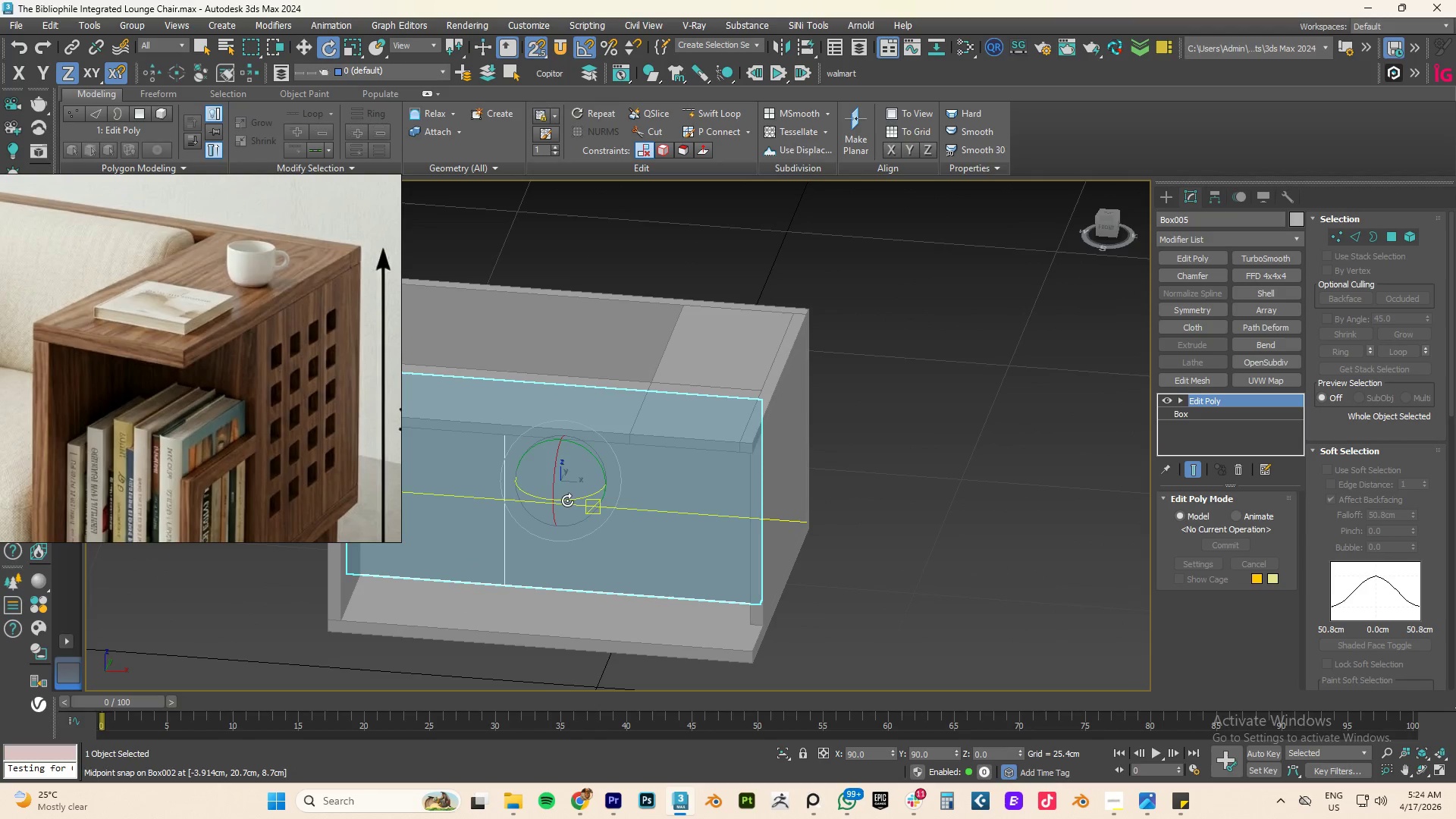 
left_click_drag(start_coordinate=[567, 500], to_coordinate=[635, 486])
 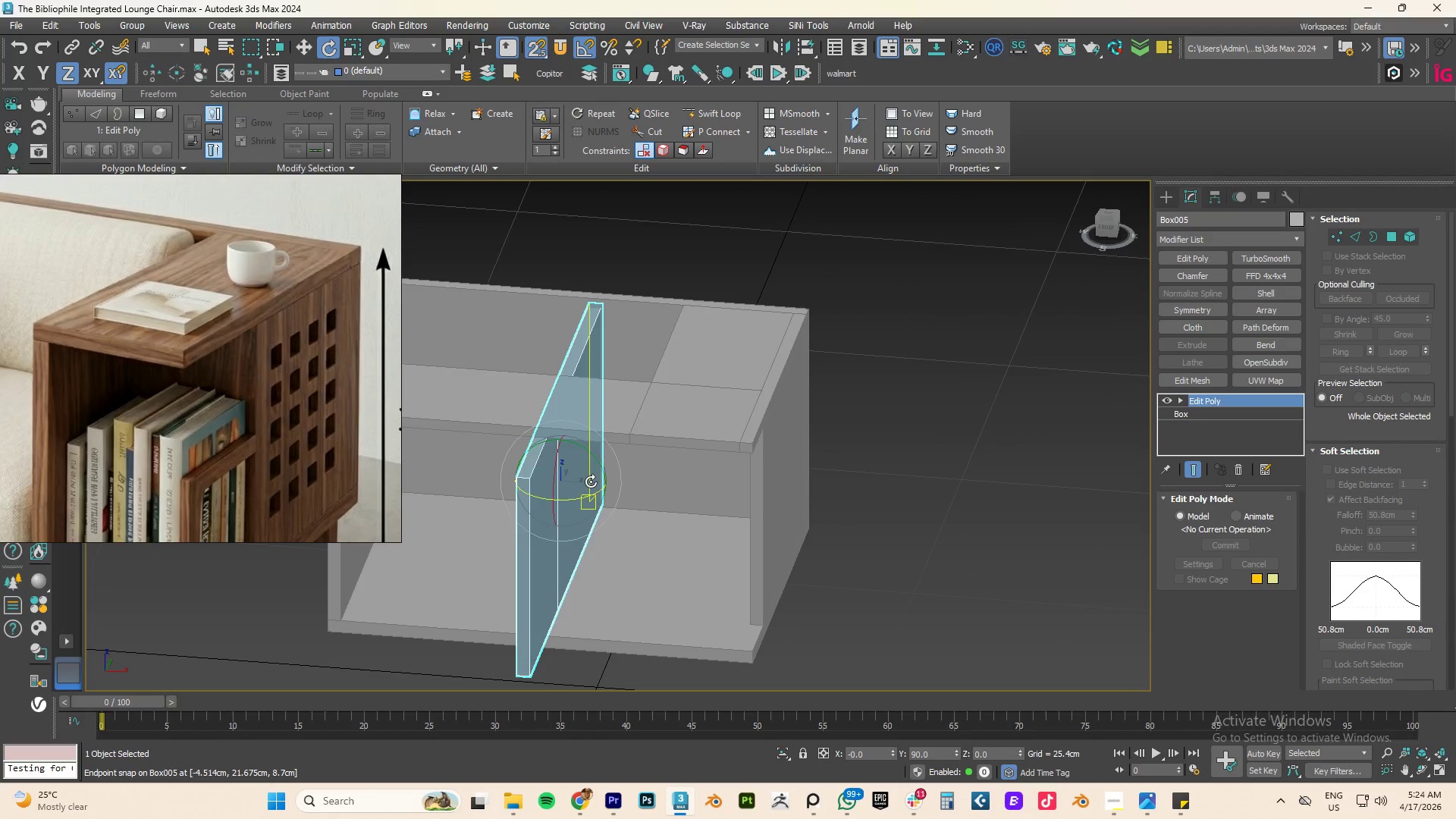 
type(wtz)
 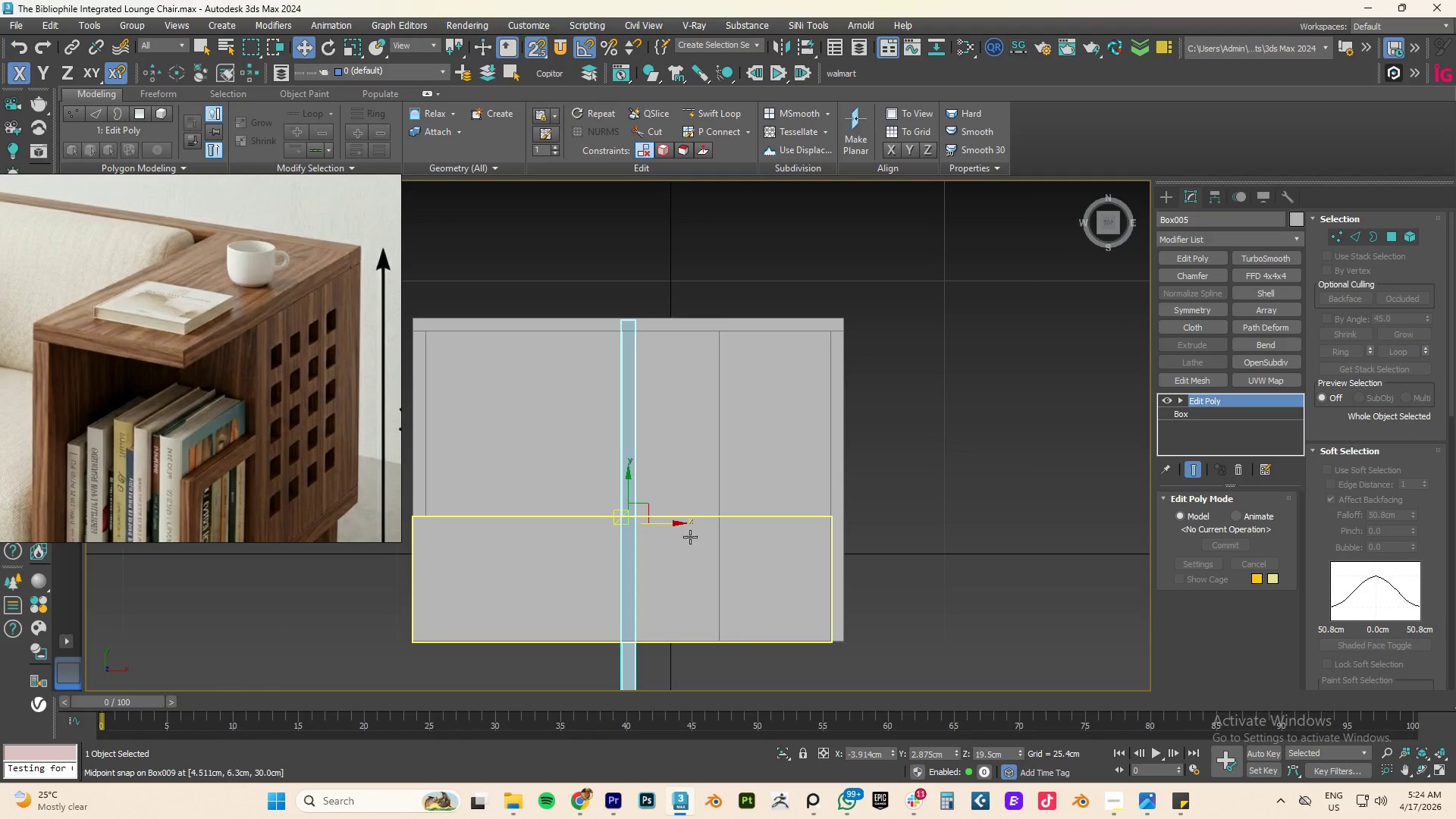 
left_click_drag(start_coordinate=[657, 525], to_coordinate=[723, 640])
 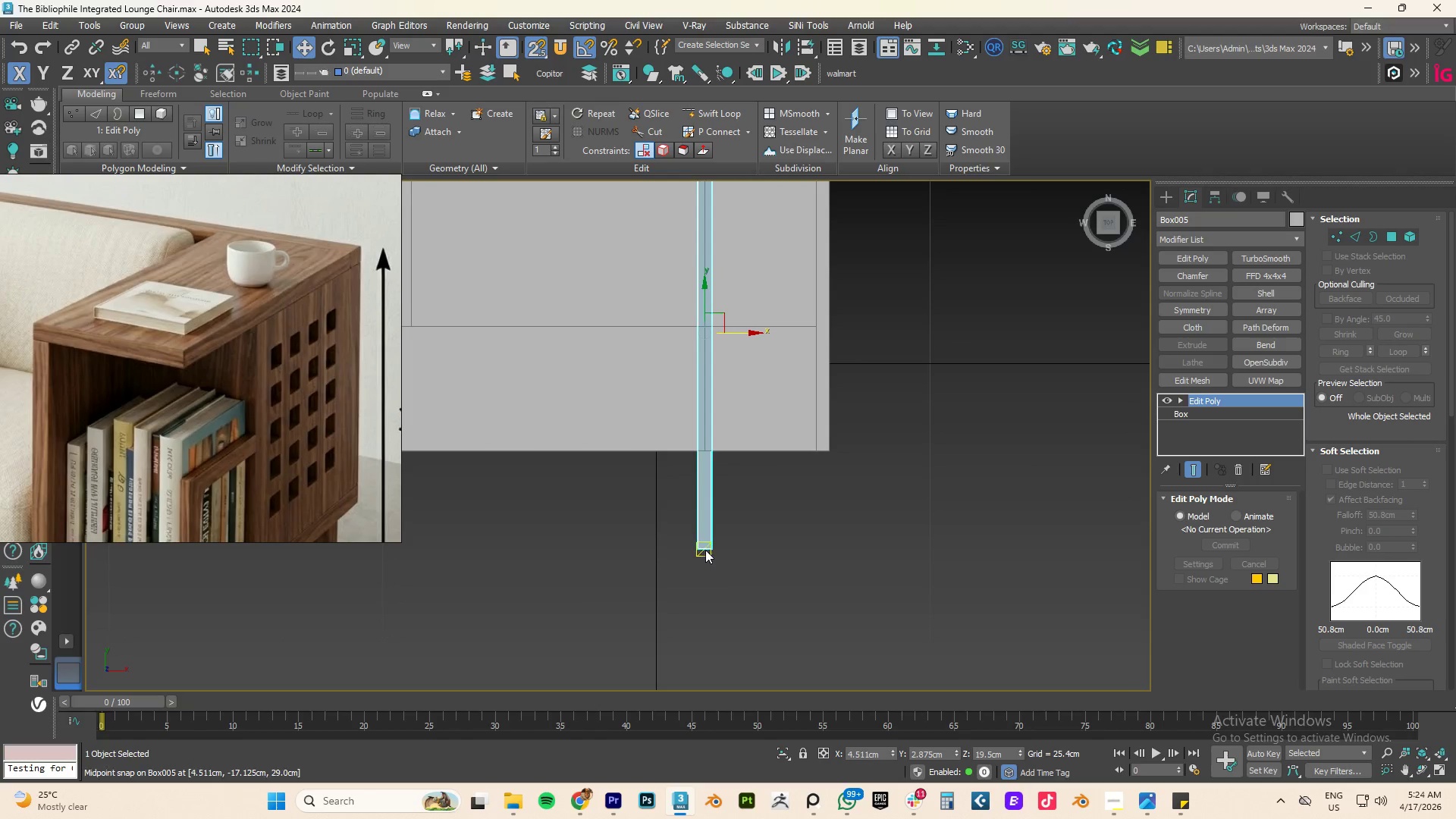 
left_click_drag(start_coordinate=[711, 548], to_coordinate=[701, 450])
 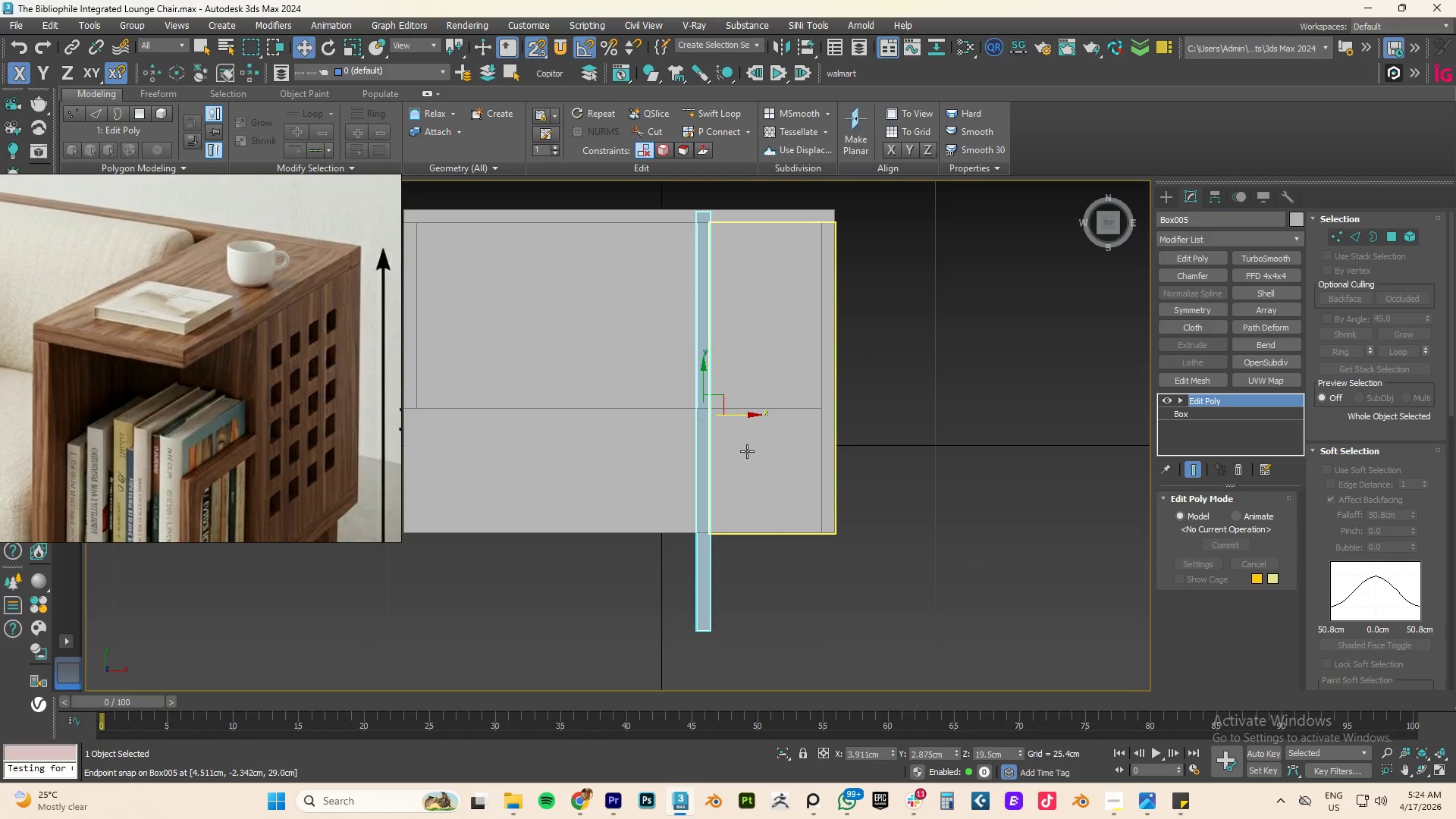 
hold_key(key=AltLeft, duration=4.58)
 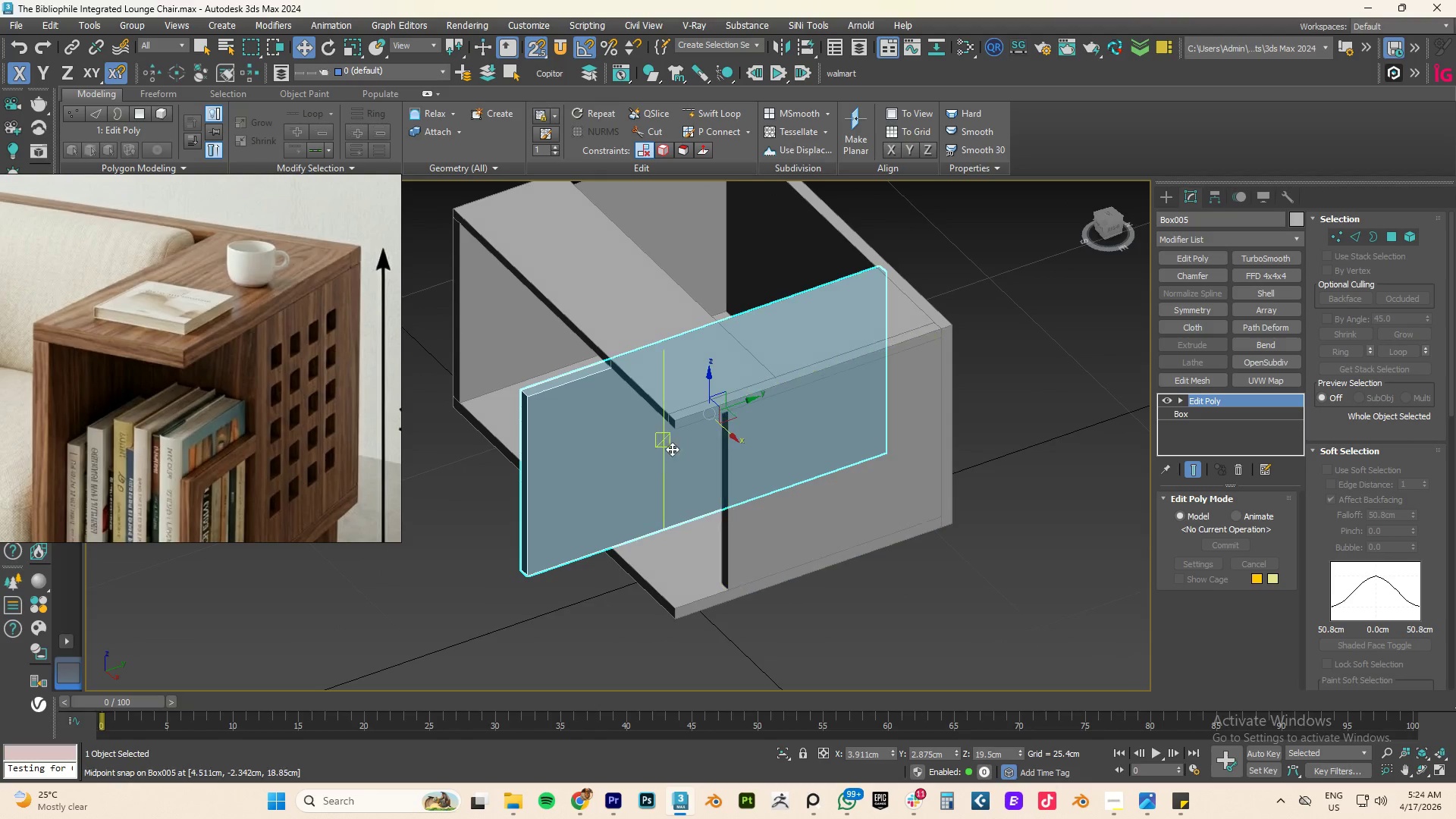 
key(1)
 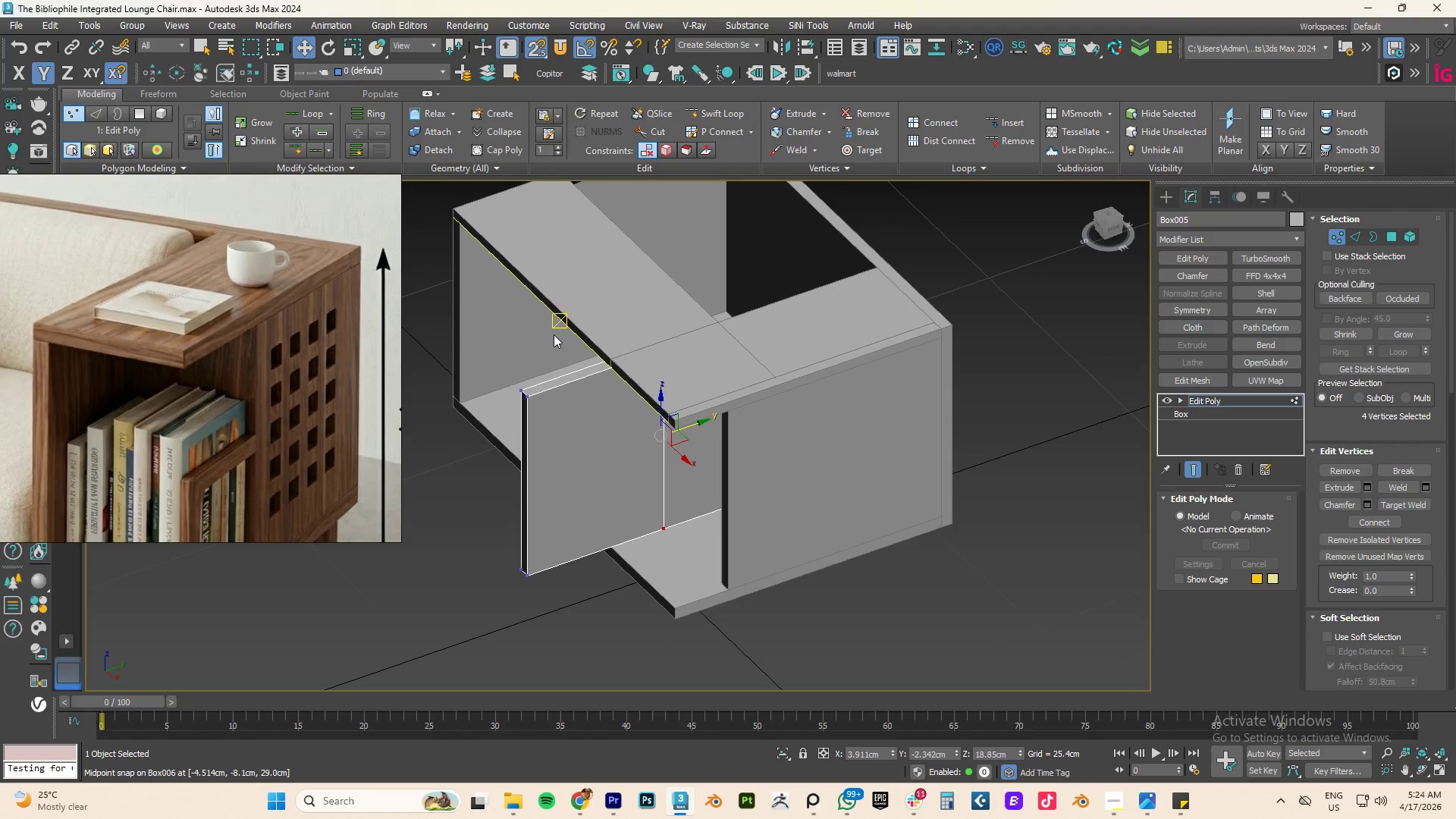 
left_click_drag(start_coordinate=[554, 334], to_coordinate=[487, 615])
 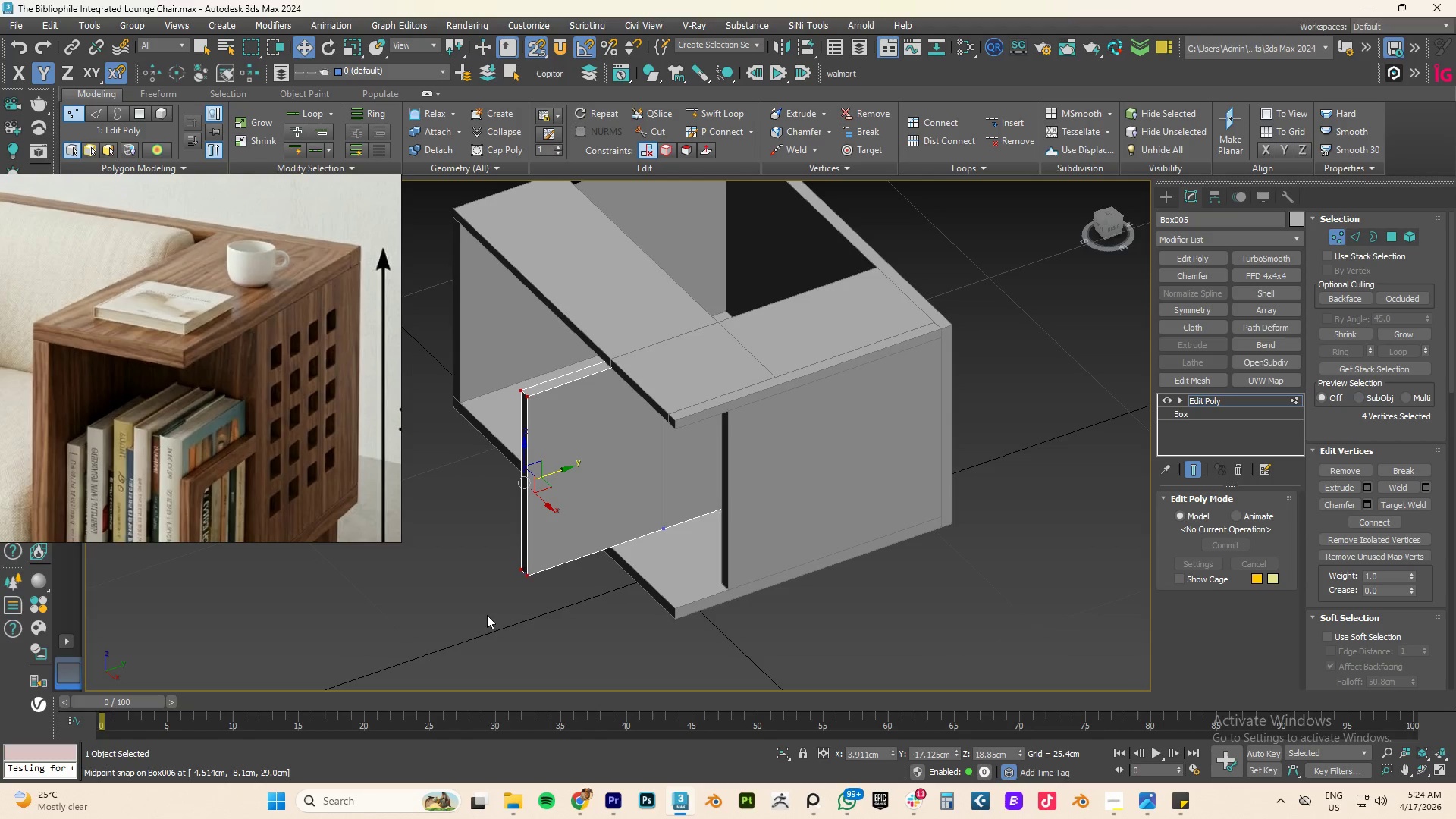 
key(Delete)
 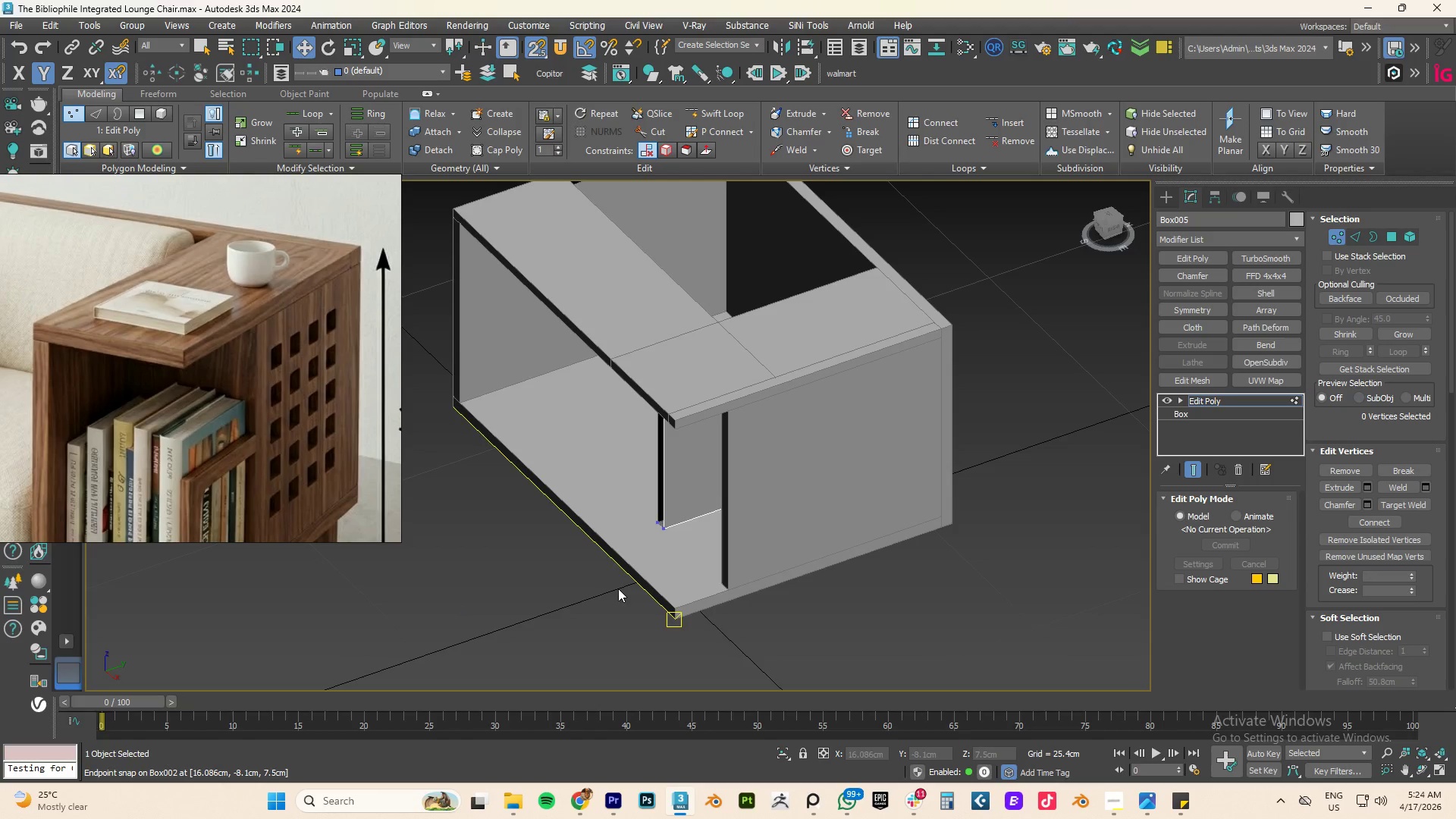 
type(tz)
 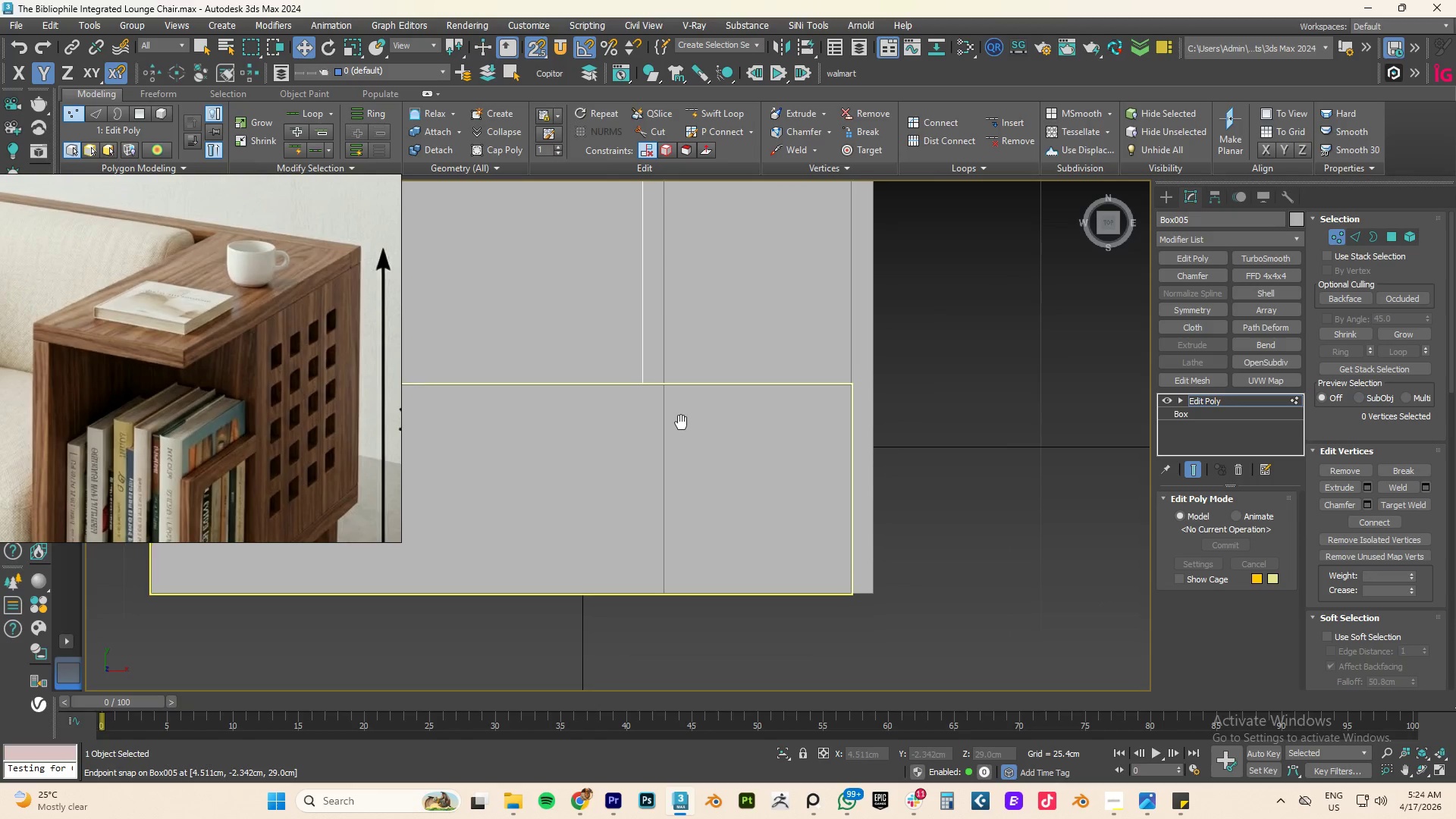 
hold_key(key=AltLeft, duration=1.47)
 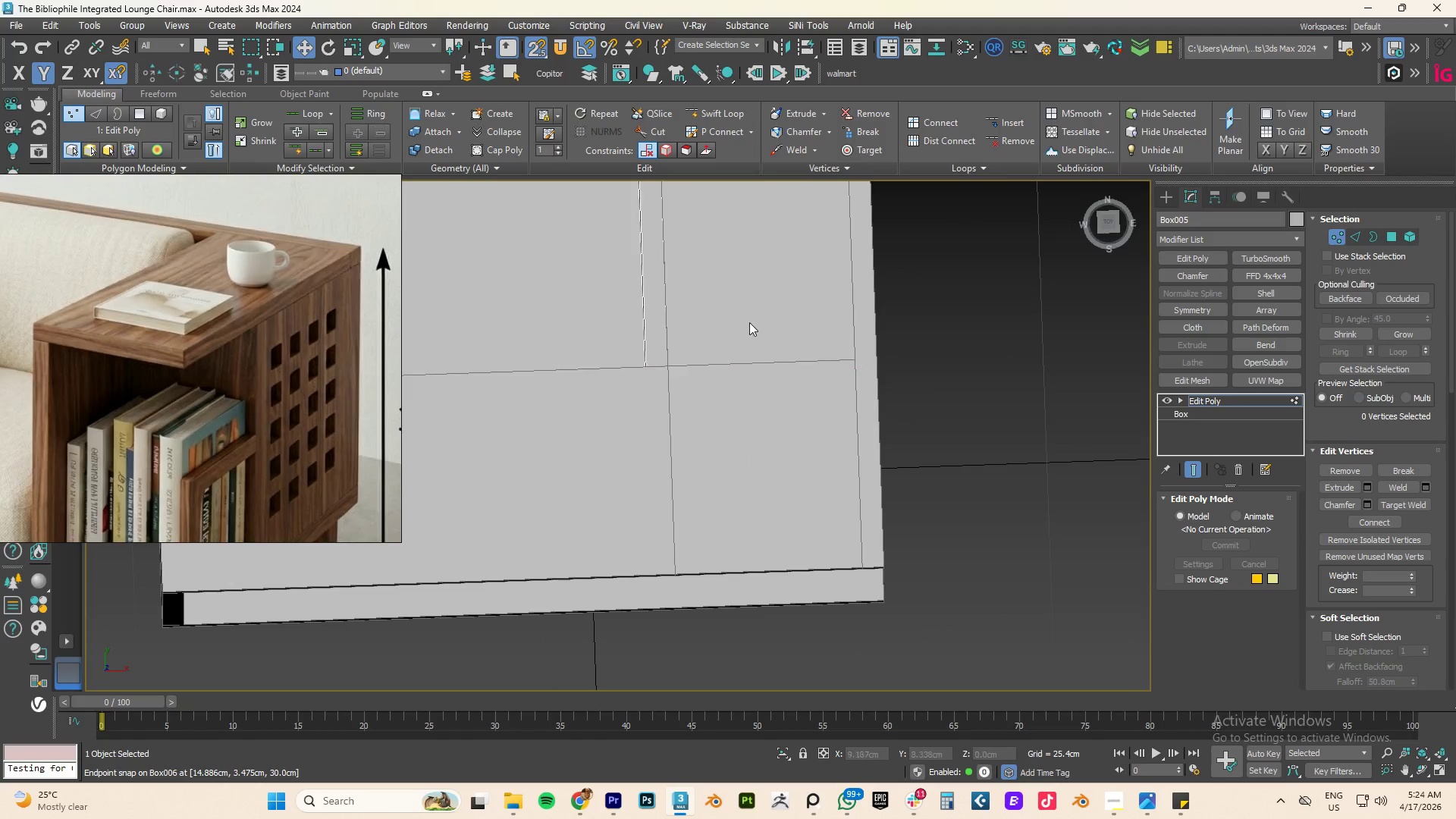 
left_click_drag(start_coordinate=[747, 322], to_coordinate=[556, 570])
 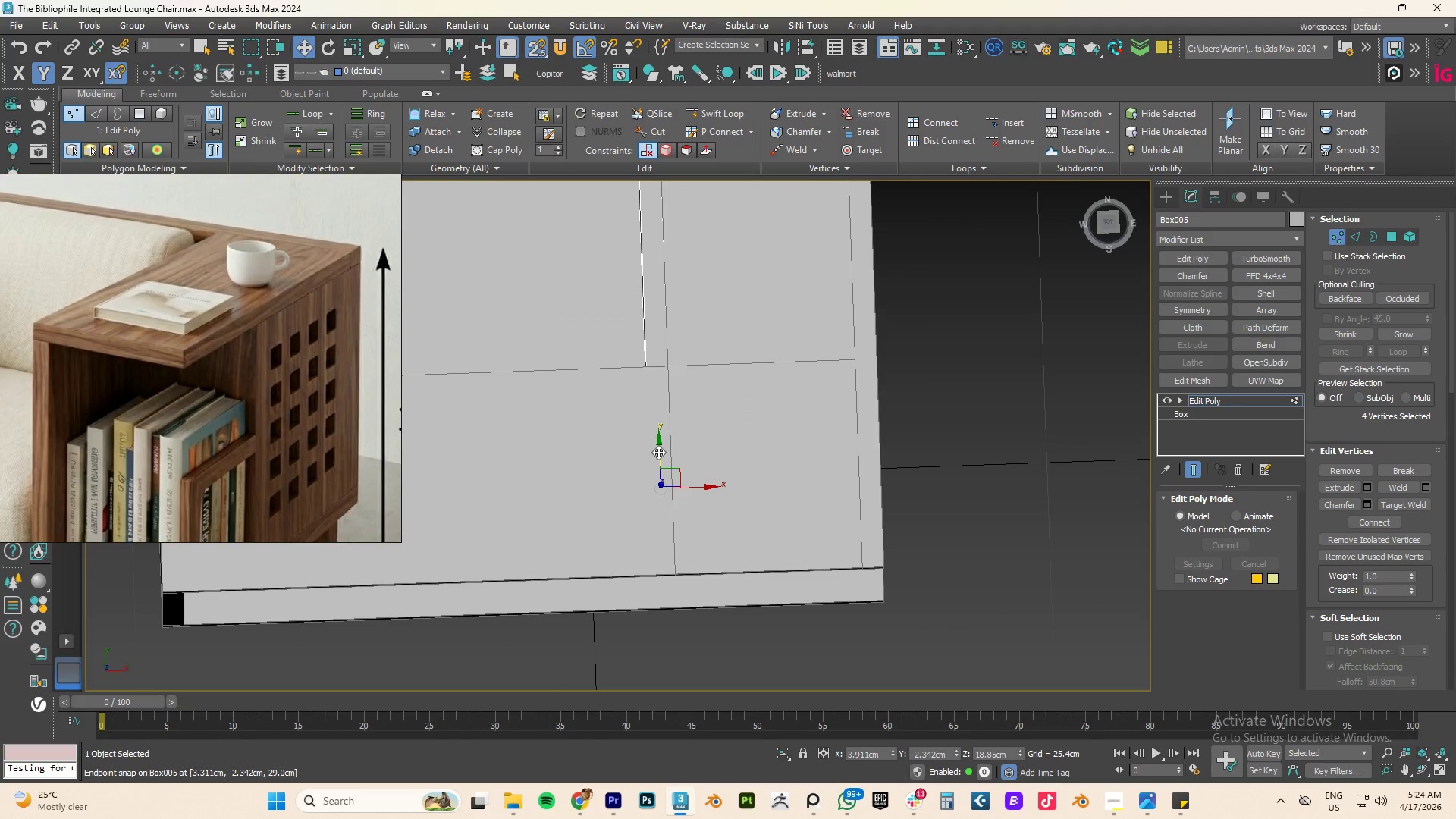 
type(tz)
 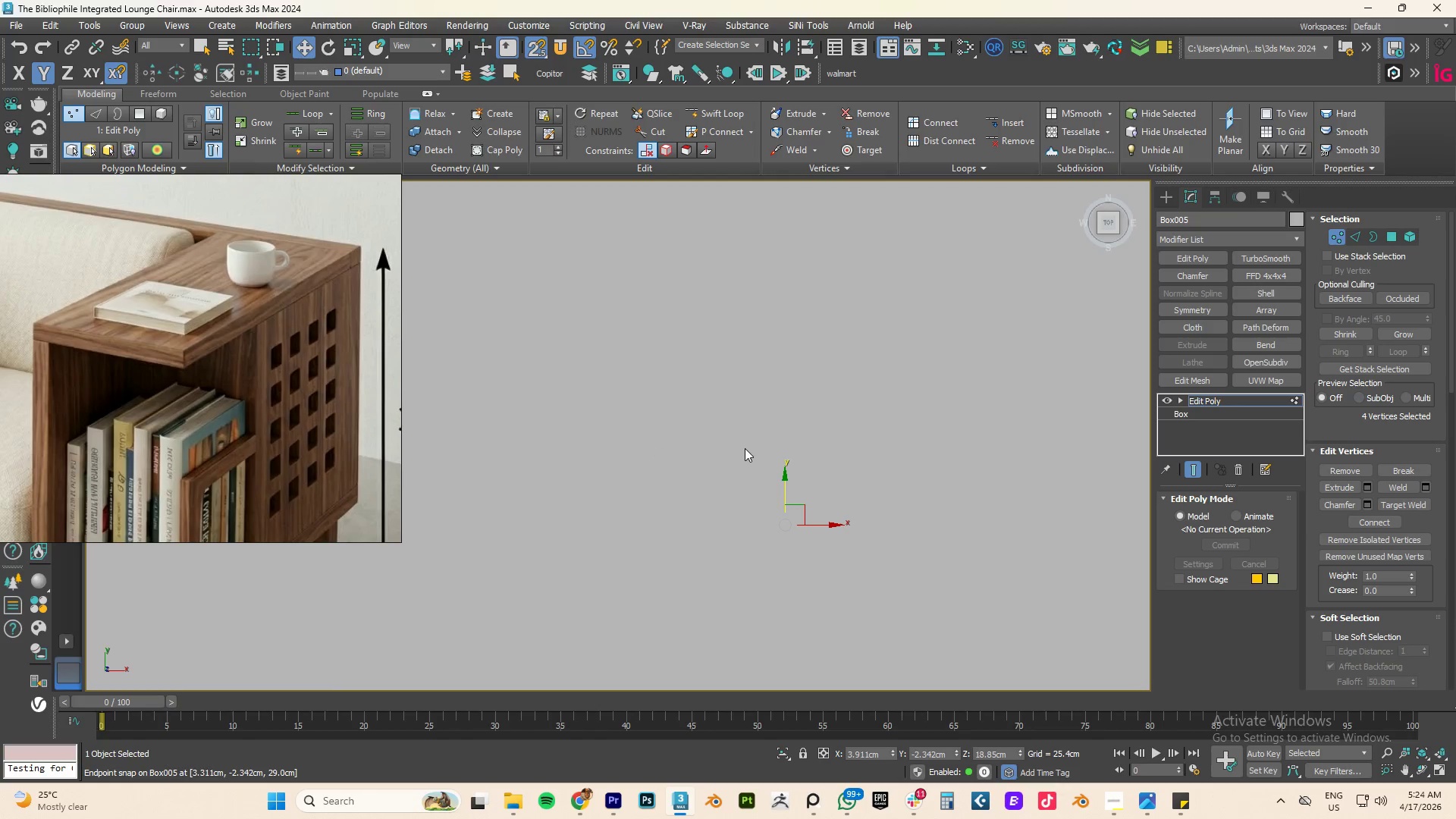 
scroll: coordinate [832, 481], scroll_direction: down, amount: 13.0
 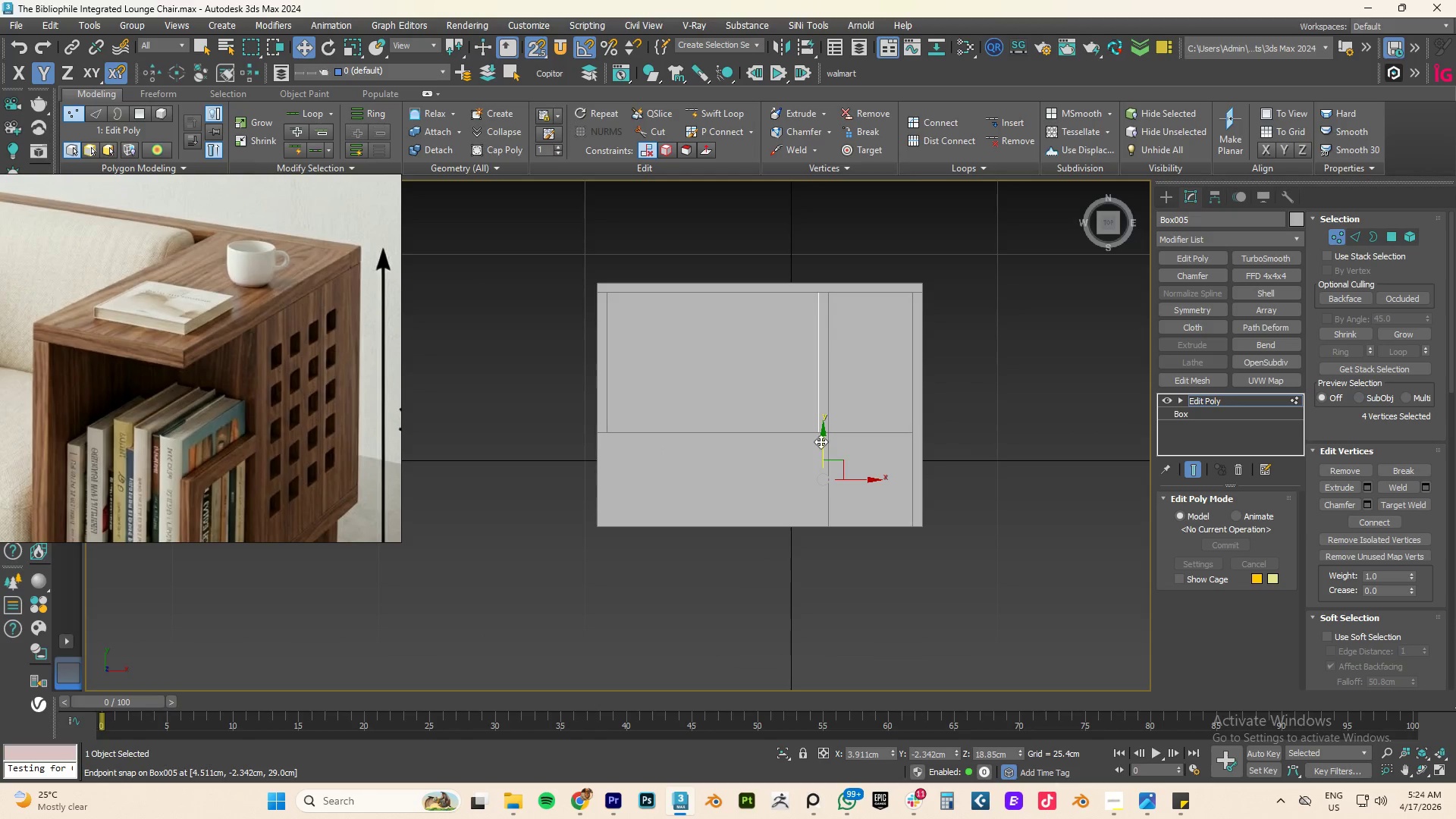 
left_click_drag(start_coordinate=[823, 441], to_coordinate=[827, 529])
 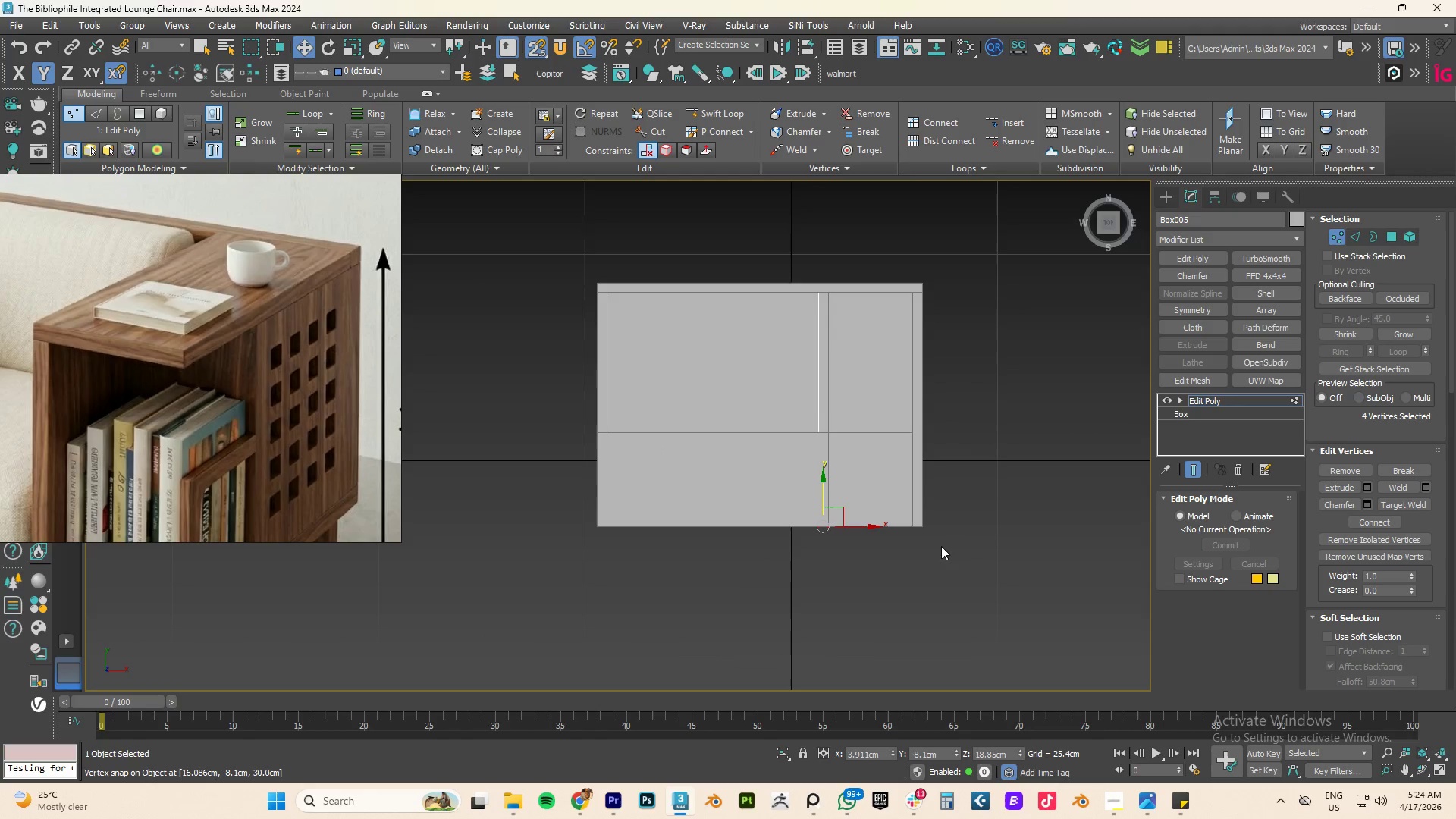 
hold_key(key=AltLeft, duration=1.06)
 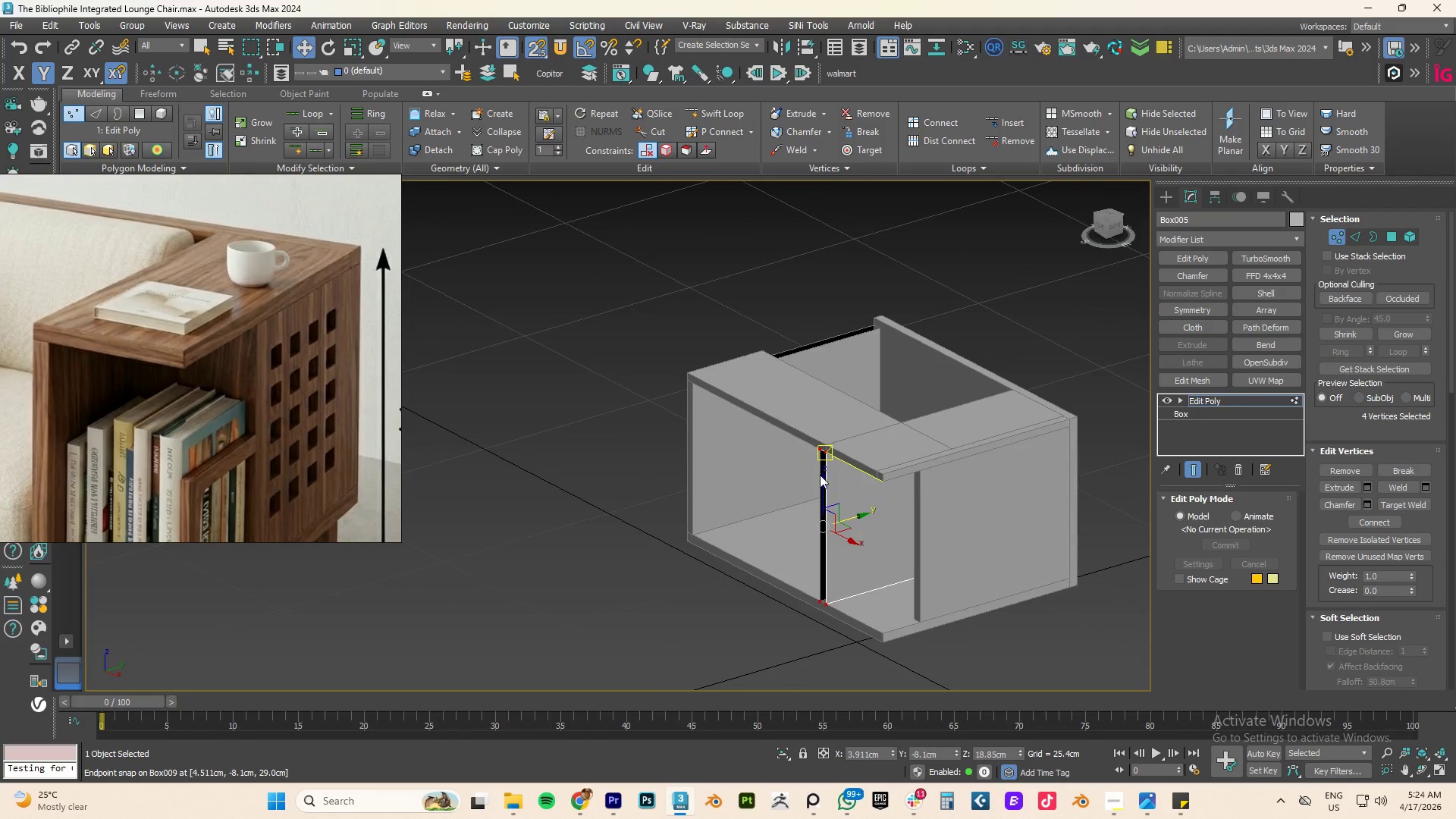 
scroll: coordinate [849, 474], scroll_direction: up, amount: 2.0
 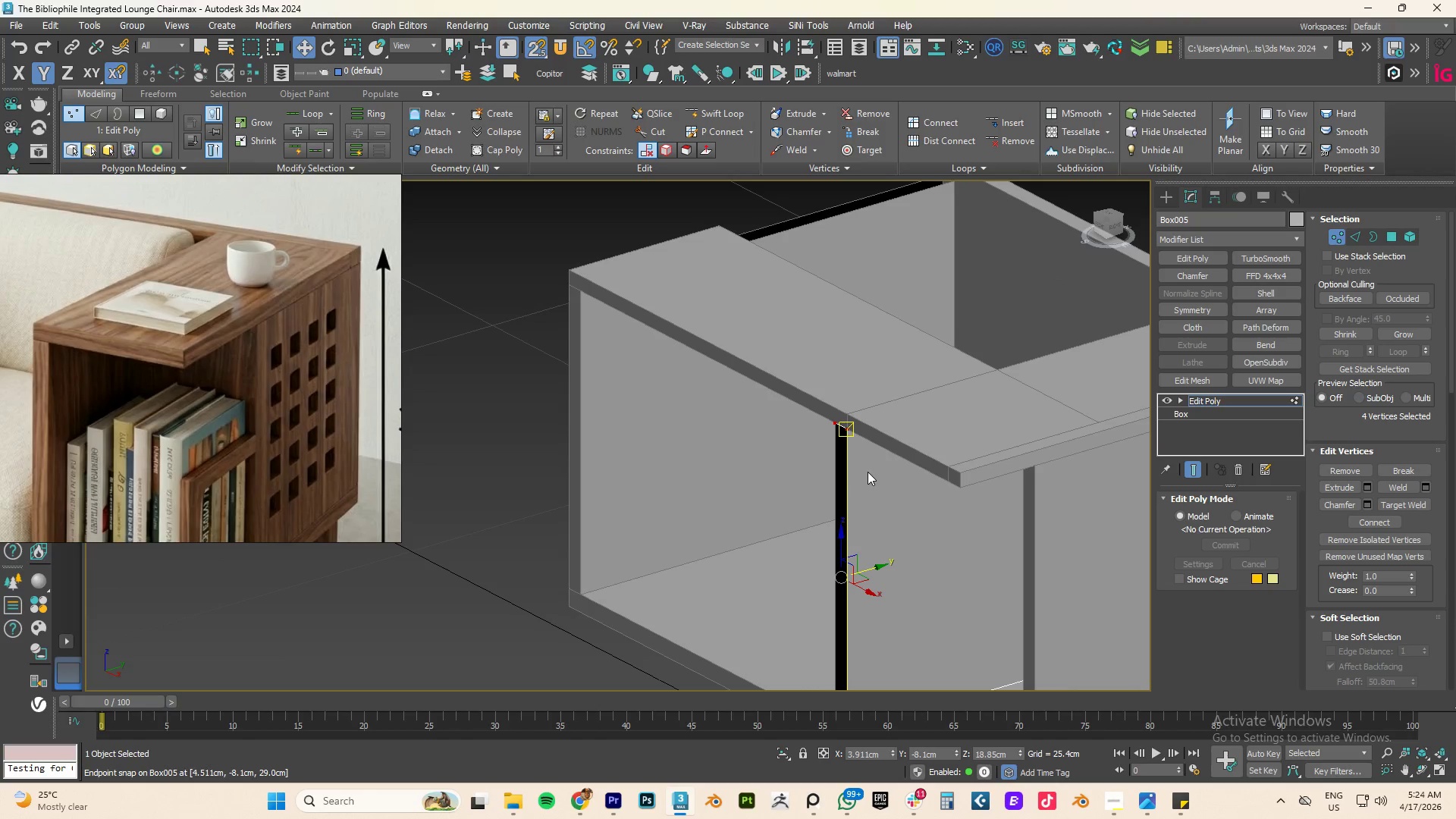 
key(3)
 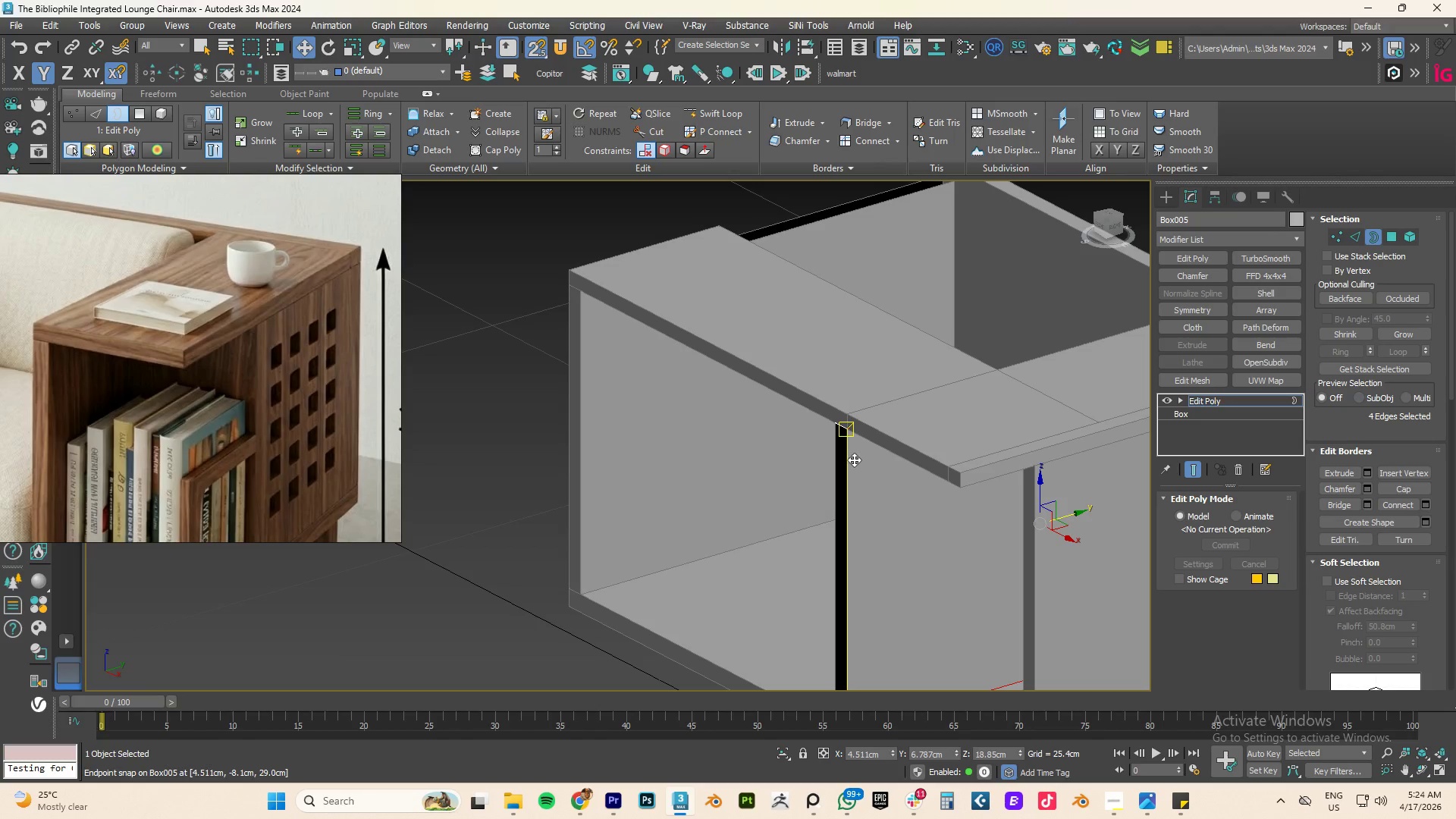 
left_click([846, 469])
 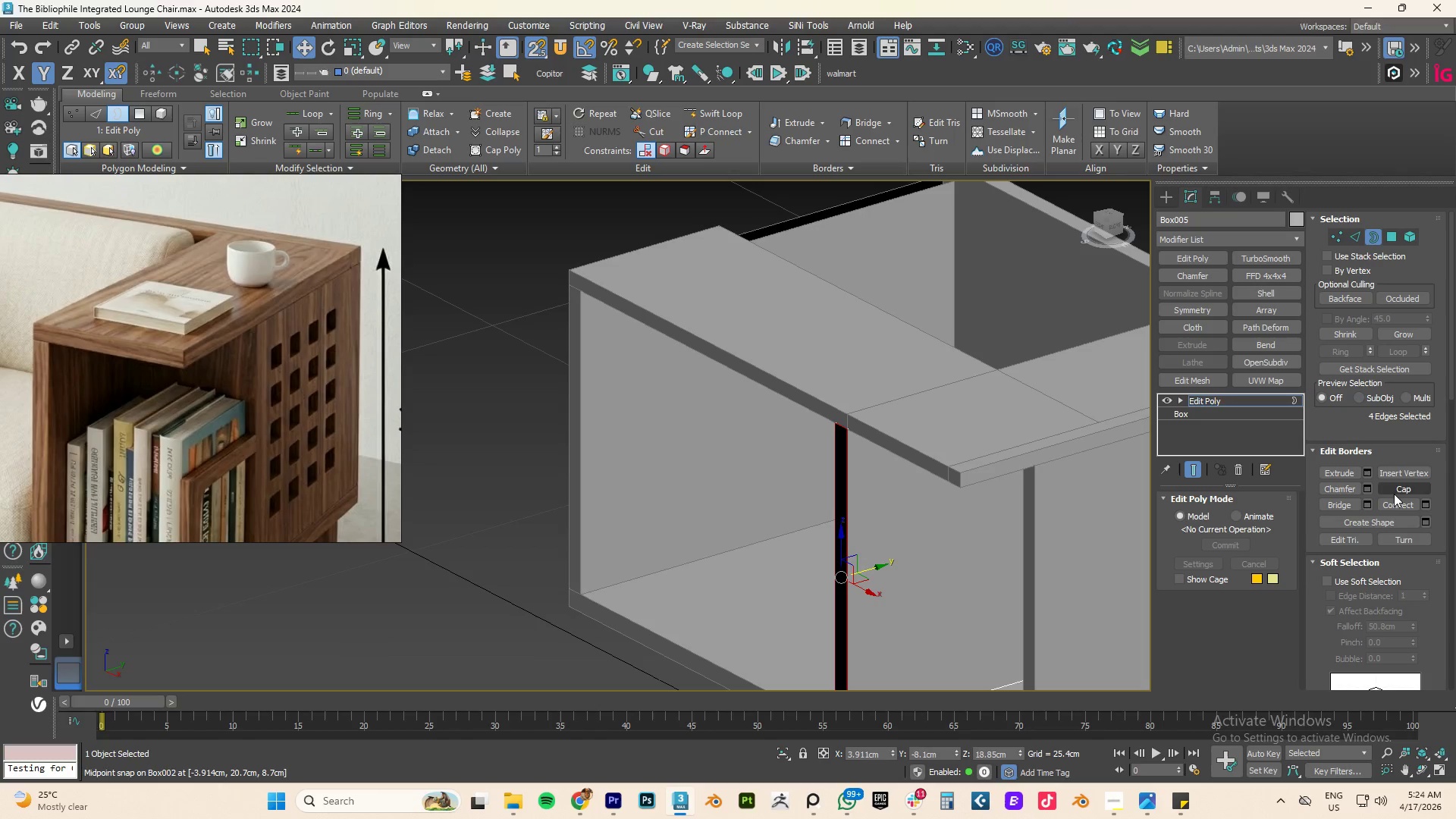 
left_click([1398, 492])
 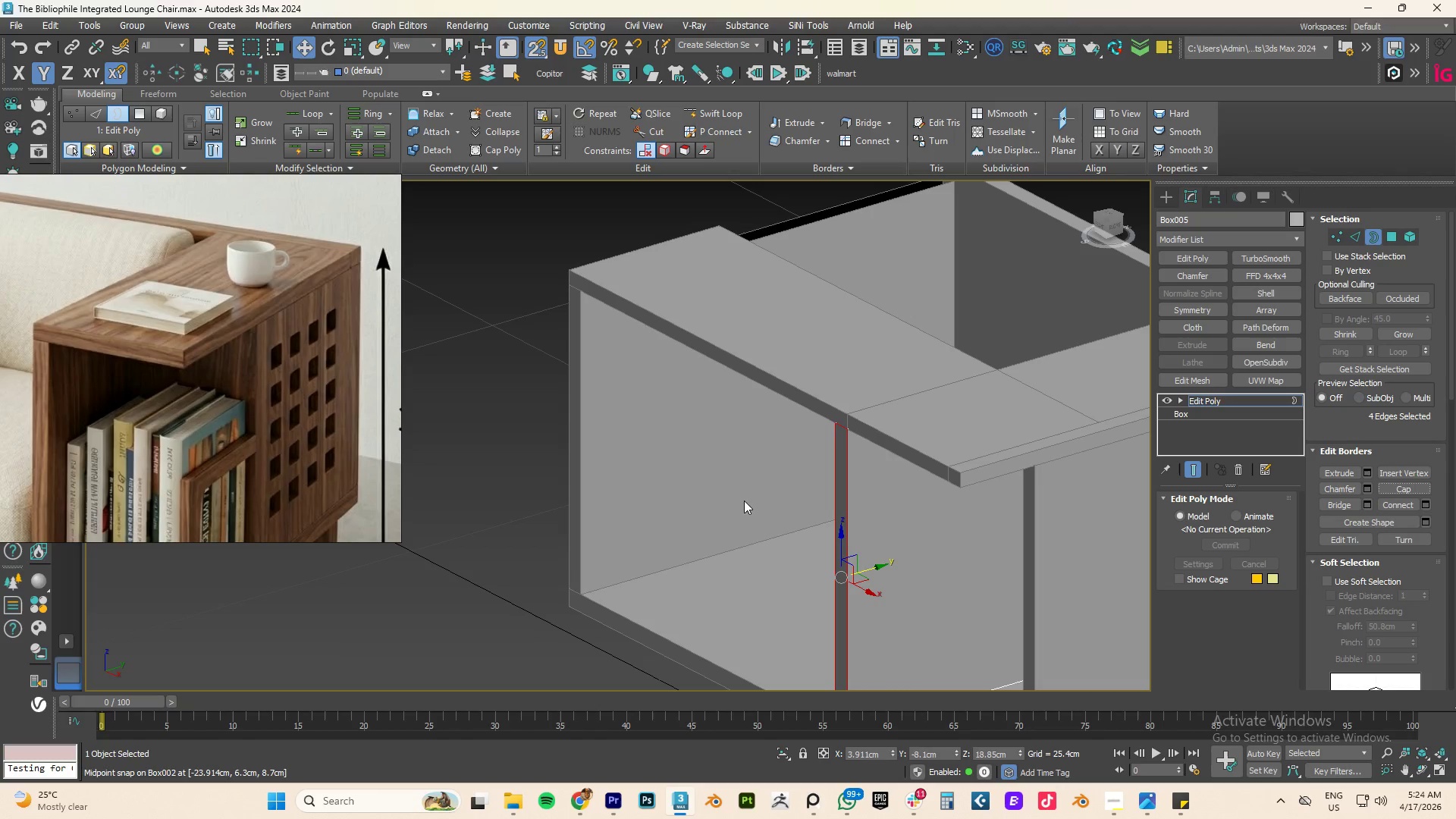 
type(tz)
 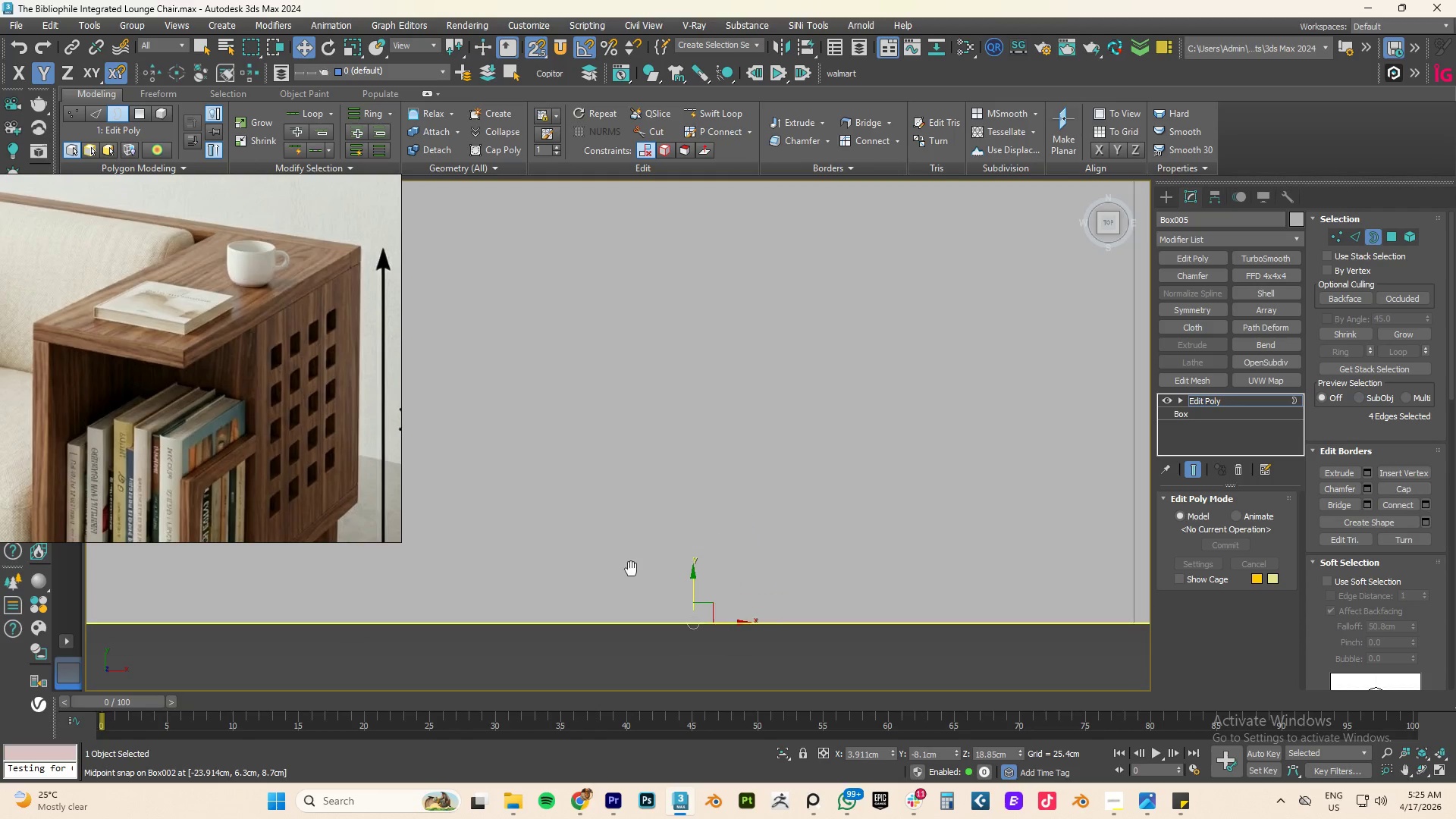 
scroll: coordinate [566, 563], scroll_direction: down, amount: 13.0
 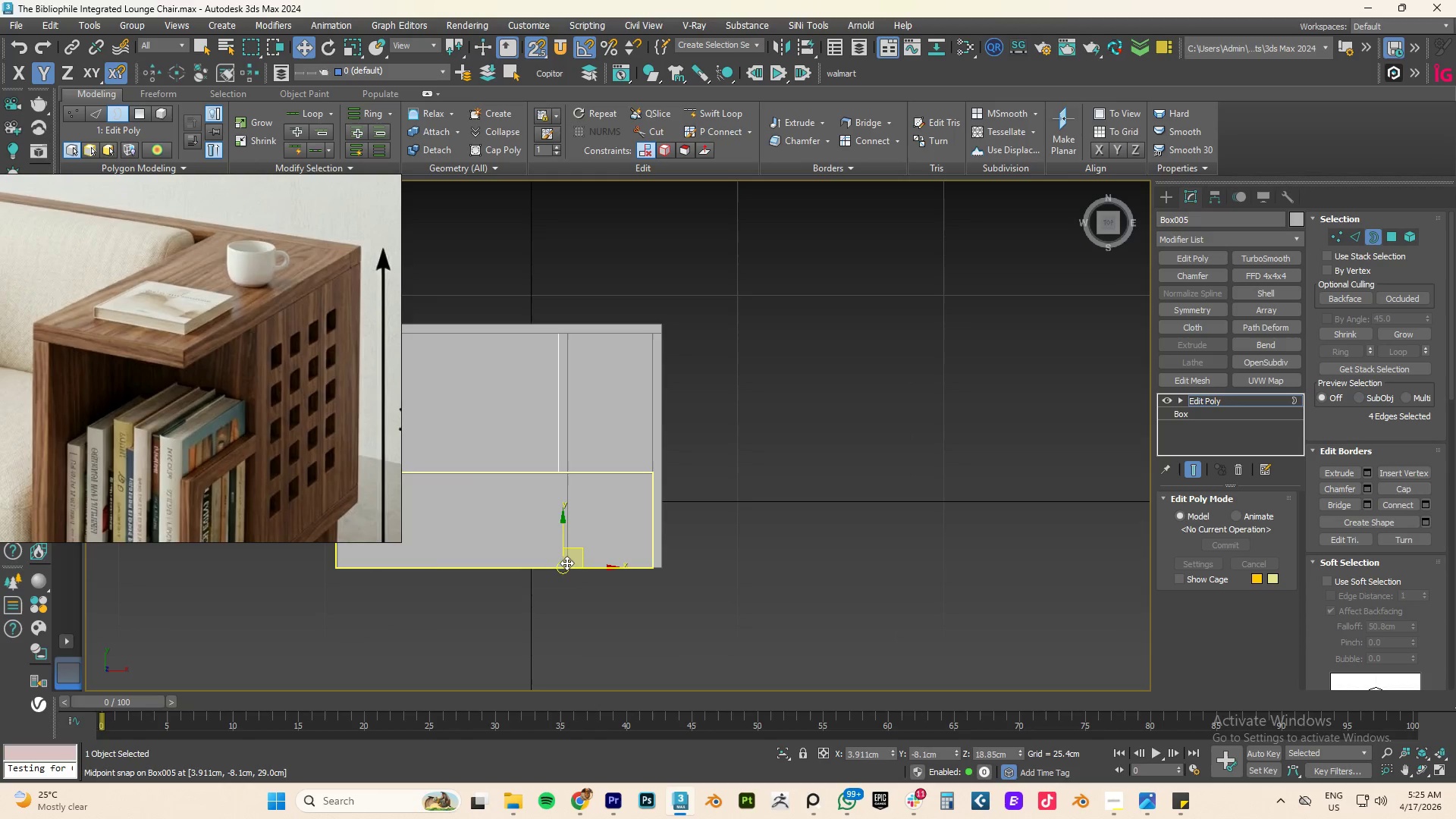 
key(F3)
 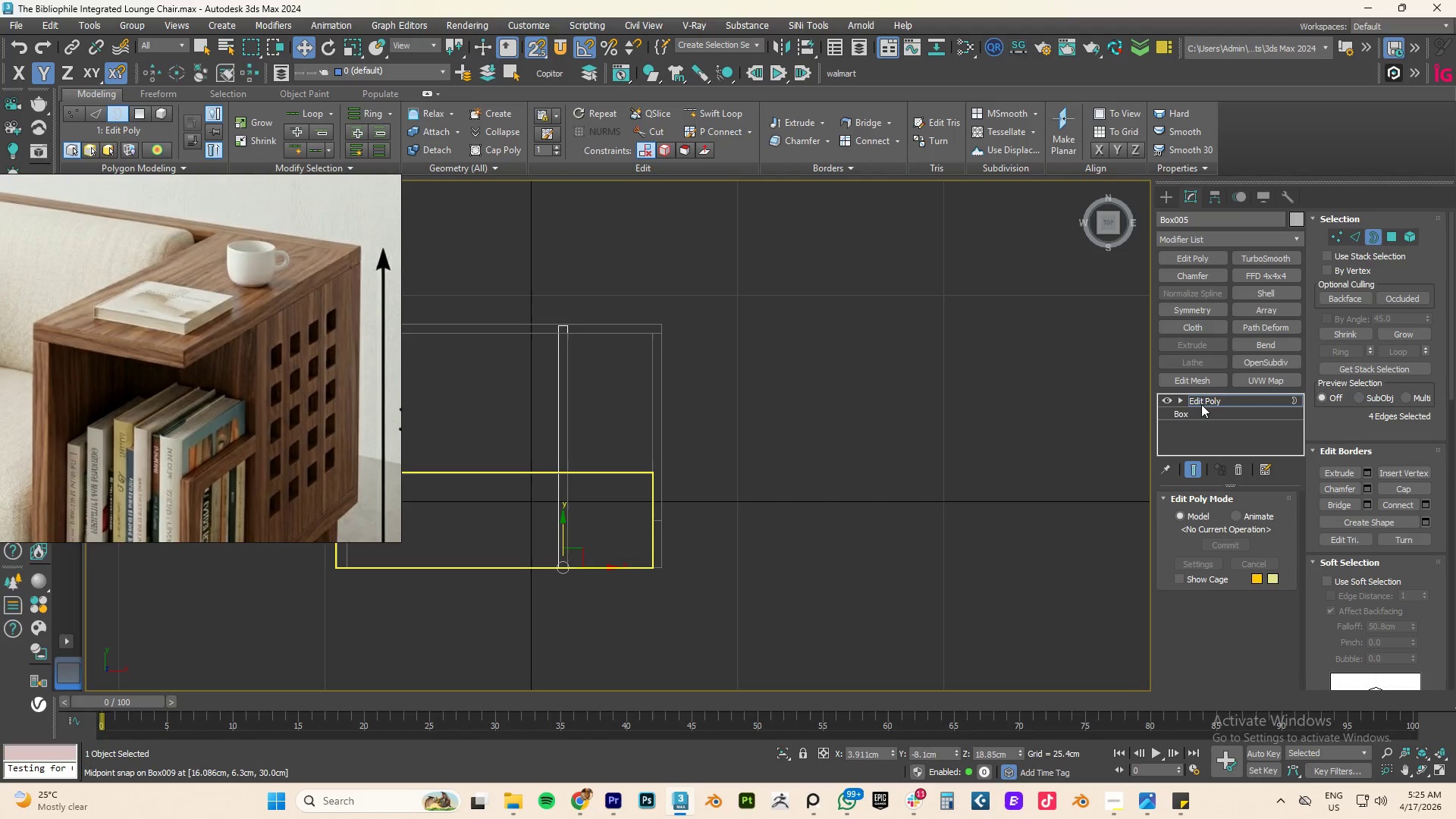 
key(F4)
 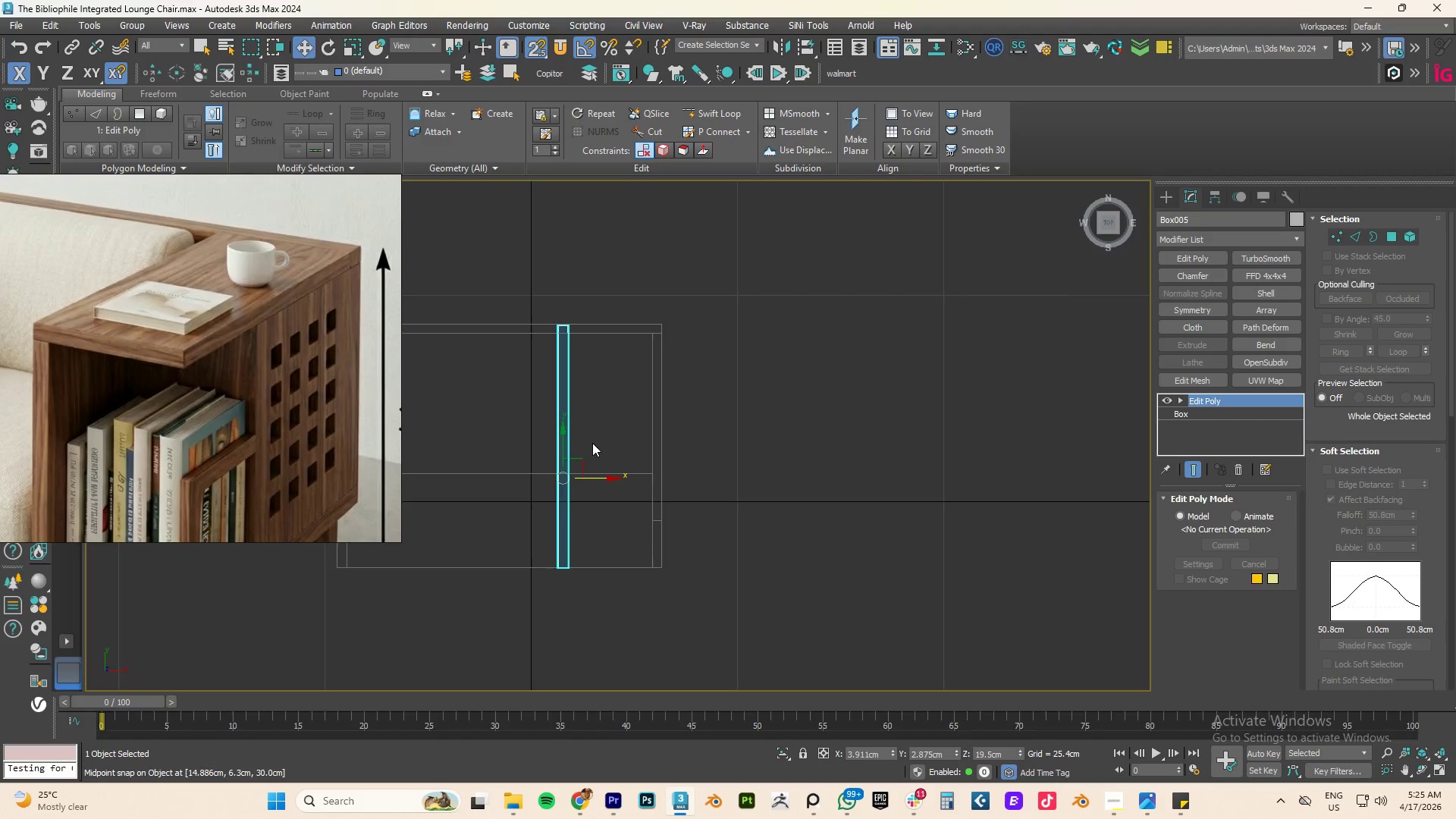 
key(F3)
 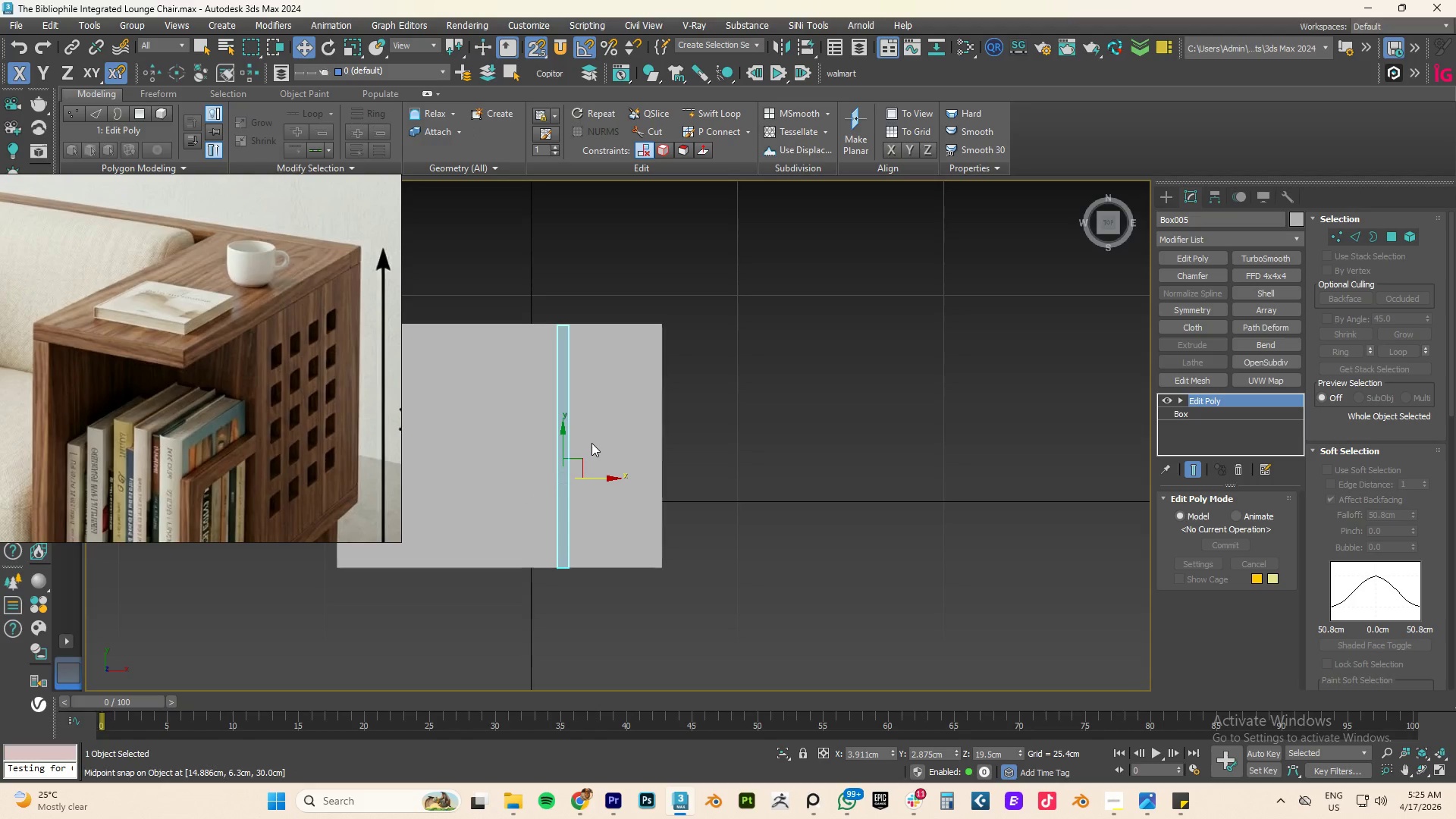 
key(F4)
 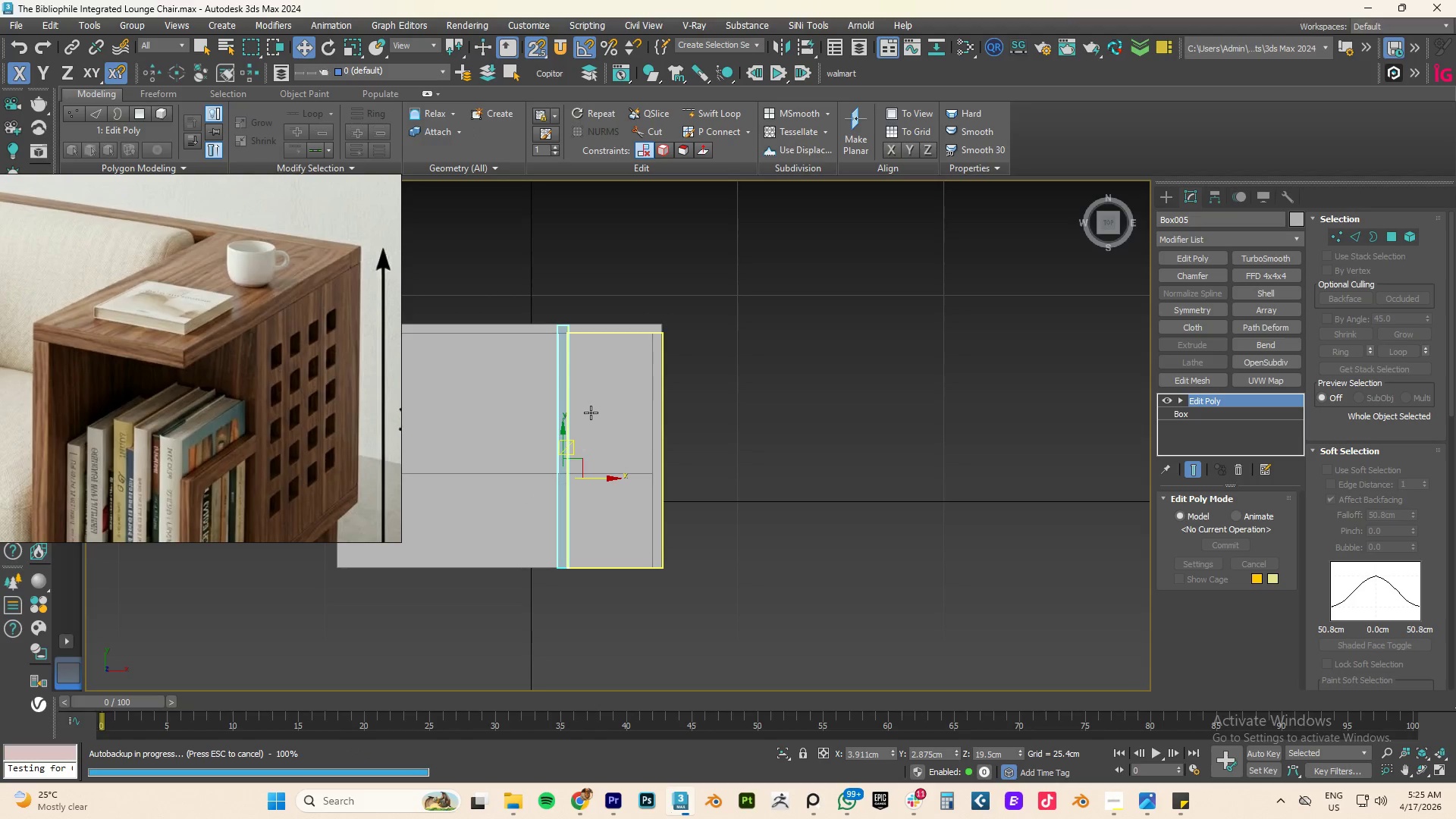 
hold_key(key=AltLeft, duration=1.83)
 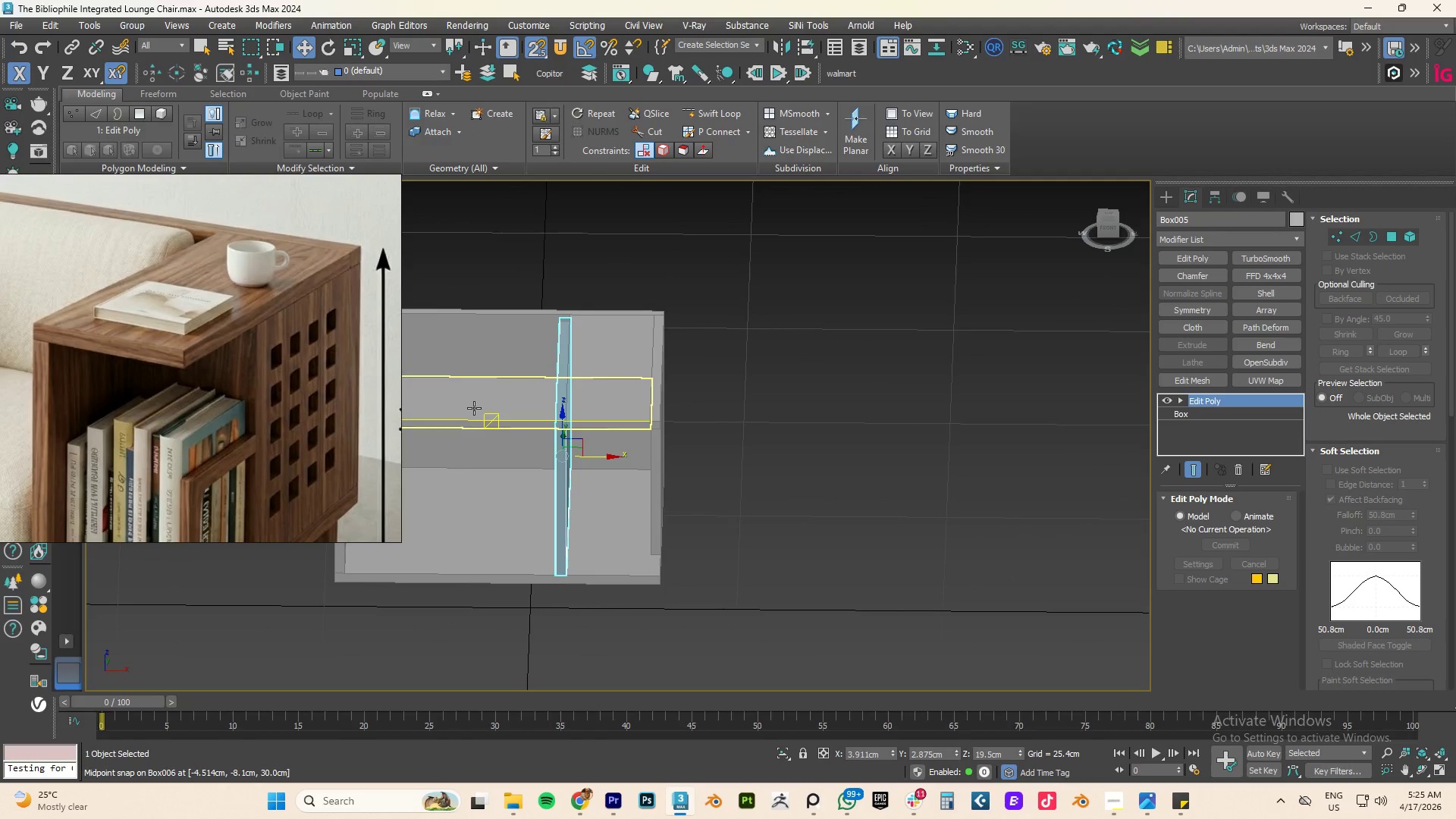 
left_click([469, 409])
 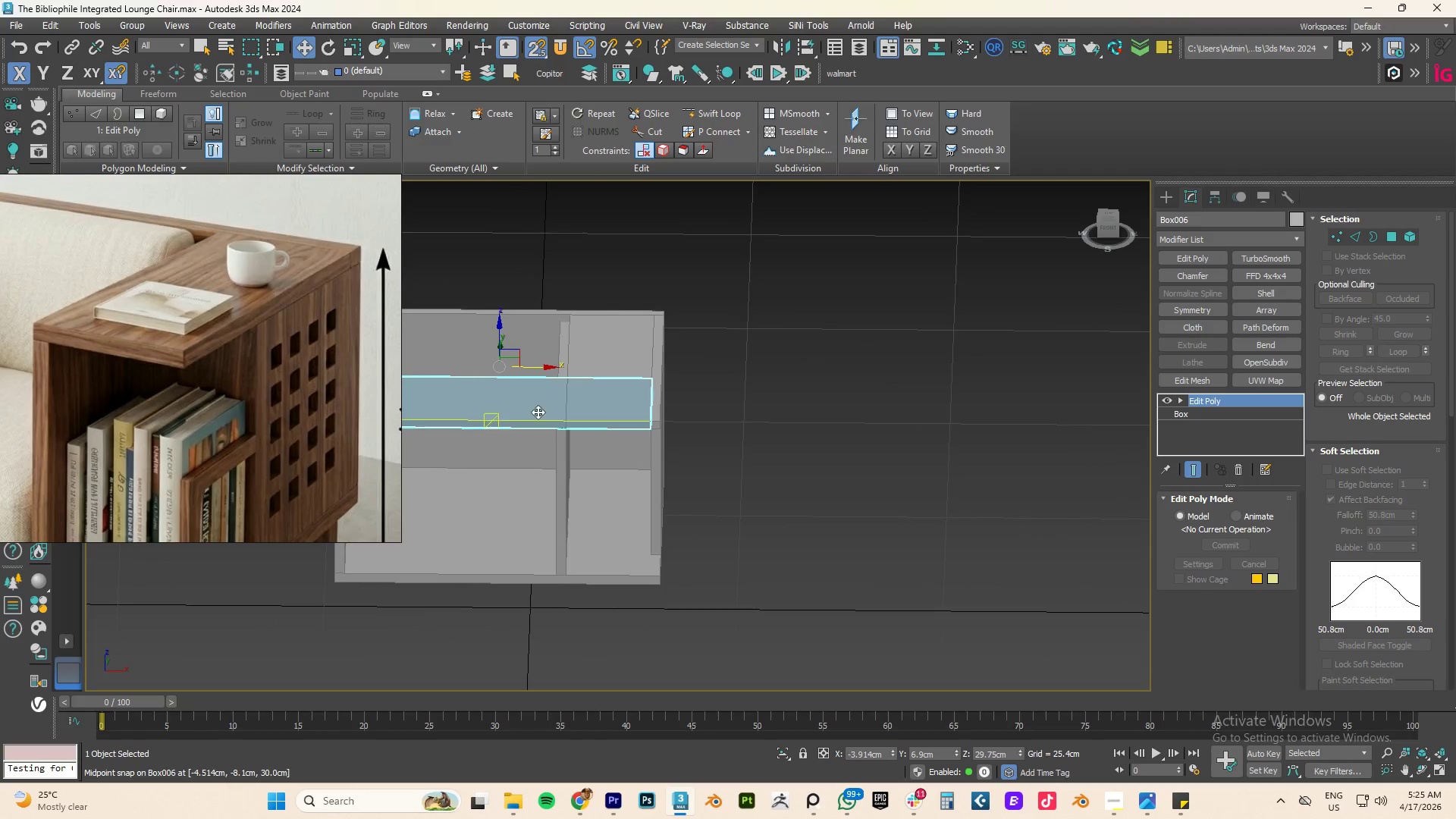 
scroll: coordinate [548, 414], scroll_direction: down, amount: 2.0
 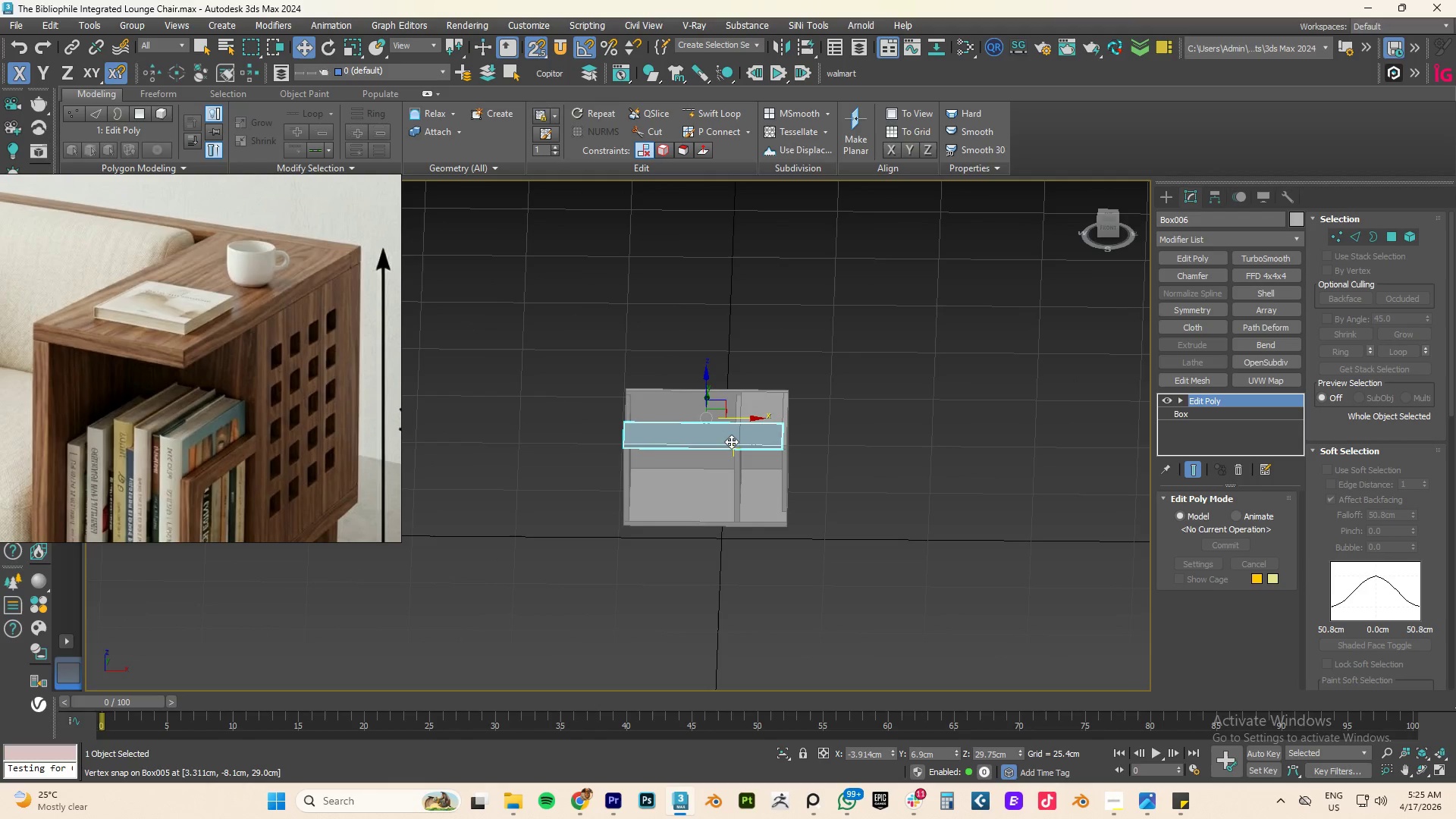 
hold_key(key=AltLeft, duration=0.62)
 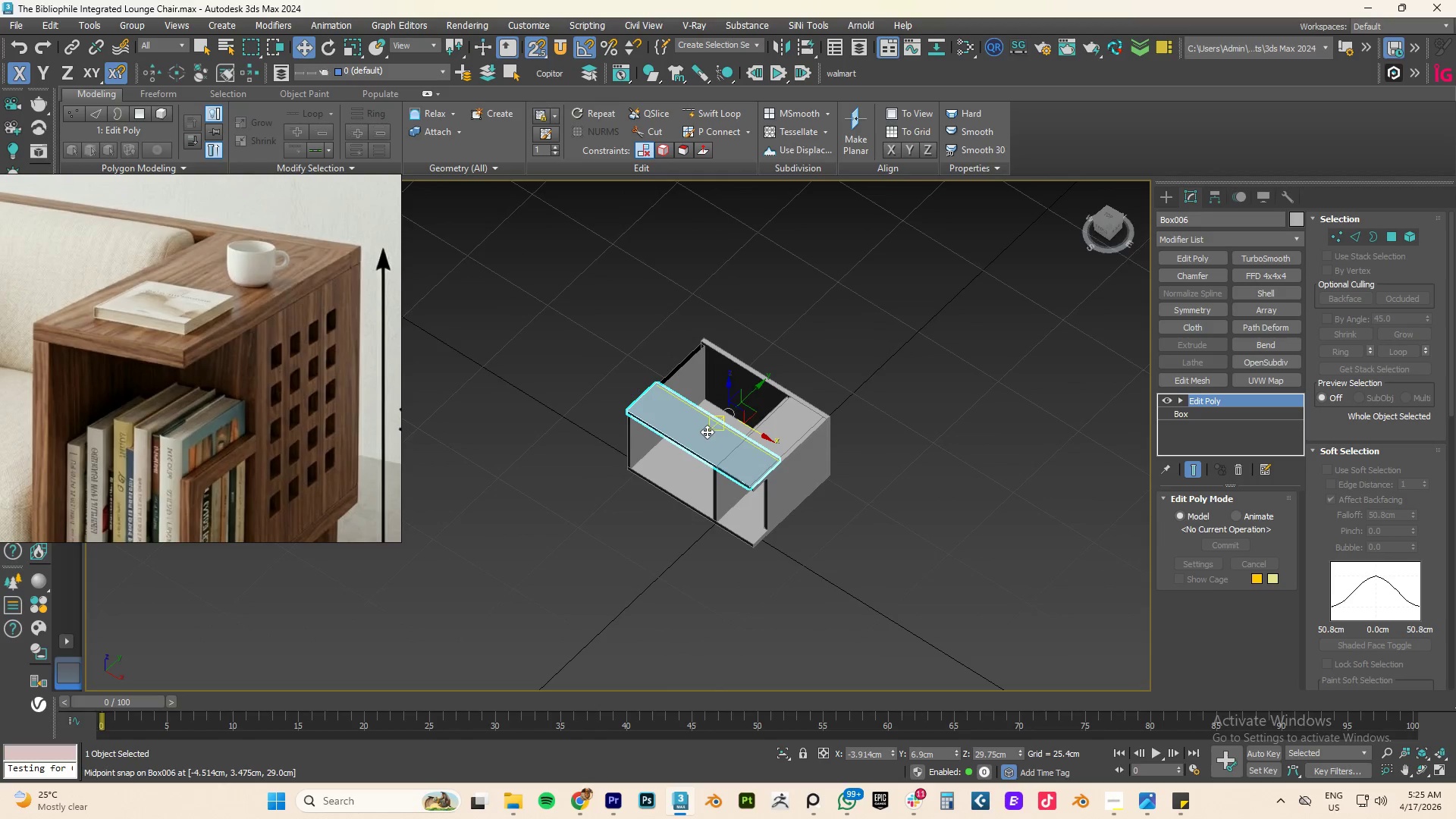 
right_click([707, 431])
 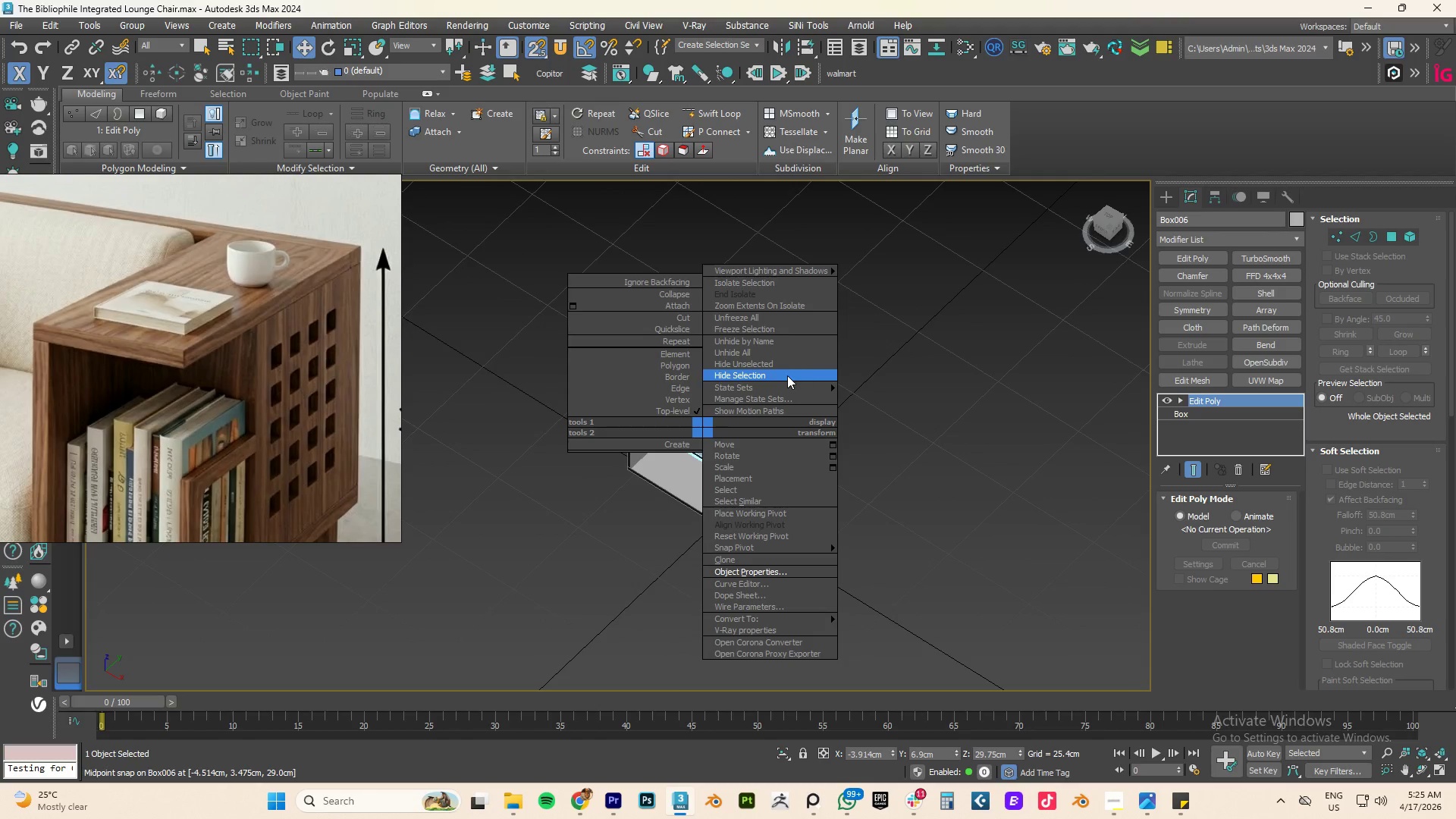 
left_click([769, 378])
 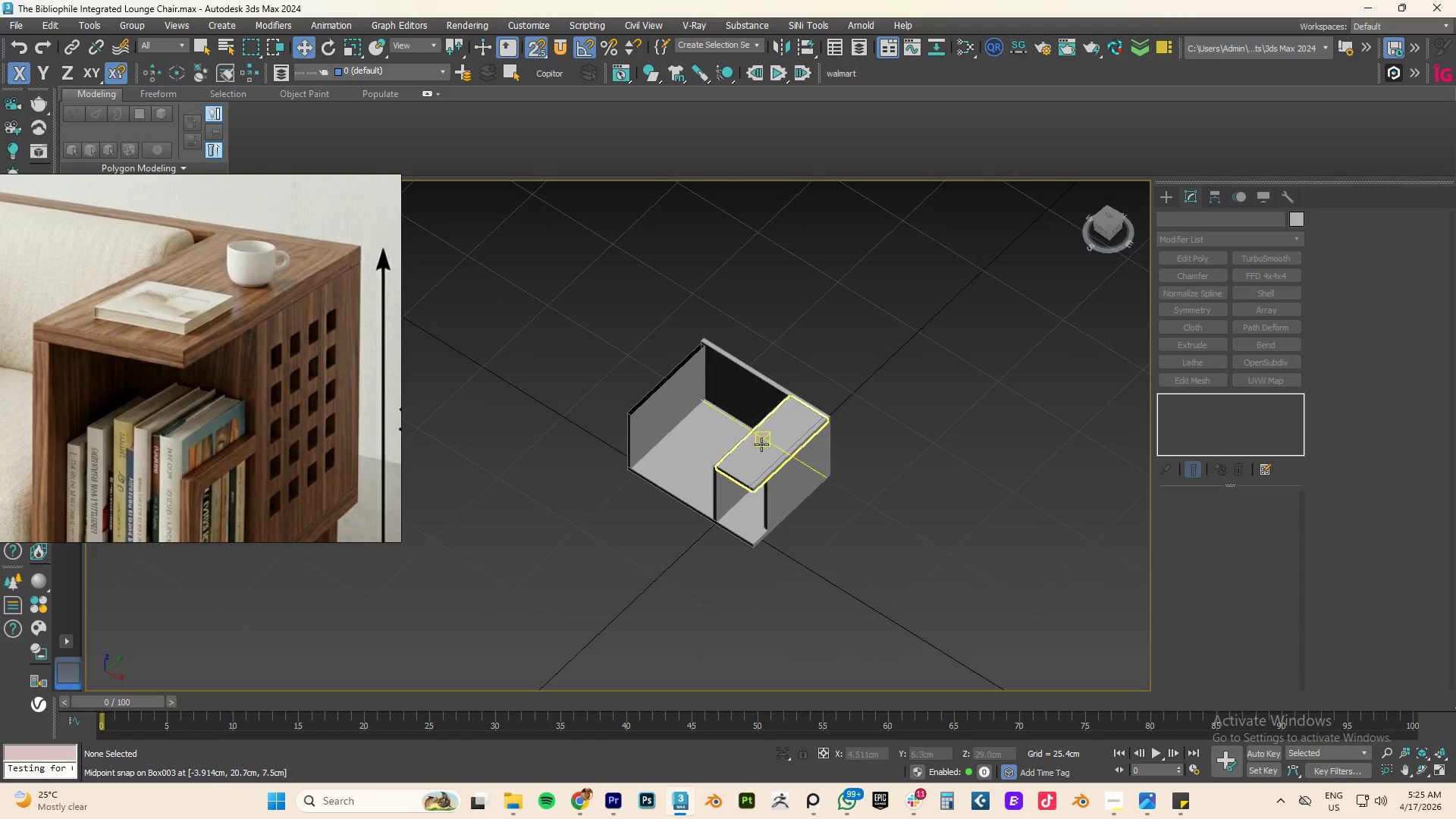 
hold_key(key=AltLeft, duration=0.83)
 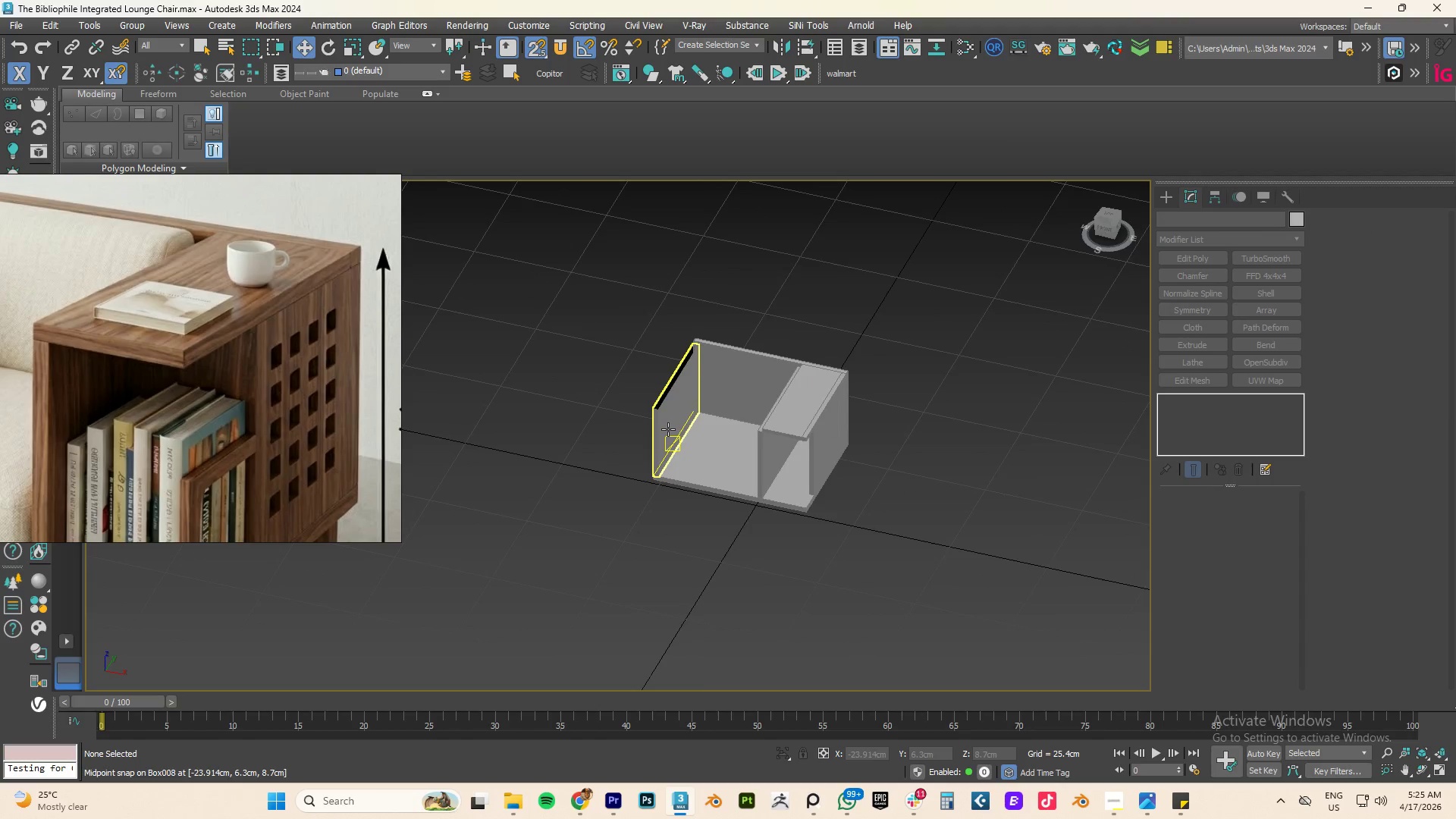 
left_click([661, 408])
 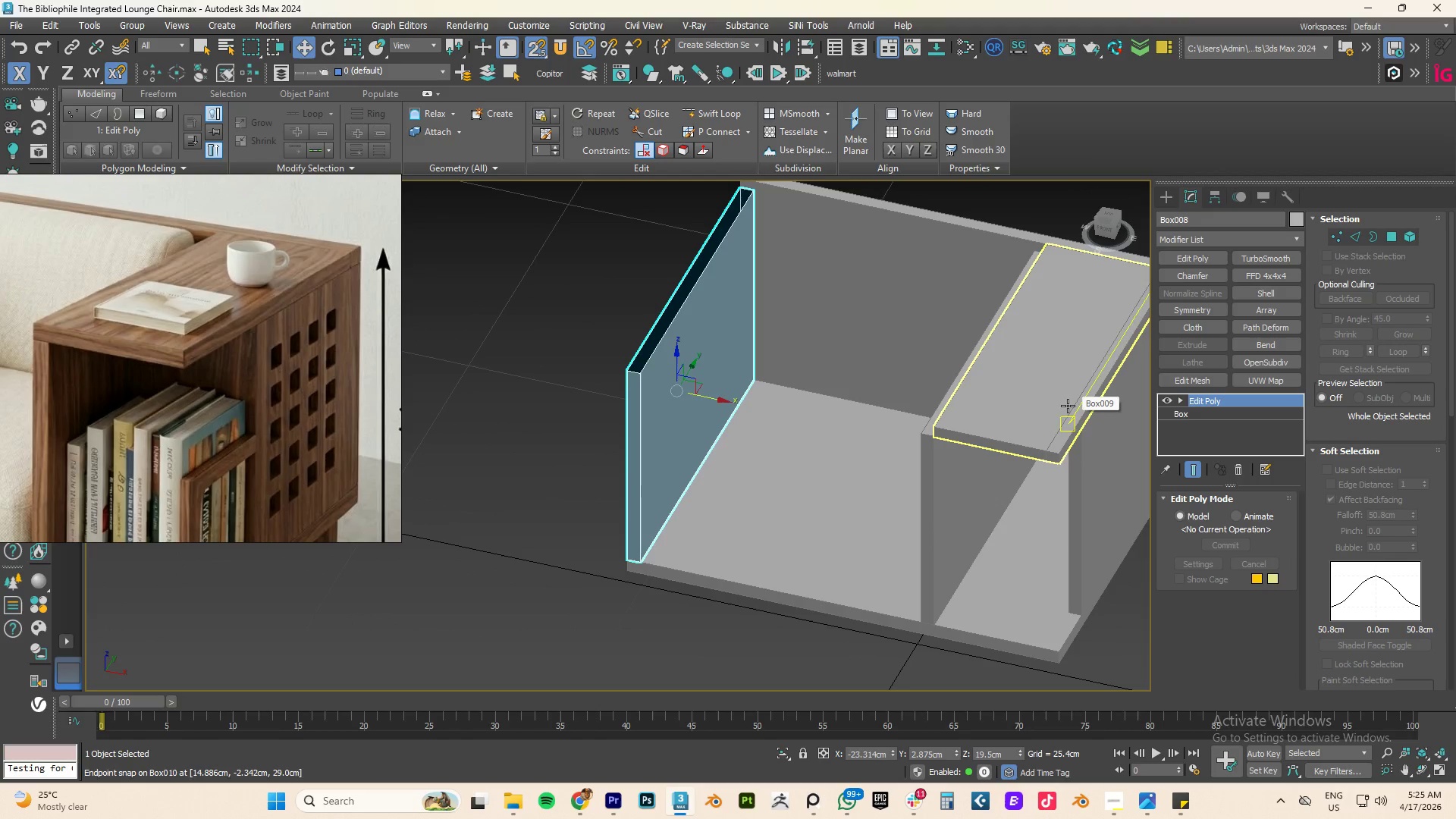 
scroll: coordinate [668, 429], scroll_direction: up, amount: 3.0
 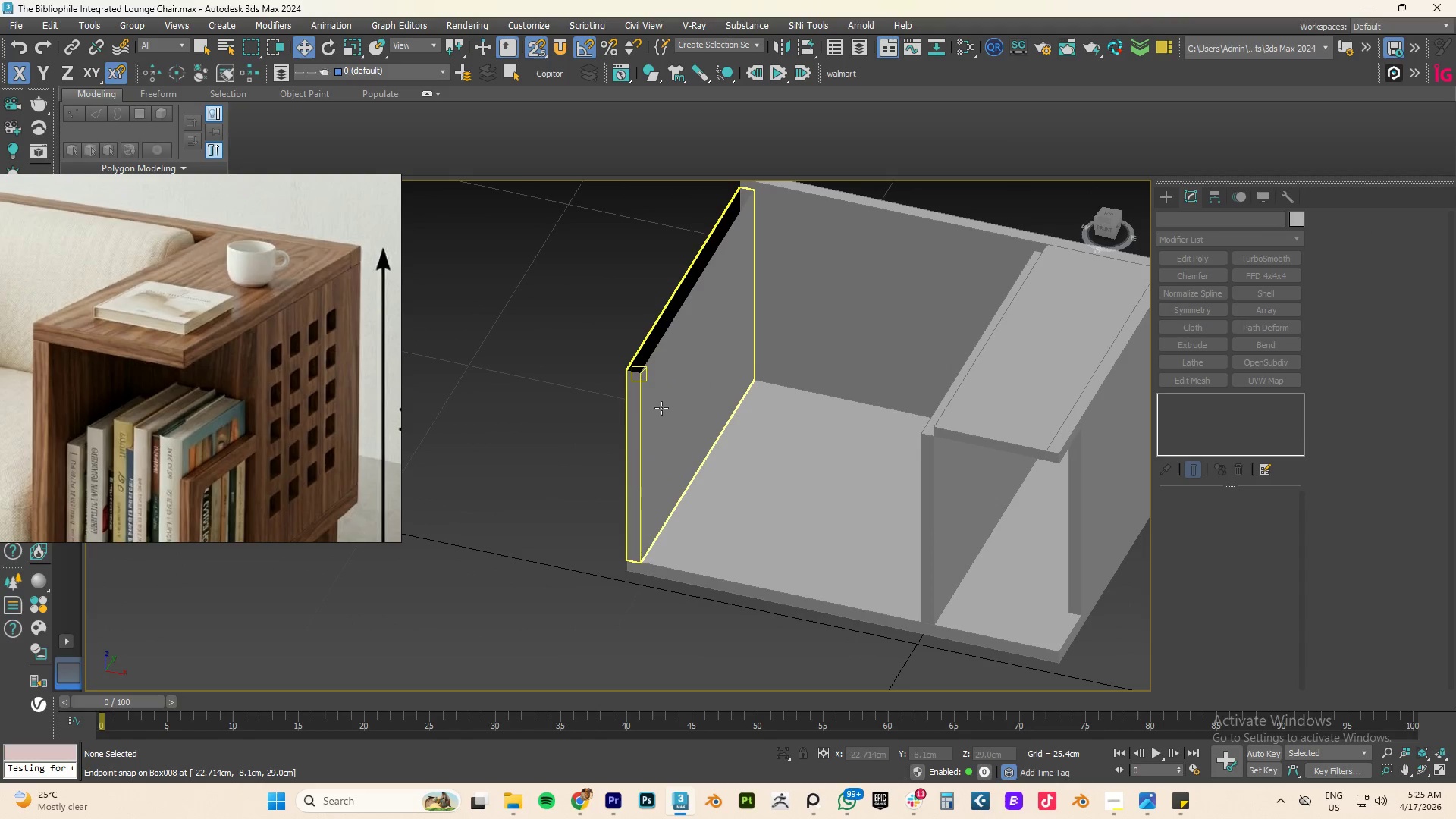 
key(3)
 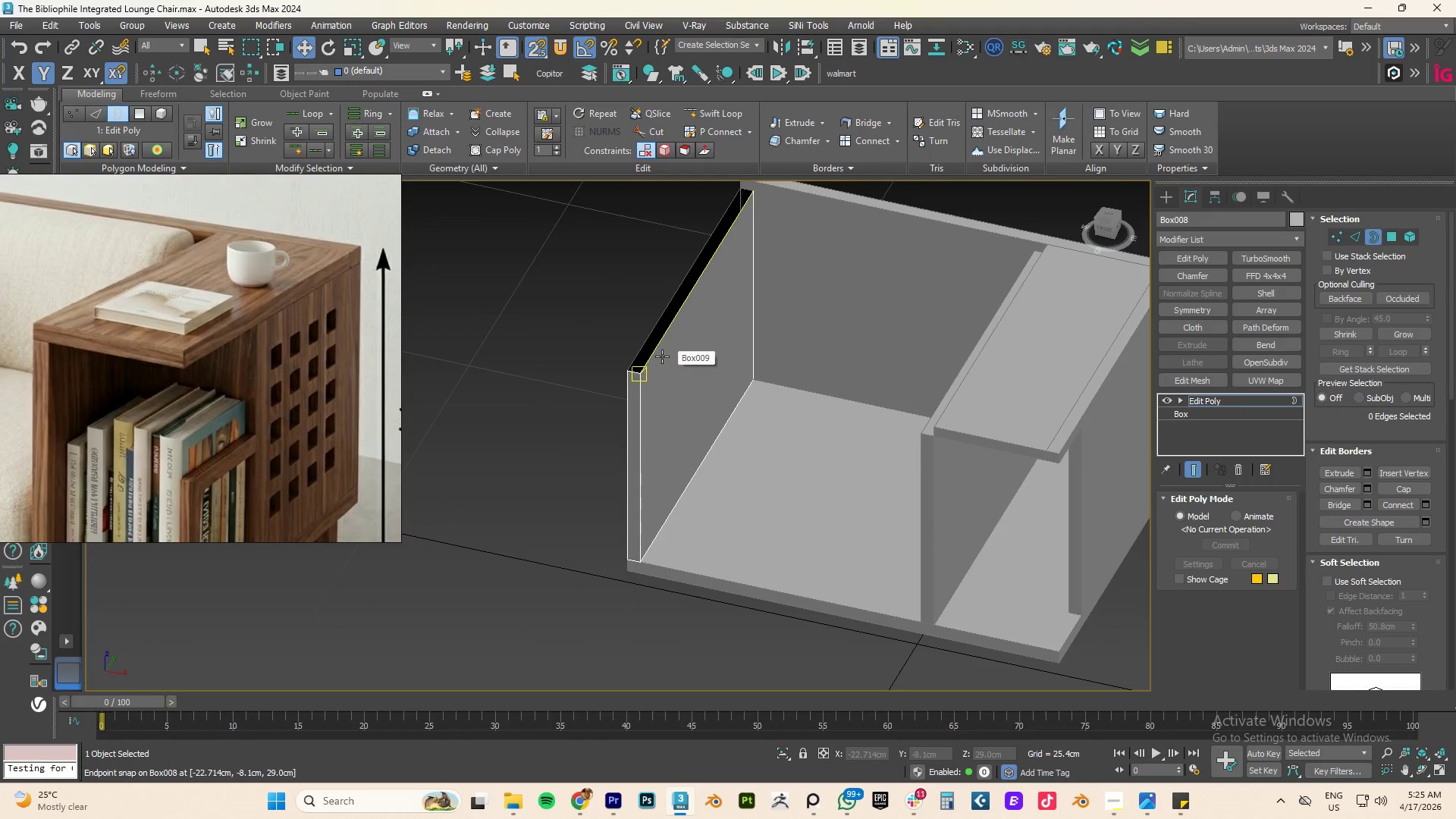 
left_click([654, 350])
 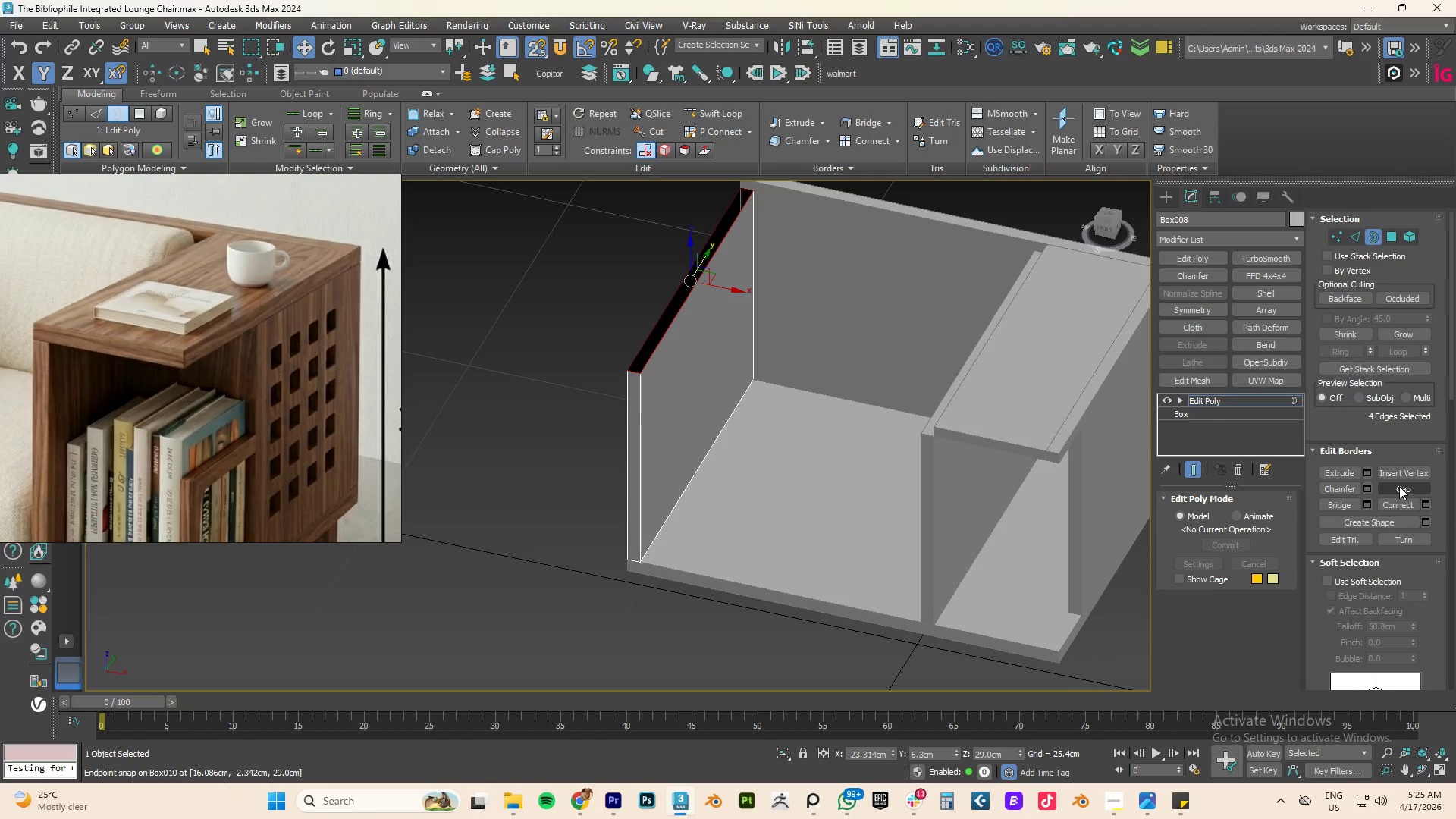 
left_click([1401, 486])
 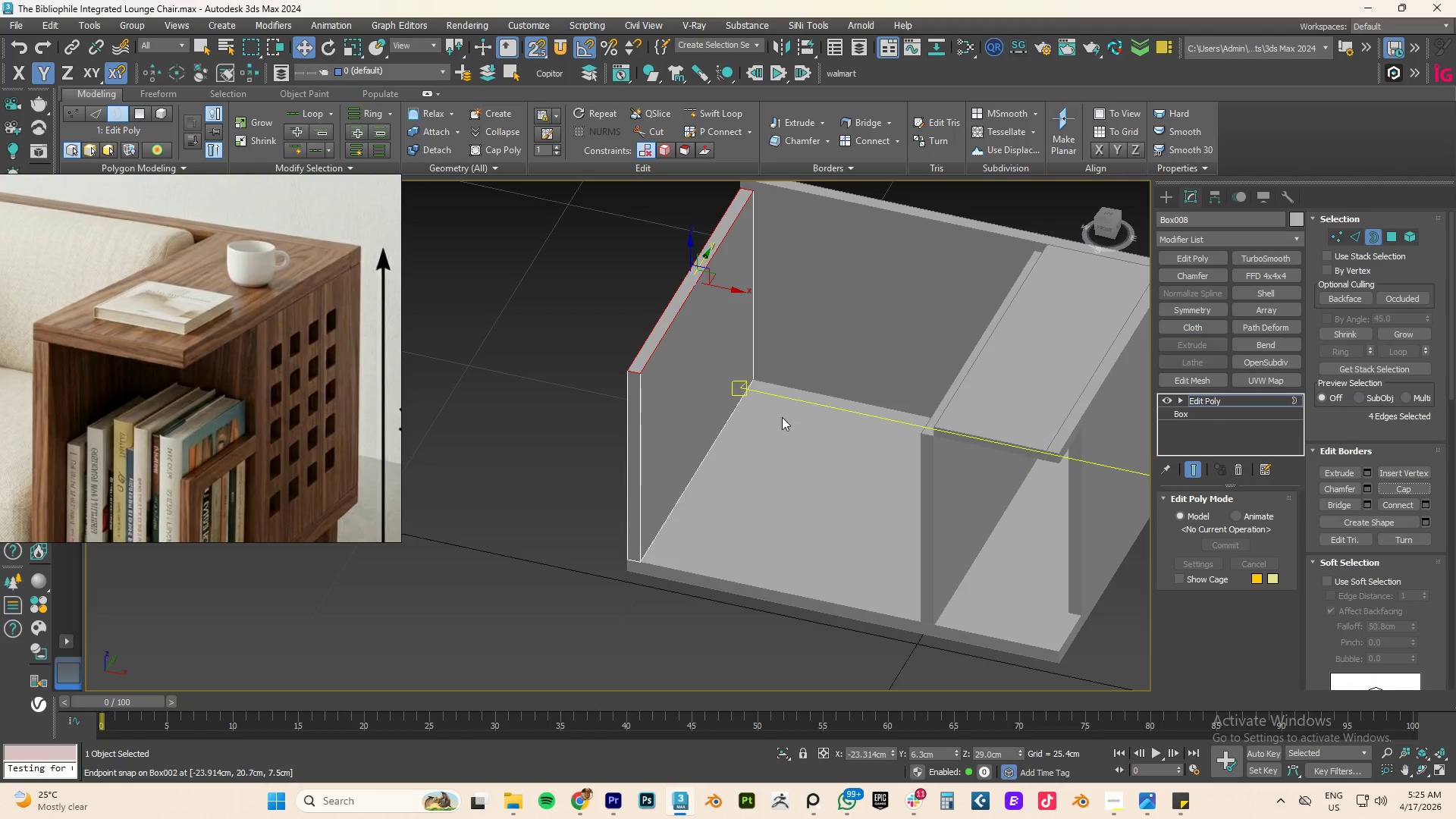 
scroll: coordinate [757, 417], scroll_direction: down, amount: 2.0
 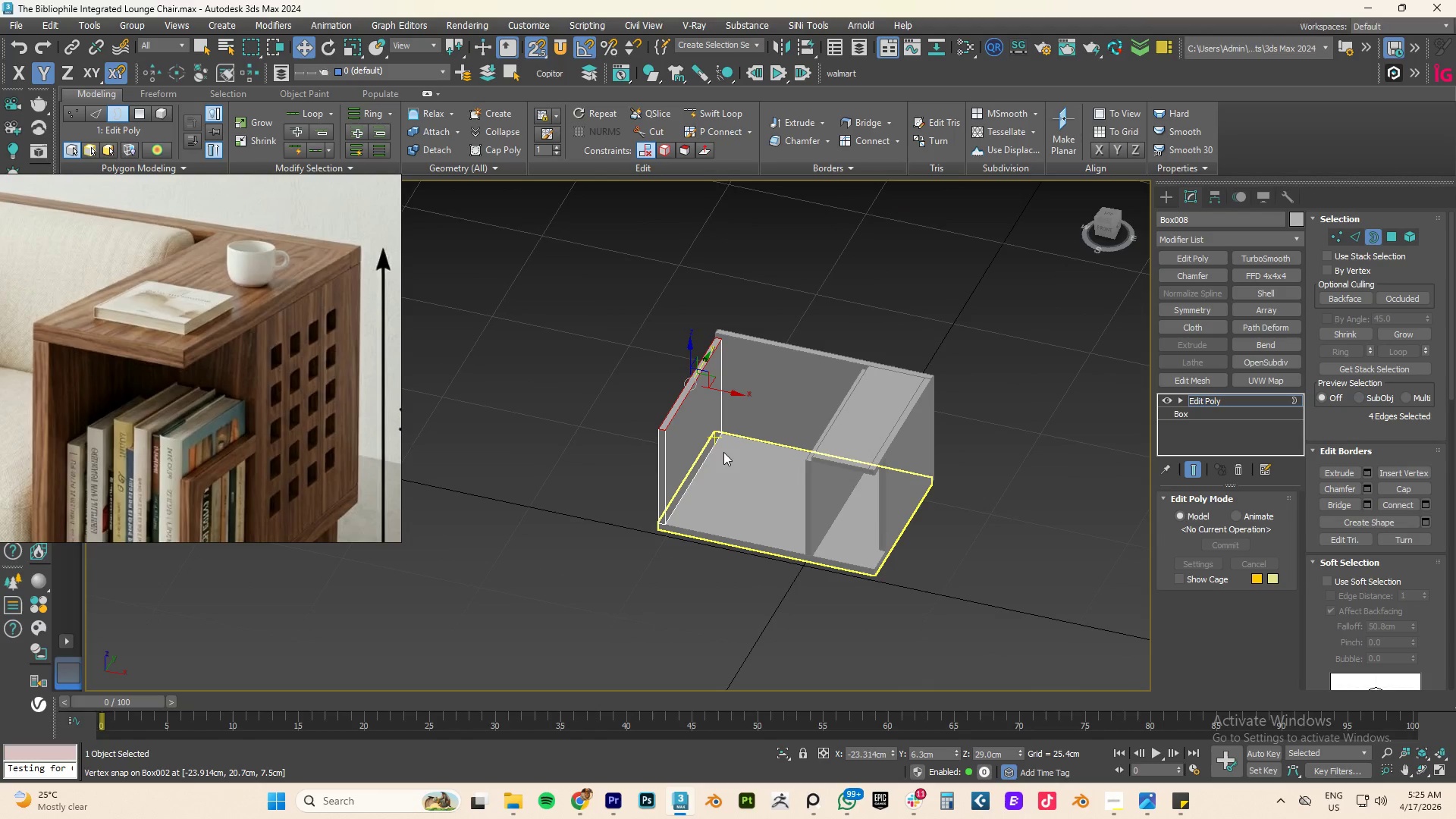 
type(fz)
 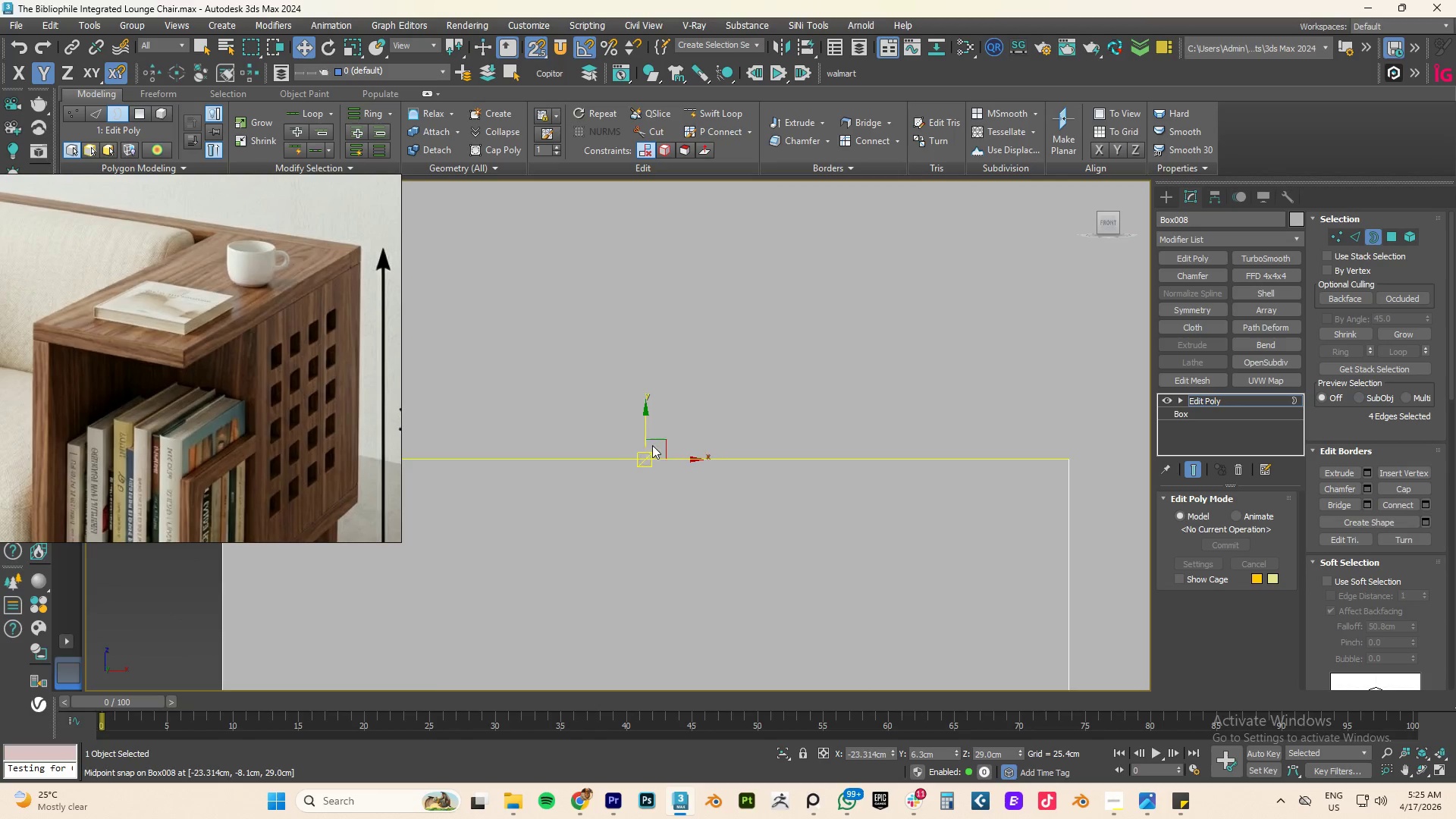 
scroll: coordinate [652, 445], scroll_direction: down, amount: 6.0
 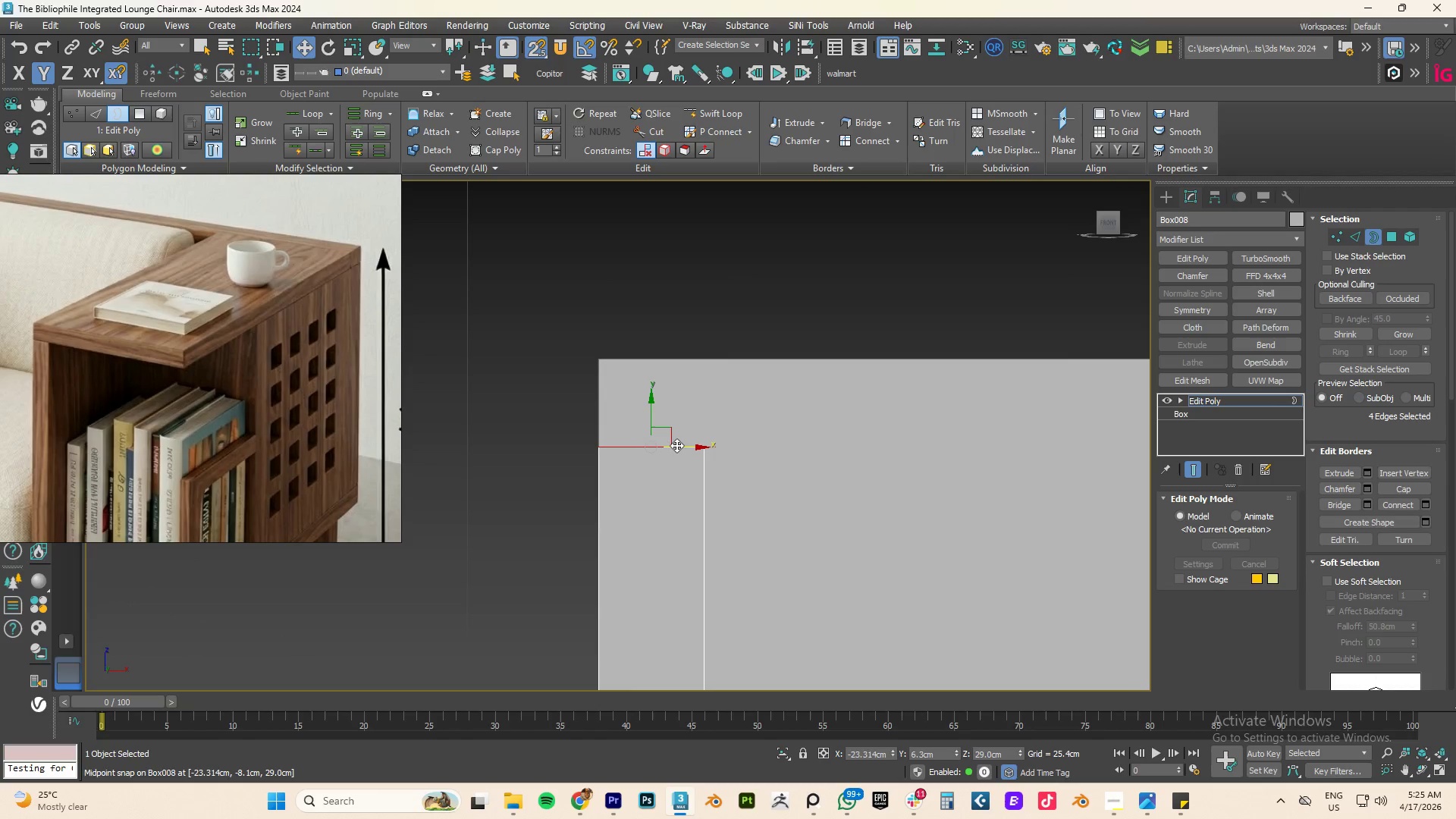 
key(1)
 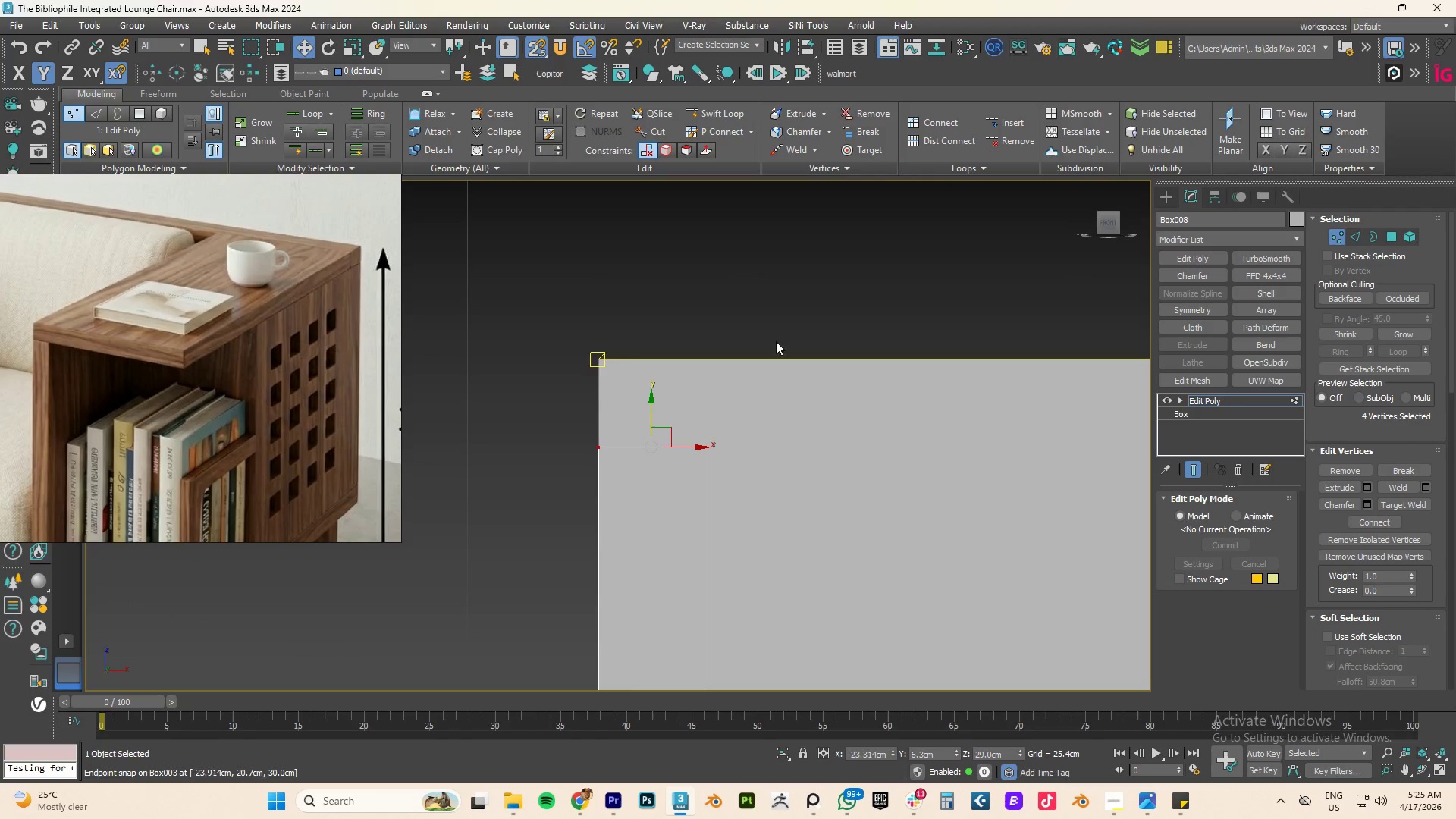 
left_click_drag(start_coordinate=[776, 334], to_coordinate=[576, 497])
 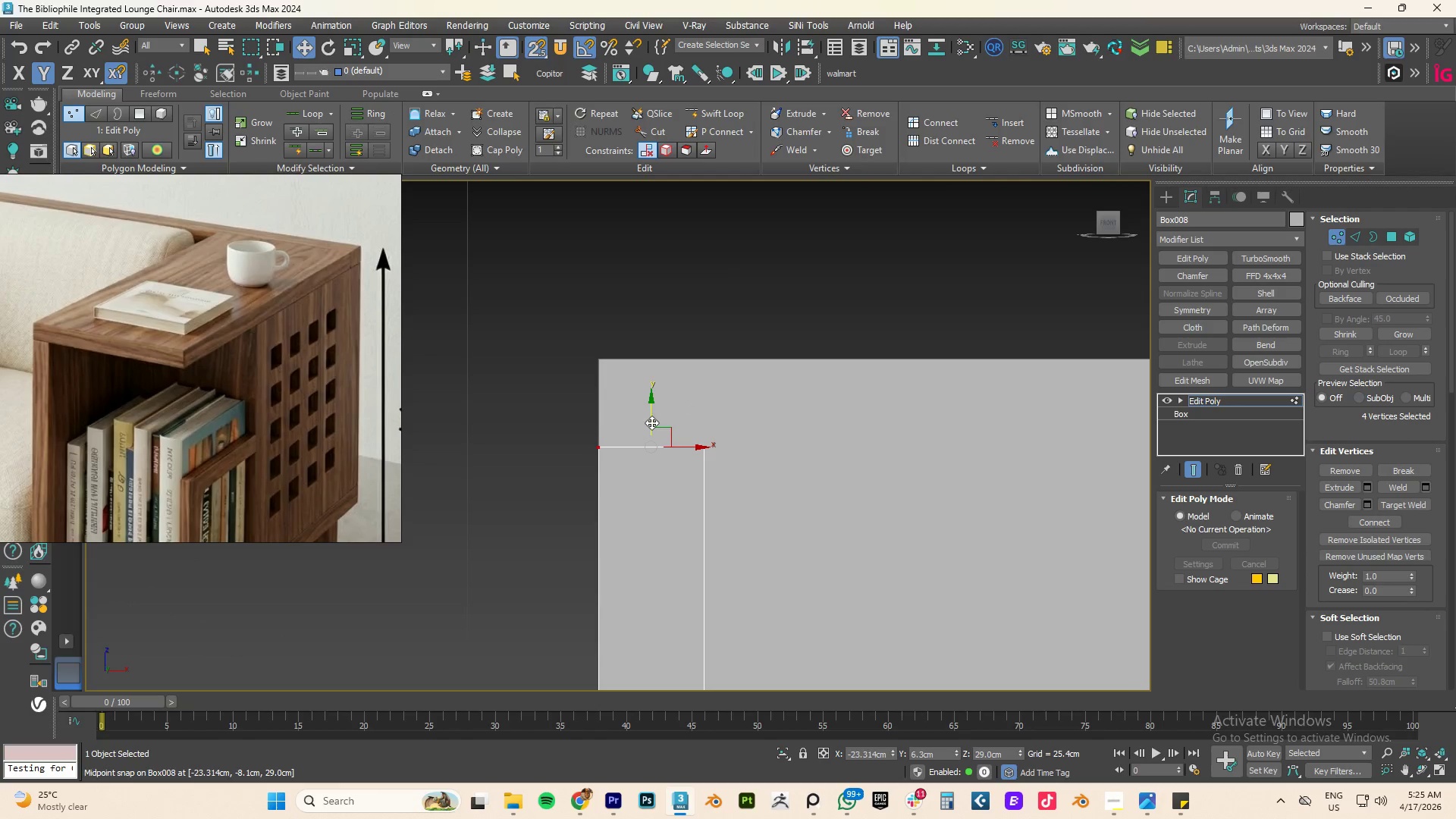 
left_click_drag(start_coordinate=[651, 422], to_coordinate=[600, 362])
 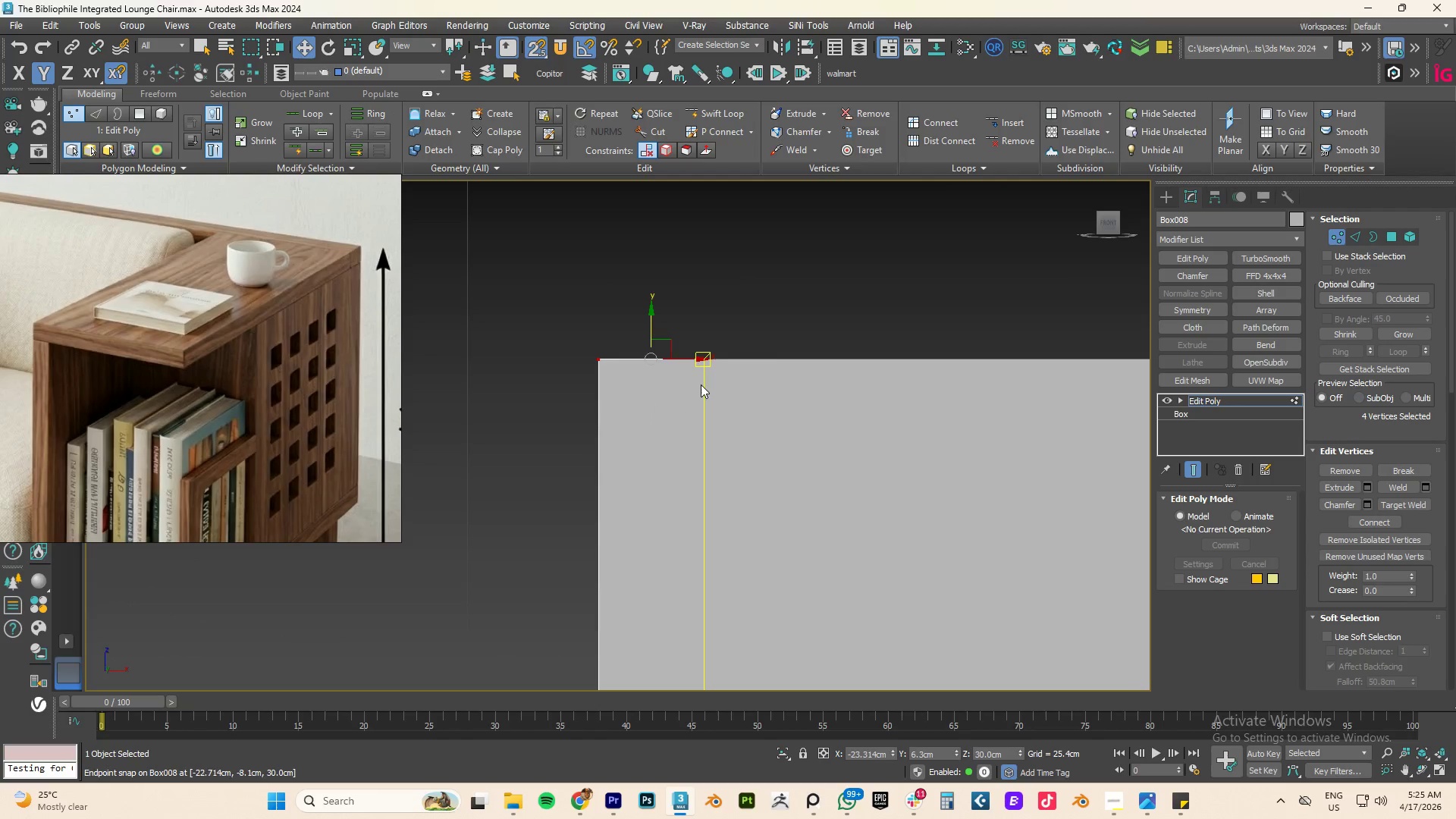 
hold_key(key=AltLeft, duration=0.58)
 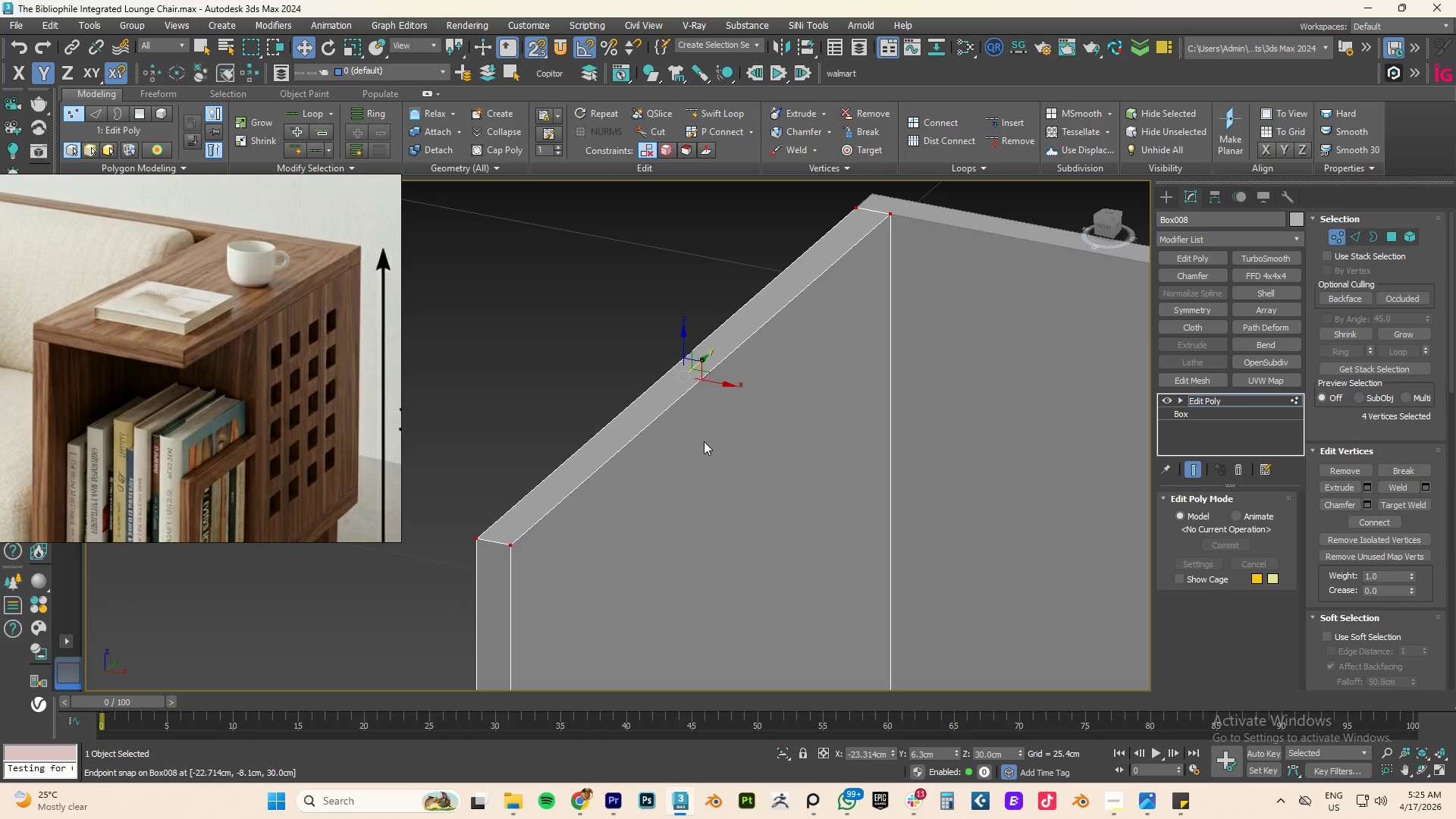 
scroll: coordinate [960, 465], scroll_direction: down, amount: 8.0
 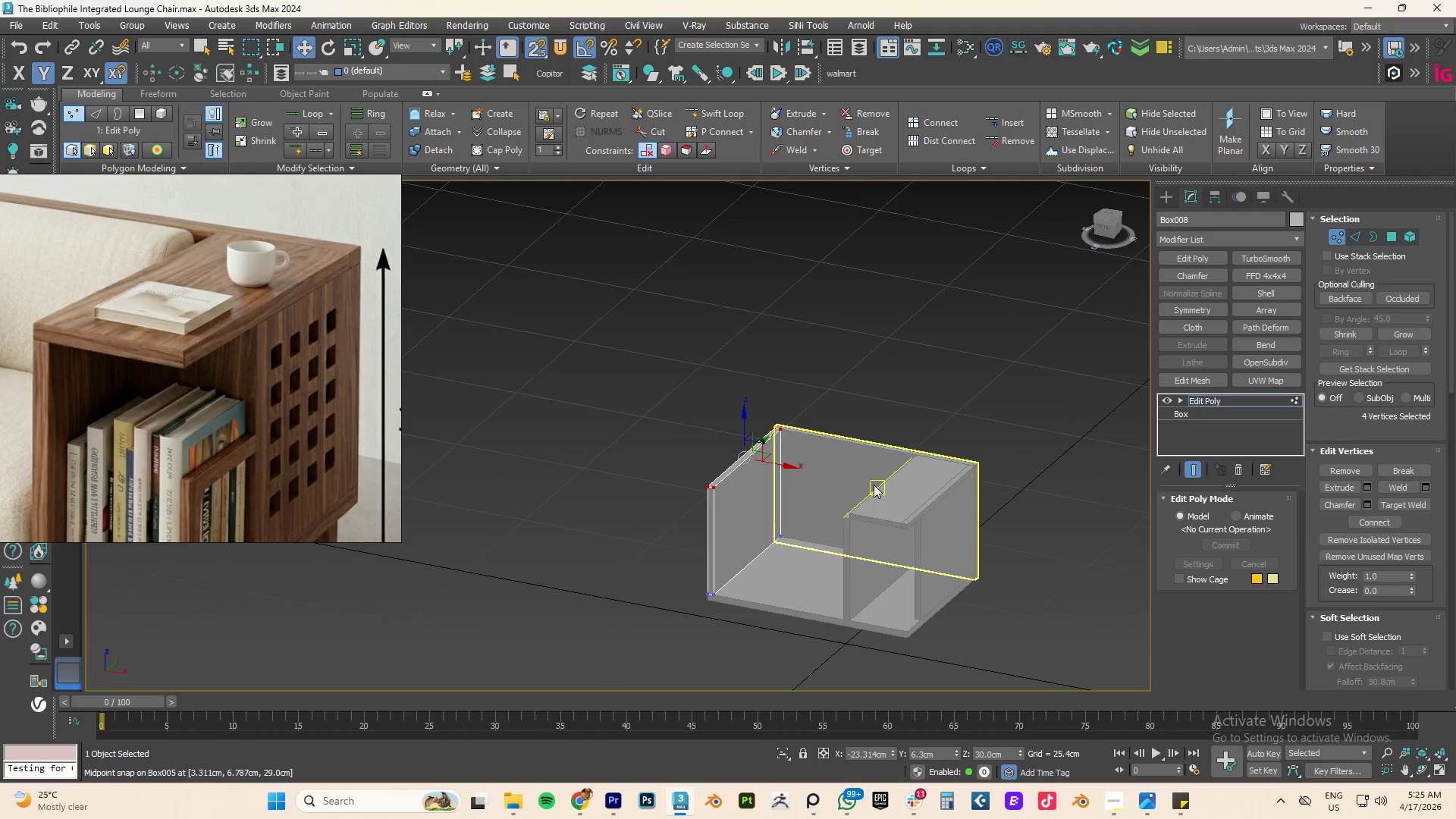 
scroll: coordinate [914, 506], scroll_direction: up, amount: 4.0
 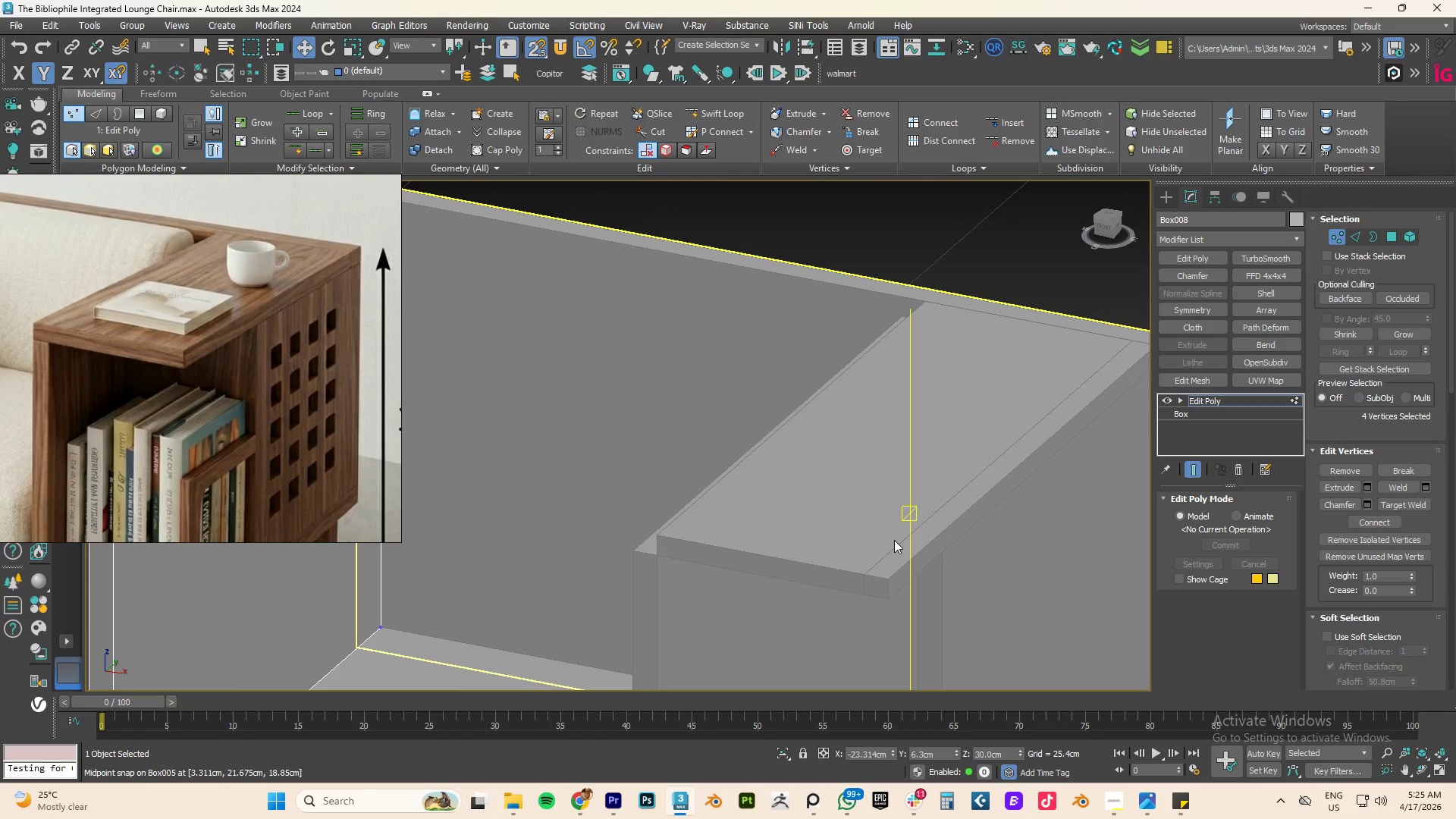 
key(2)
 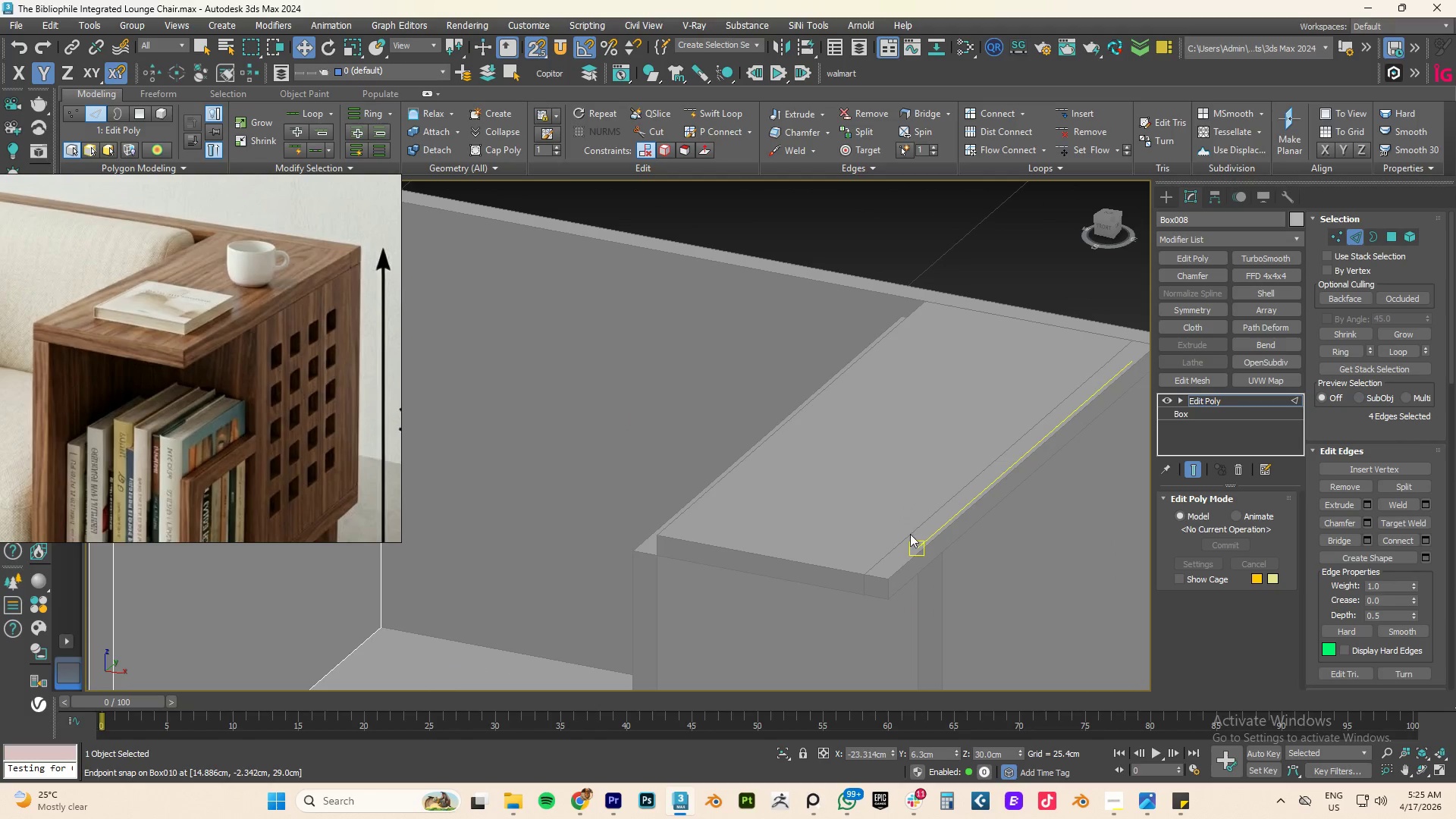 
left_click([897, 541])
 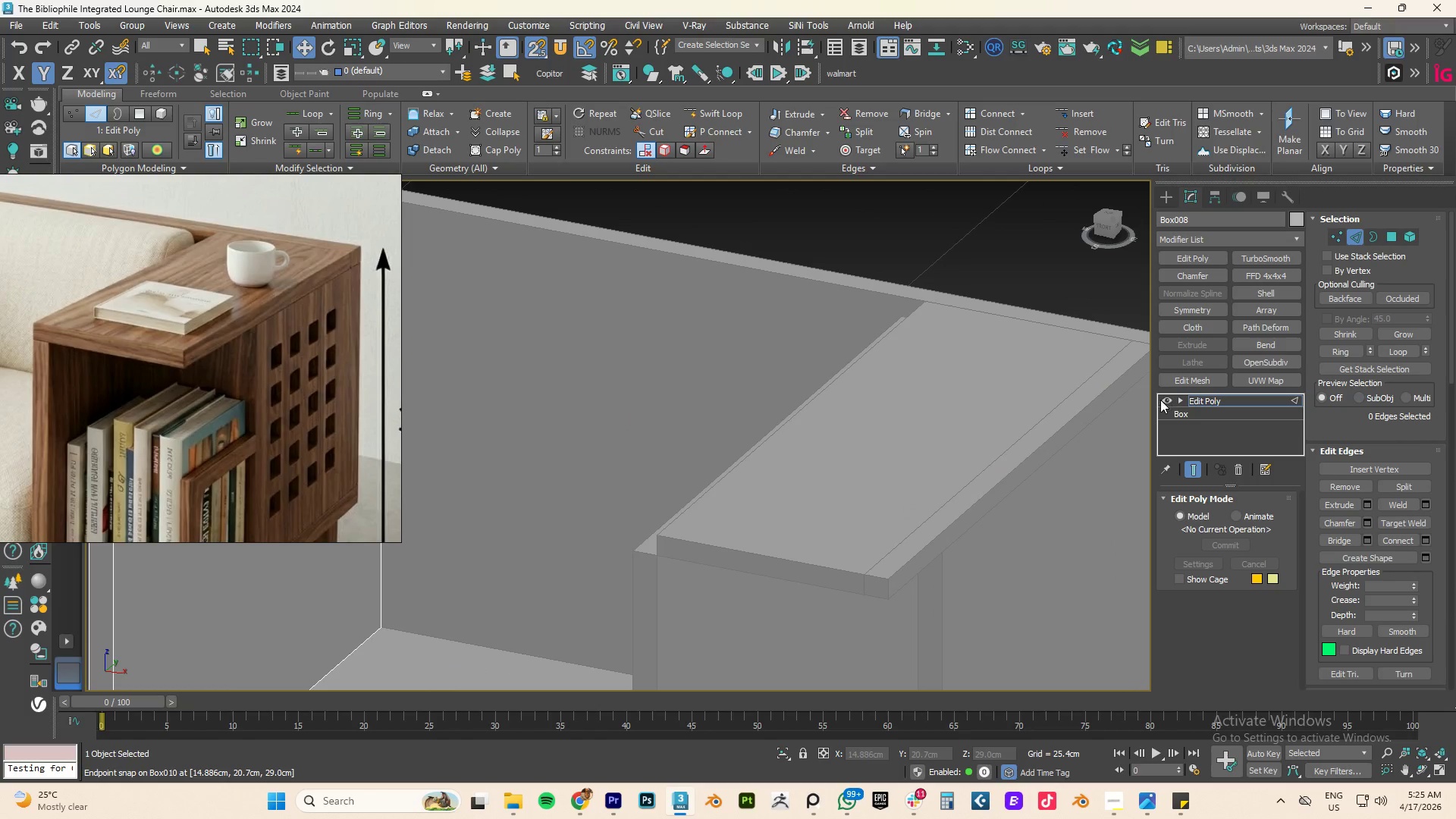 
left_click([1200, 397])
 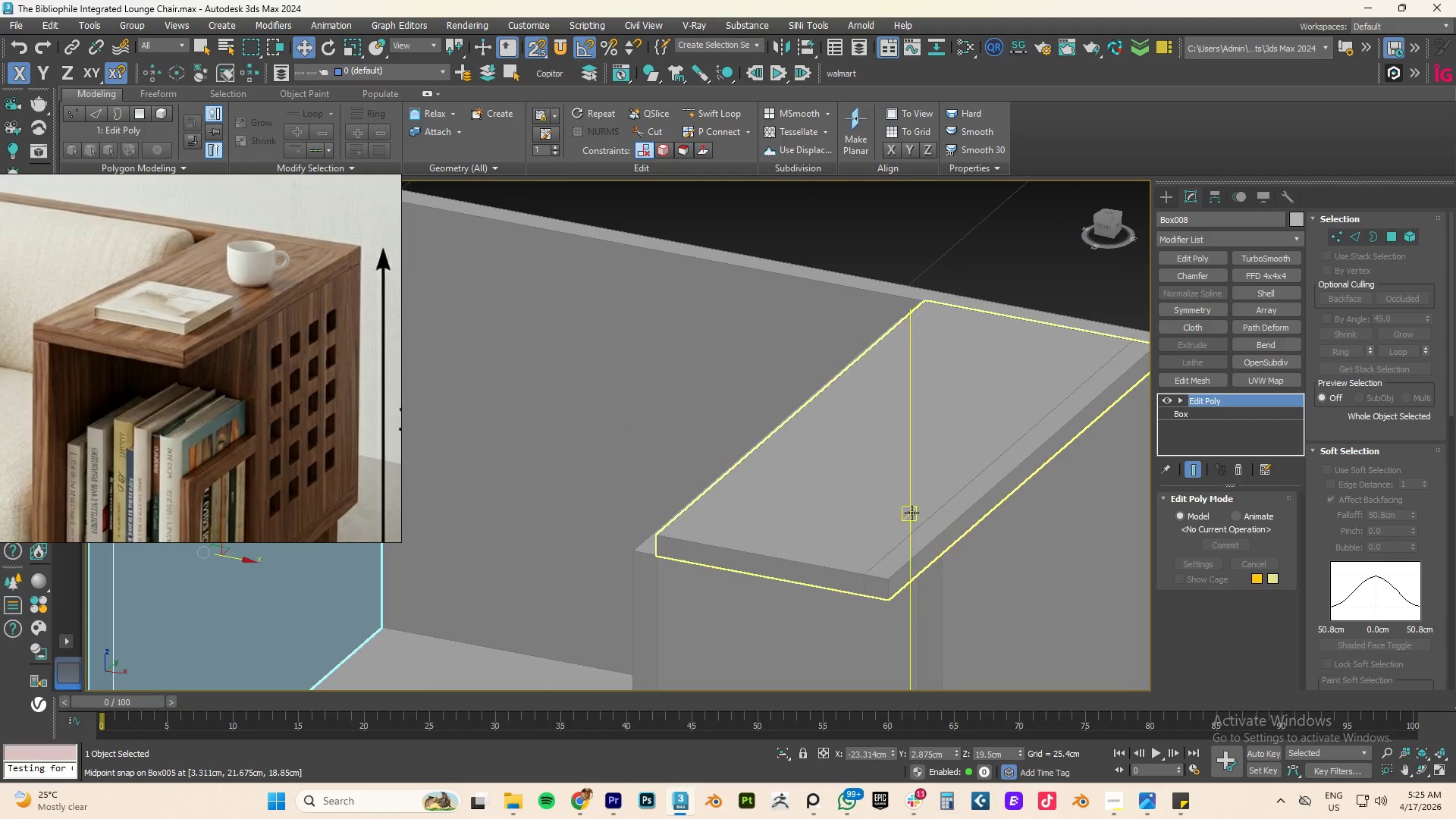 
left_click([896, 519])
 